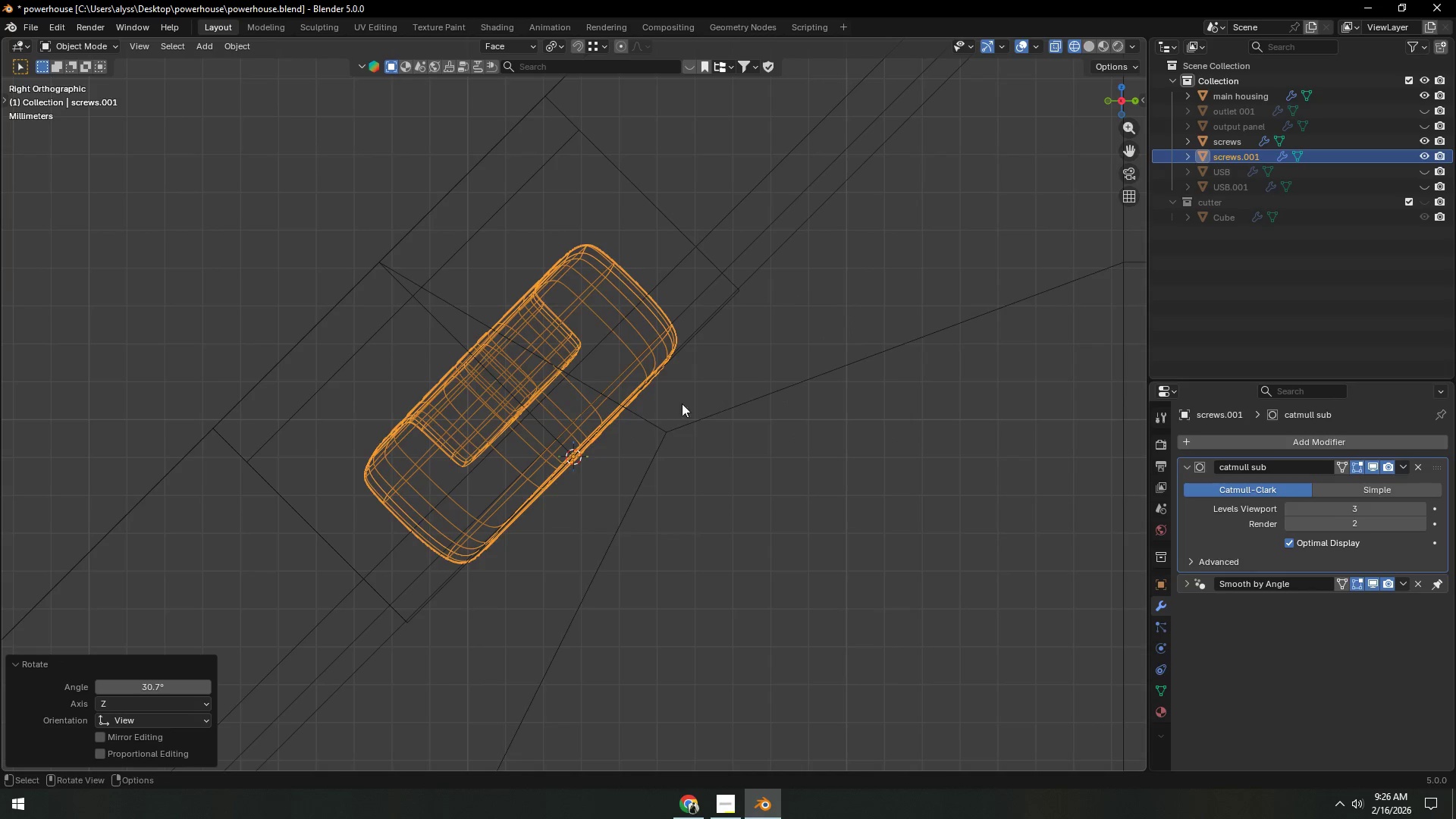 
scroll: coordinate [598, 431], scroll_direction: down, amount: 3.0
 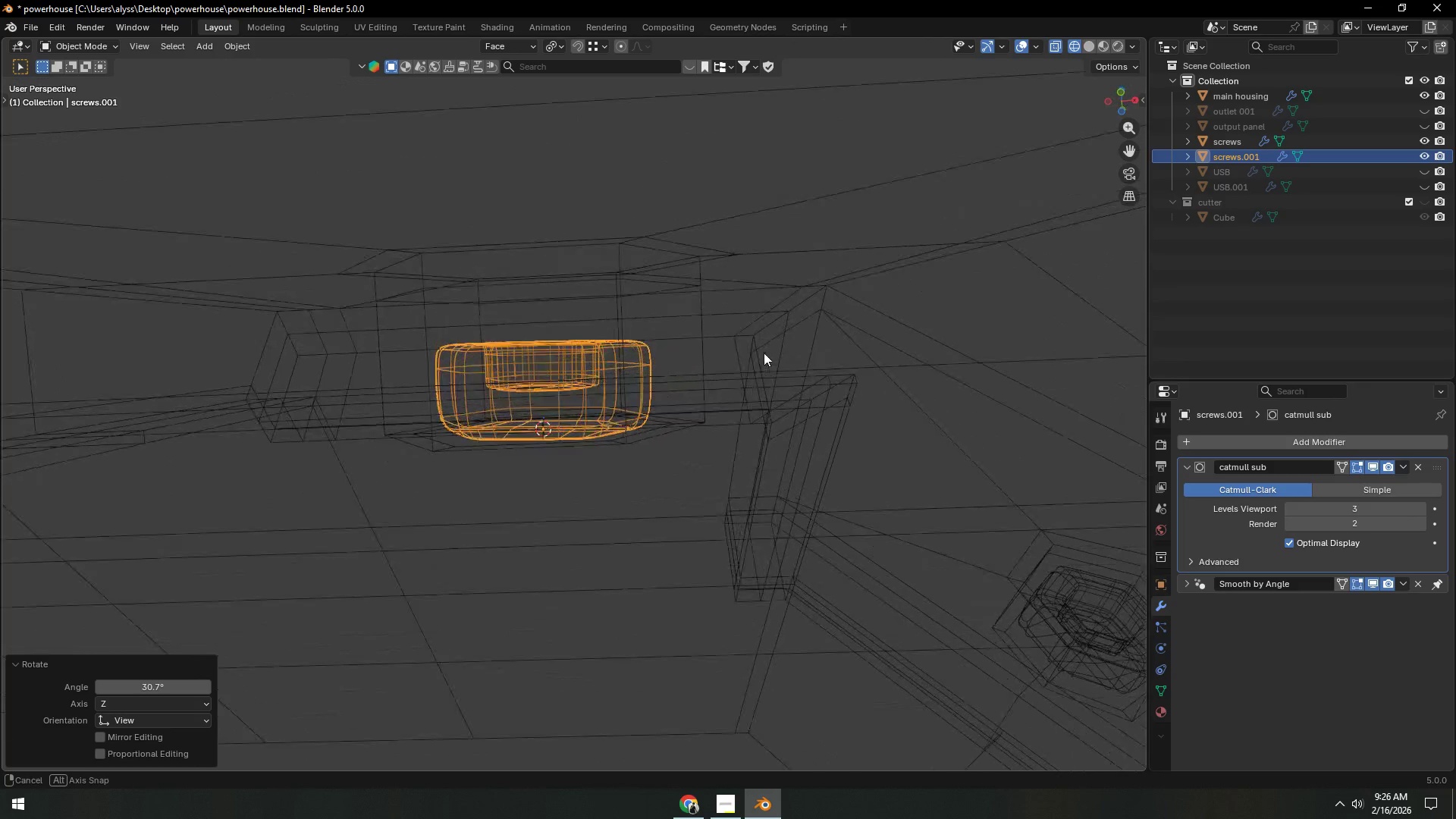 
key(Shift+ShiftLeft)
 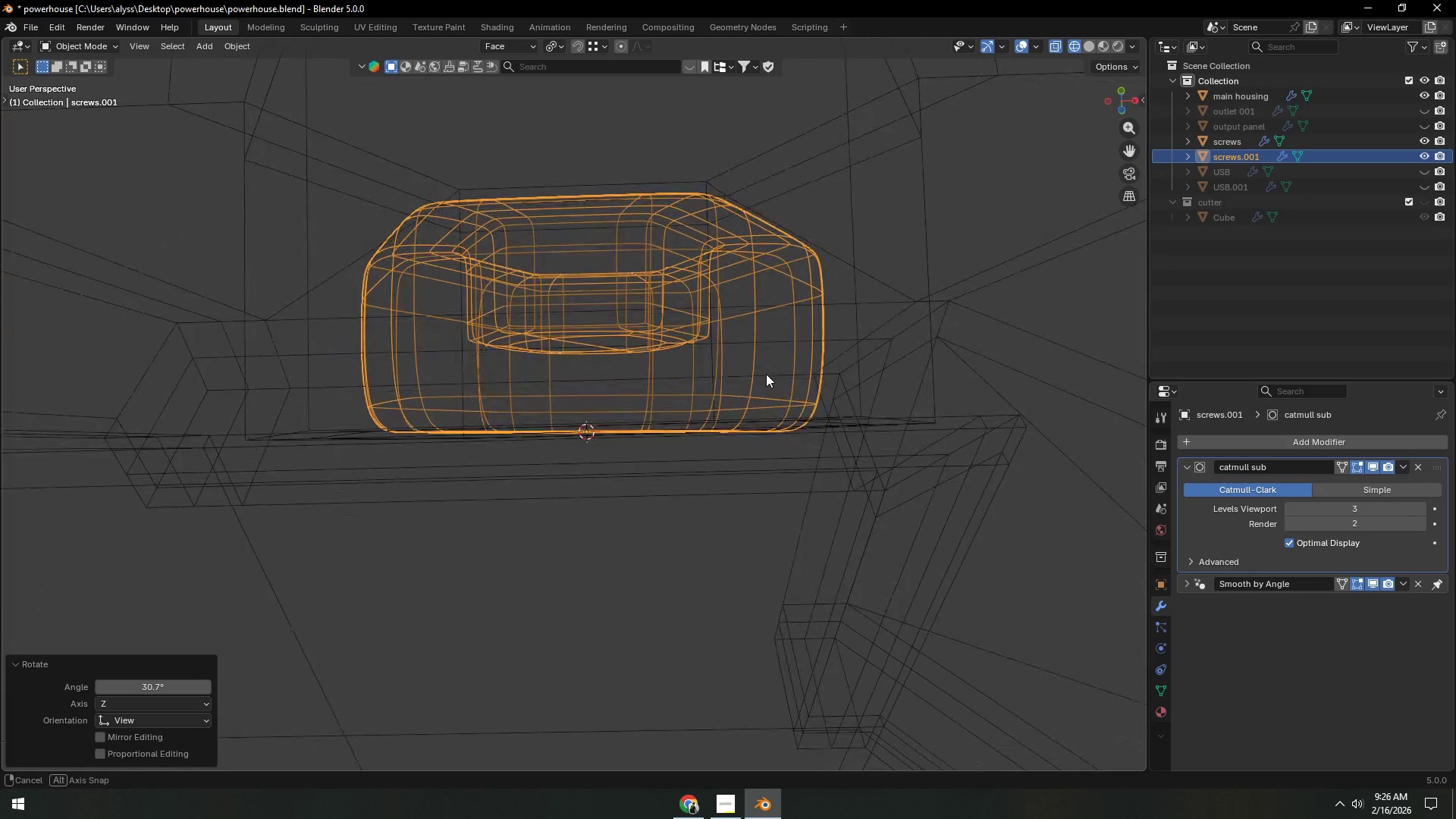 
scroll: coordinate [684, 389], scroll_direction: up, amount: 4.0
 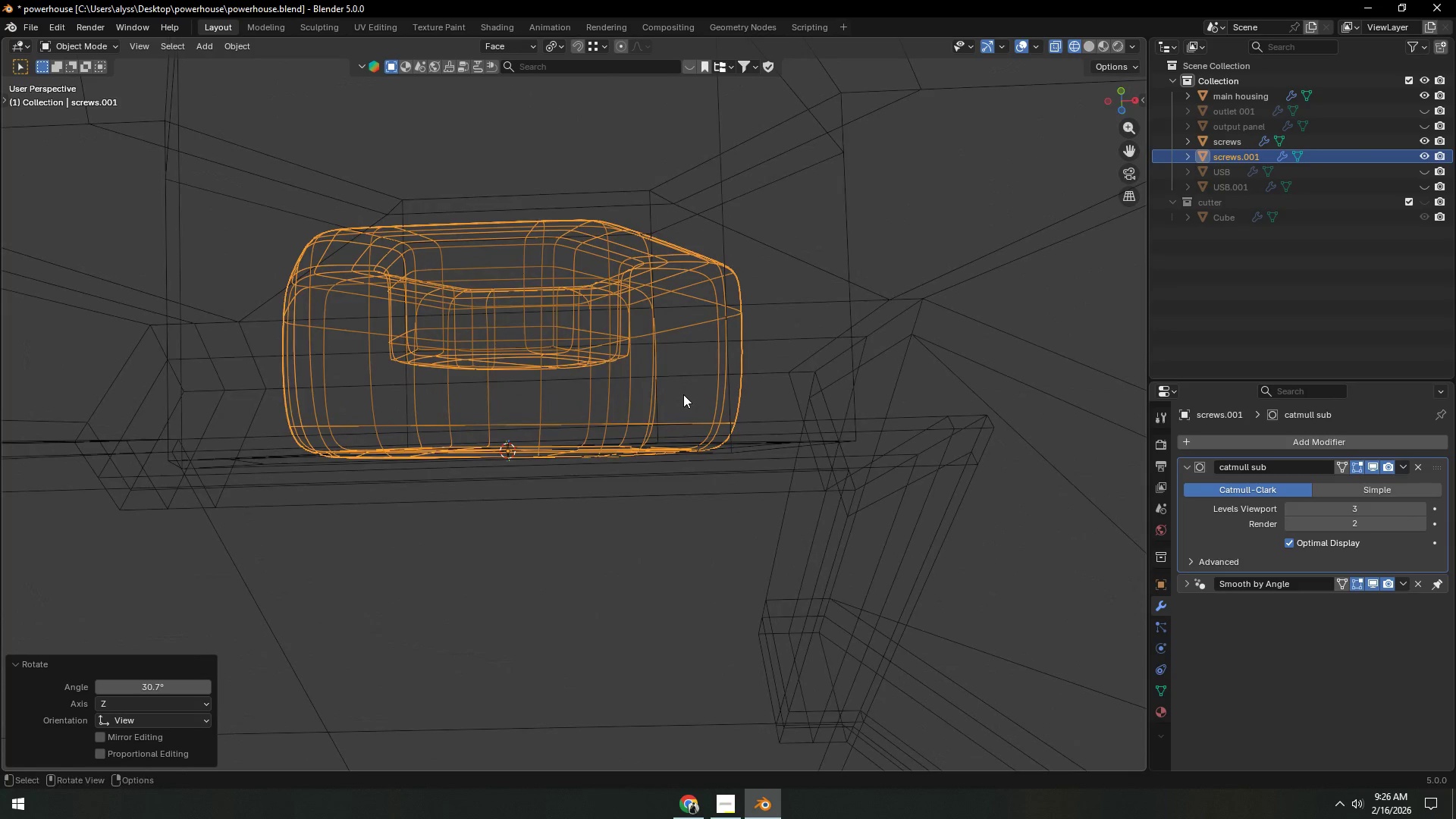 
key(R)
 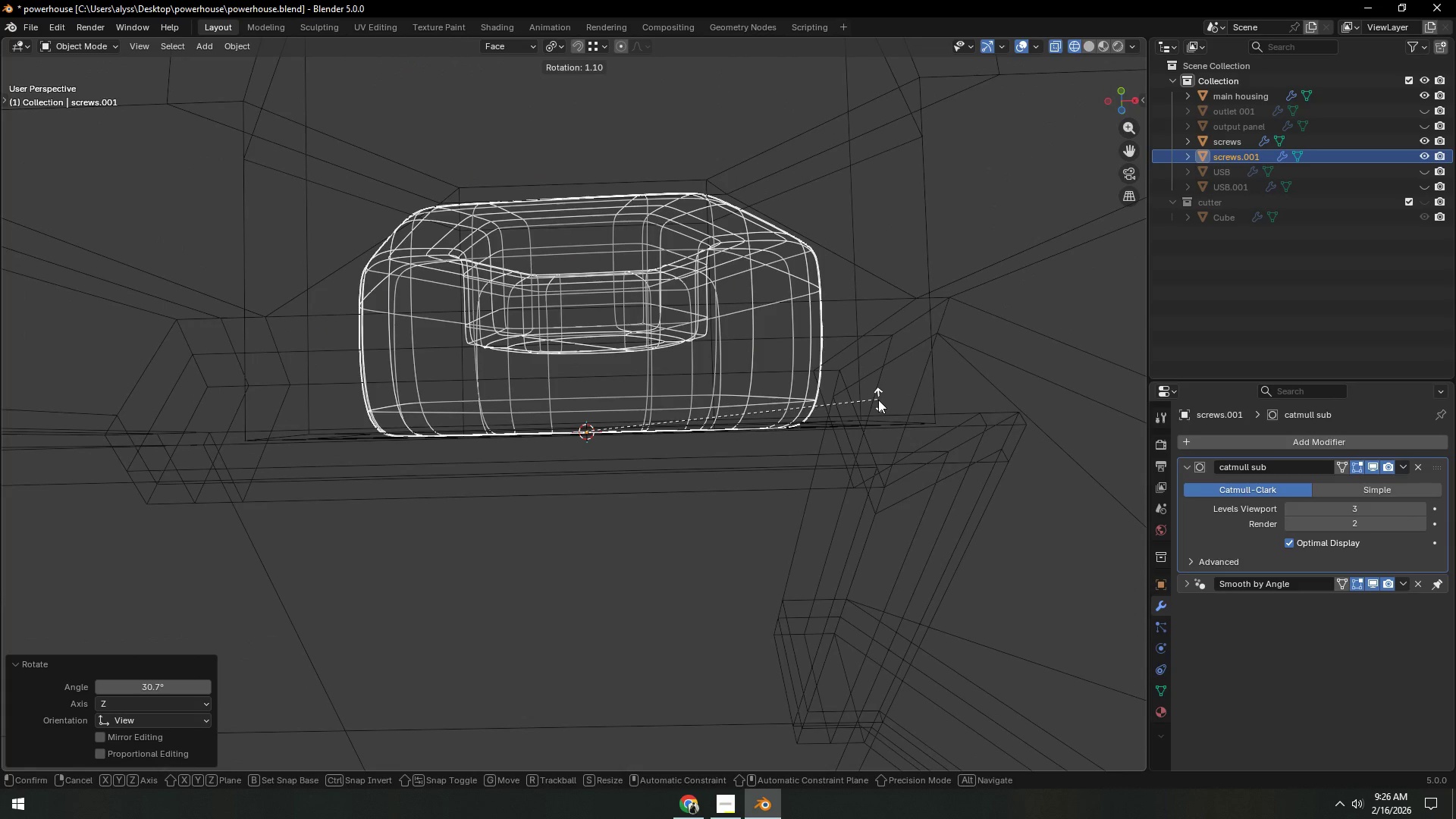 
left_click([878, 400])
 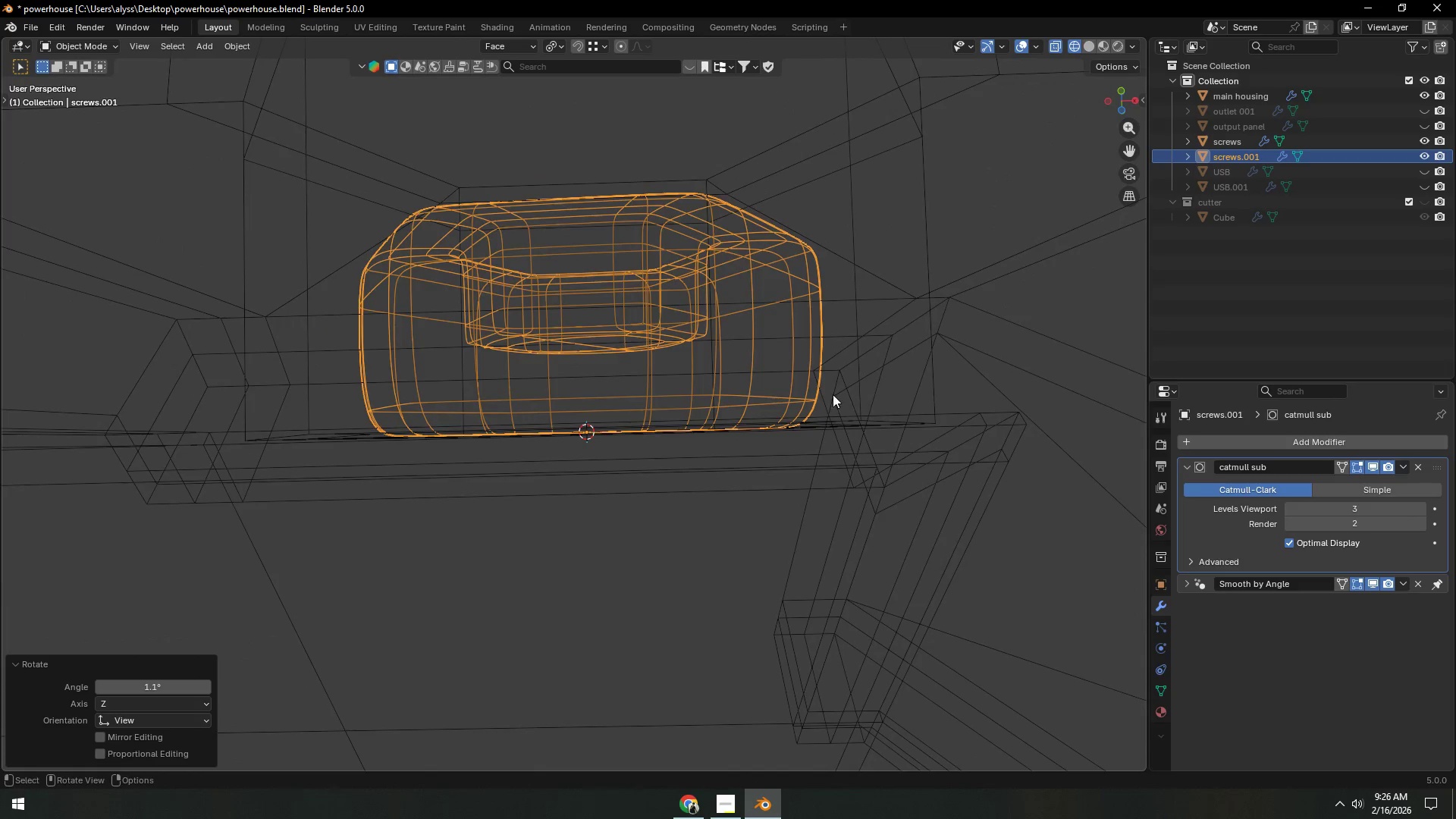 
scroll: coordinate [823, 394], scroll_direction: down, amount: 5.0
 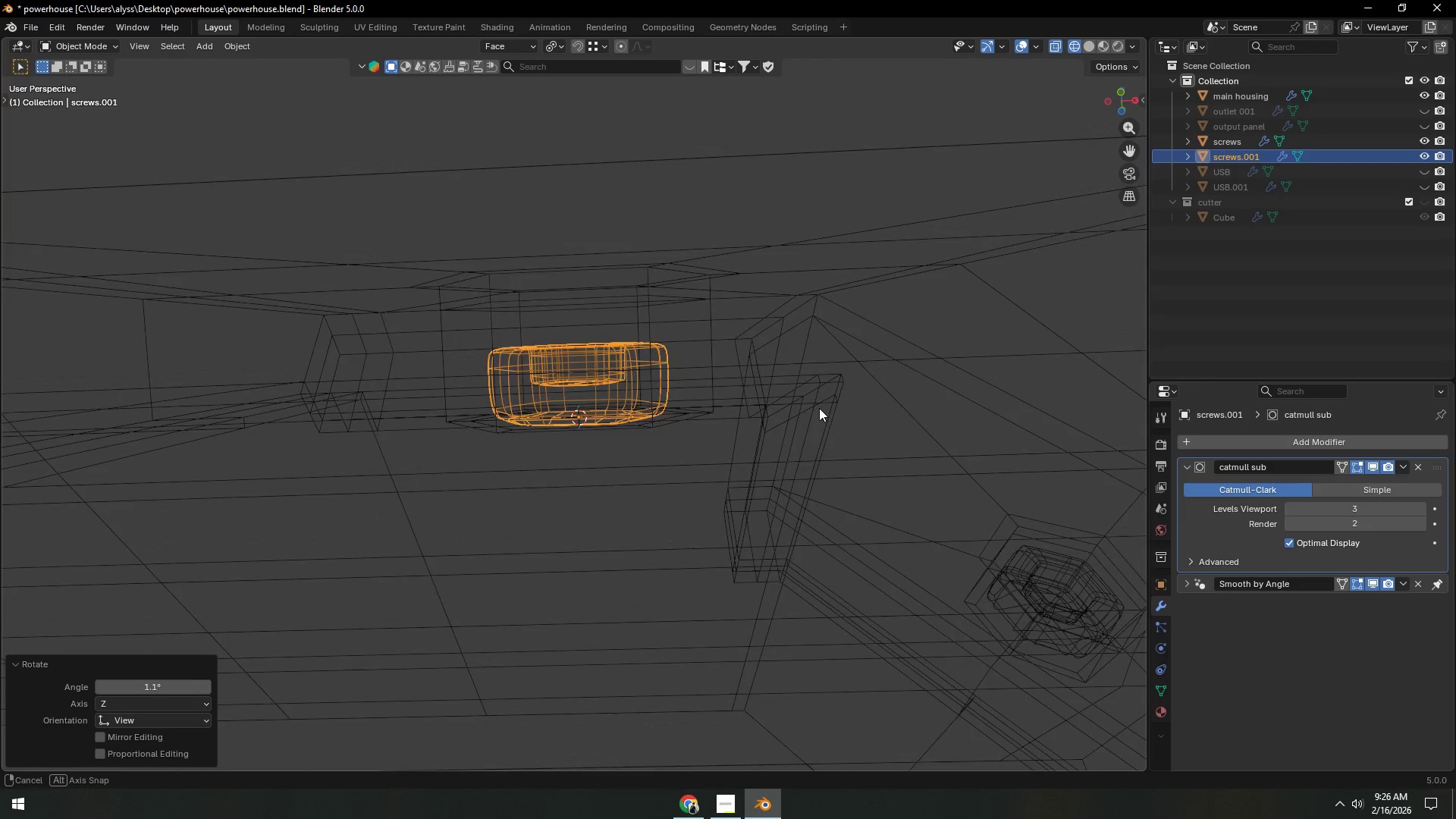 
type(gz)
 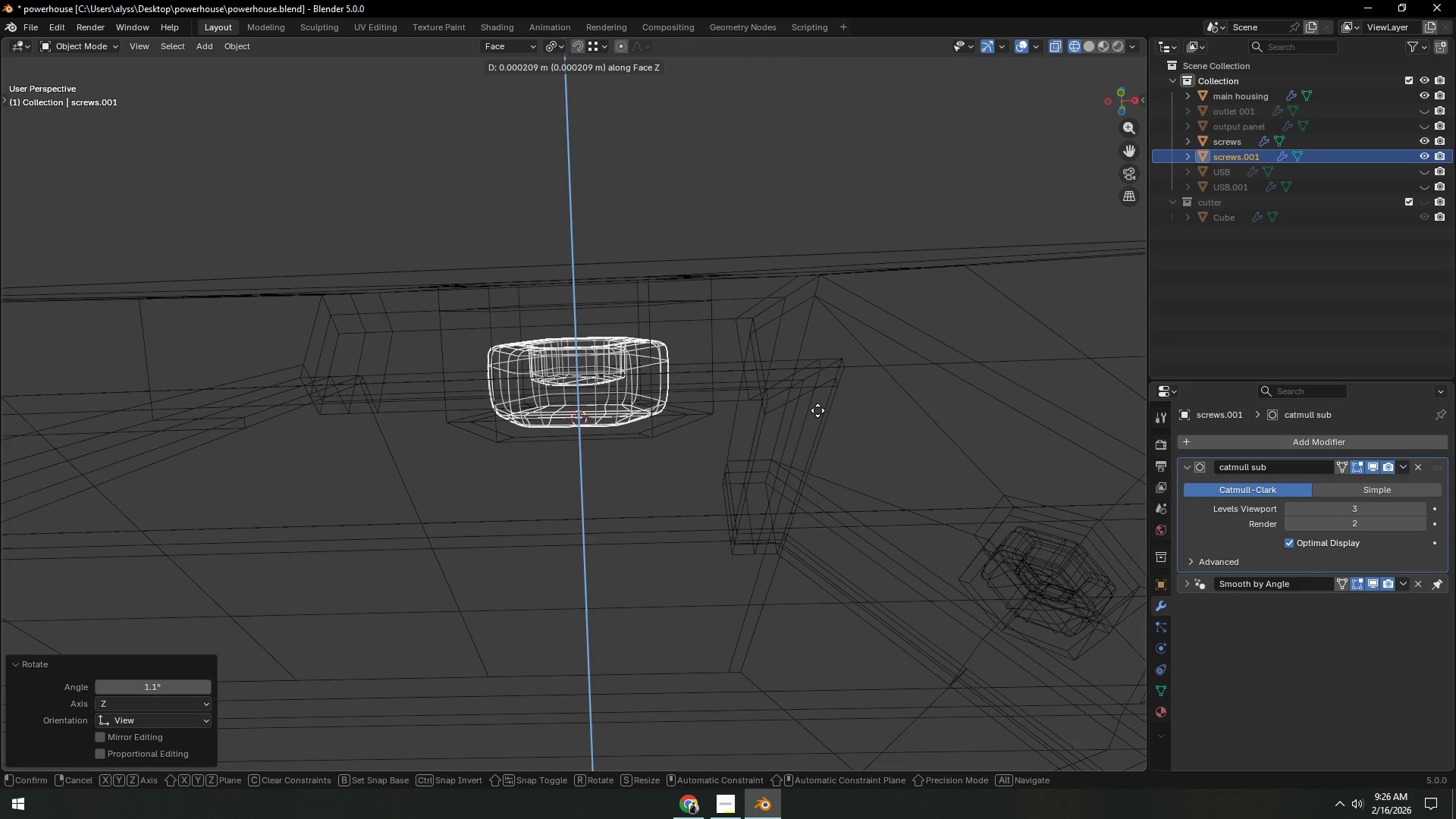 
left_click([817, 410])
 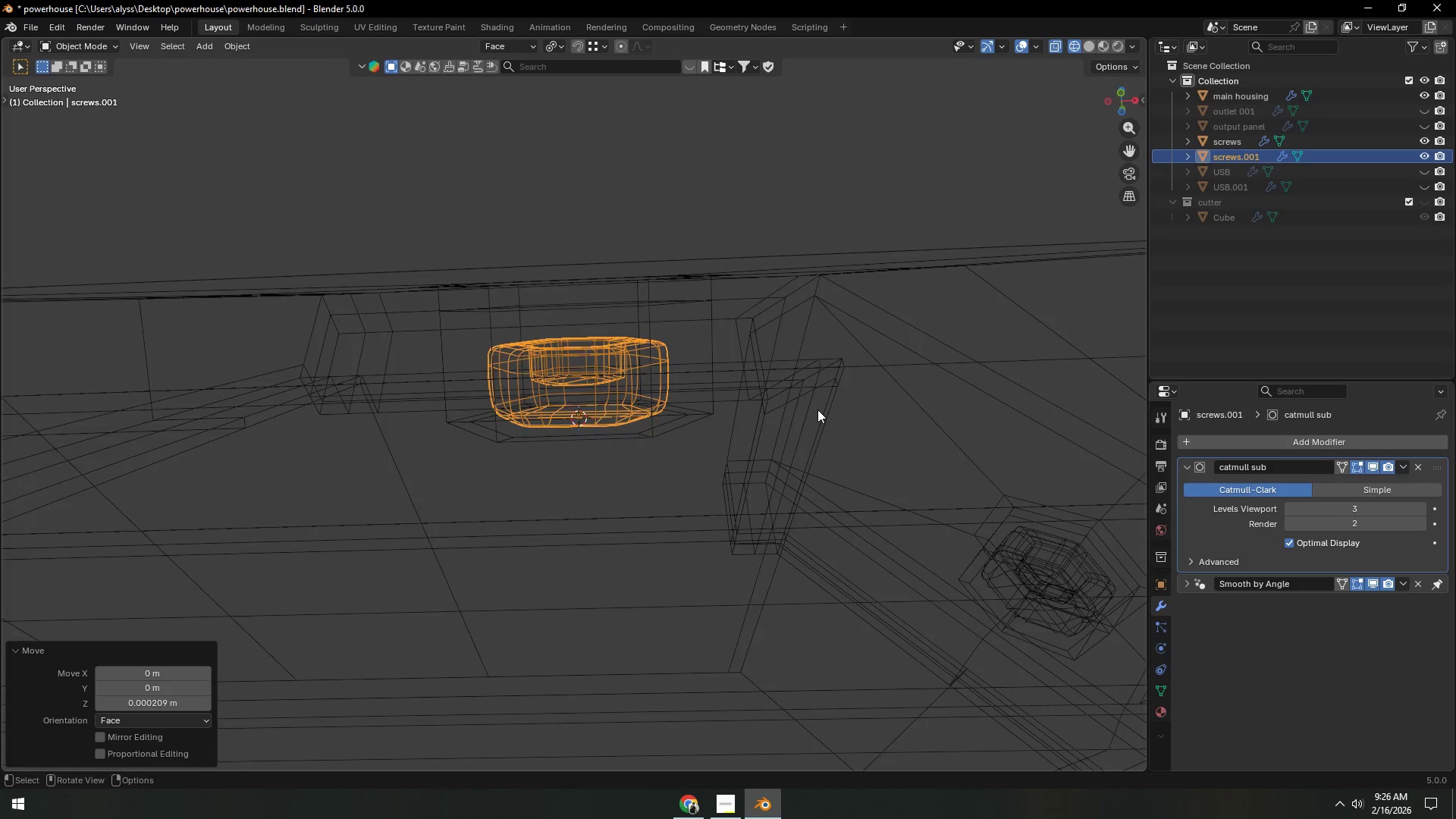 
scroll: coordinate [816, 406], scroll_direction: down, amount: 7.0
 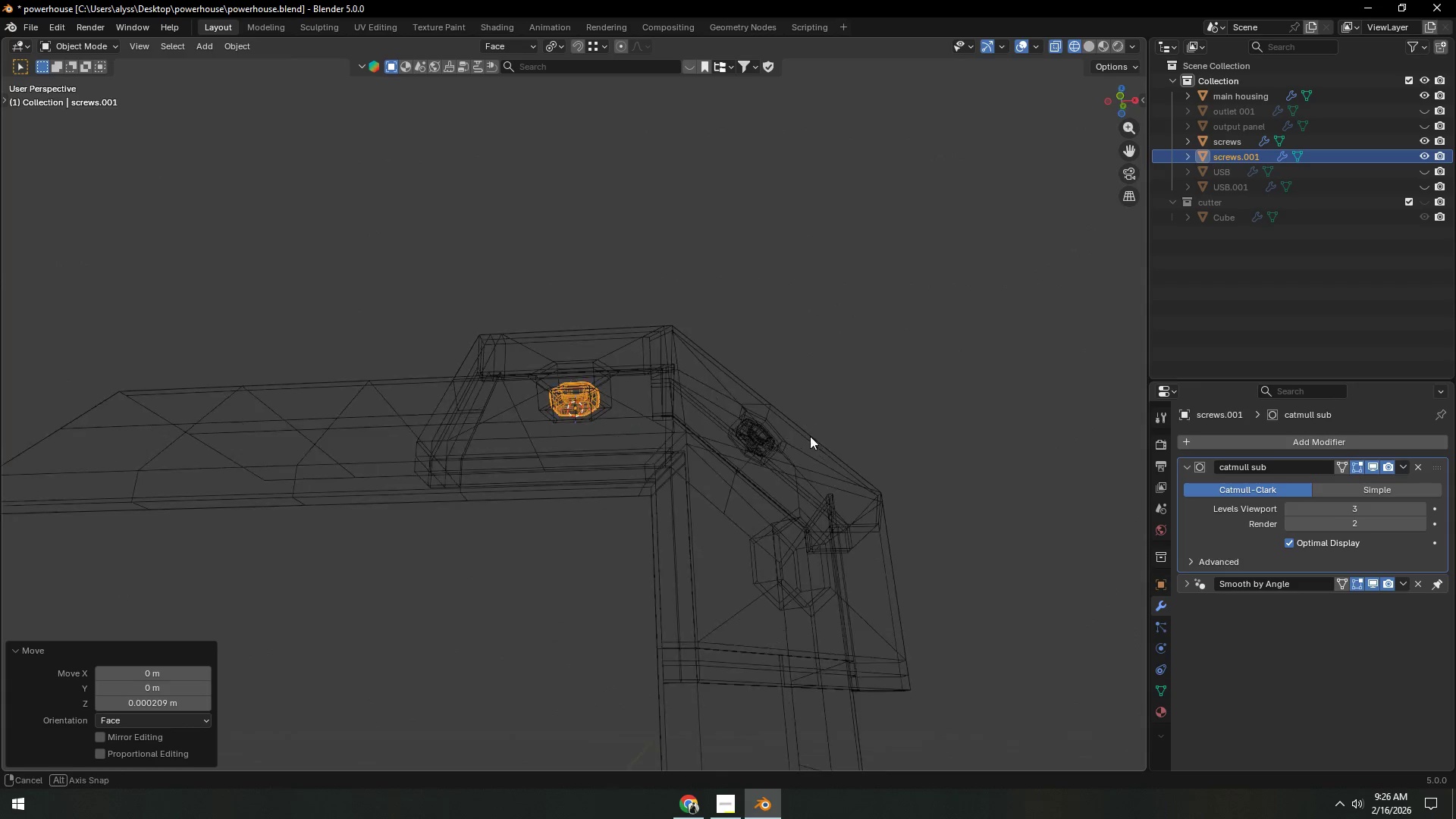 
key(Z)
 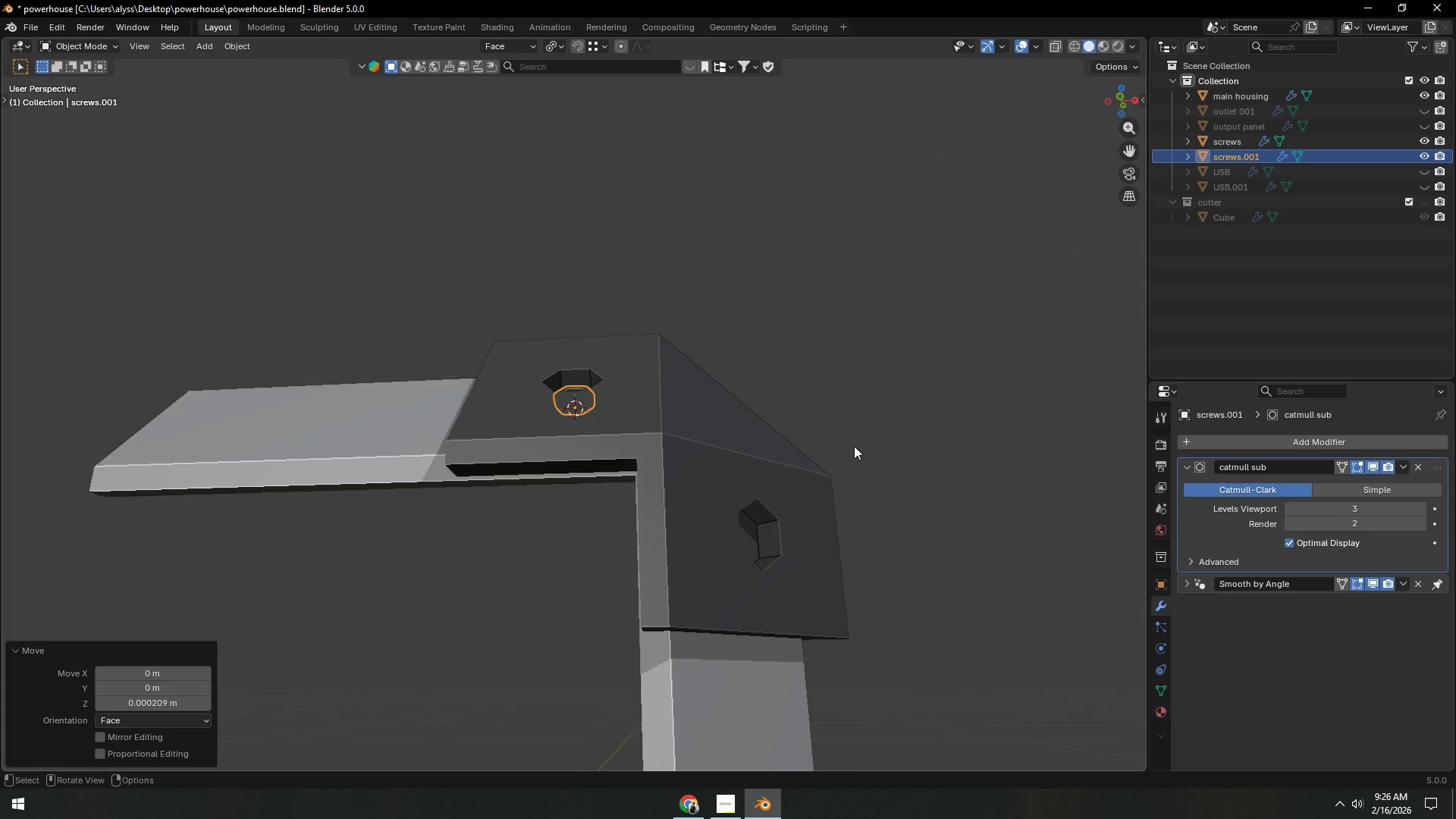 
scroll: coordinate [853, 447], scroll_direction: down, amount: 2.0
 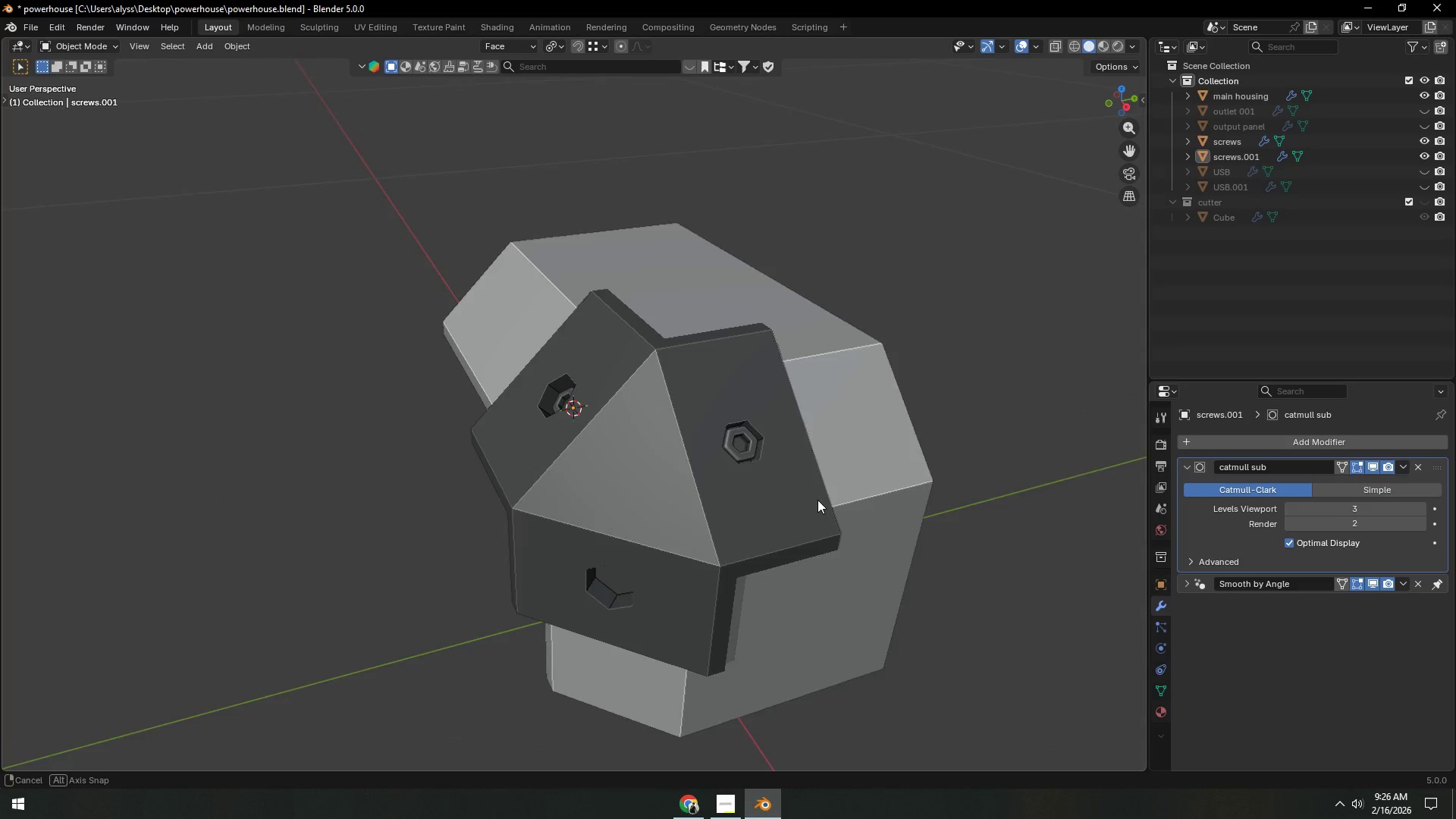 
wait(6.5)
 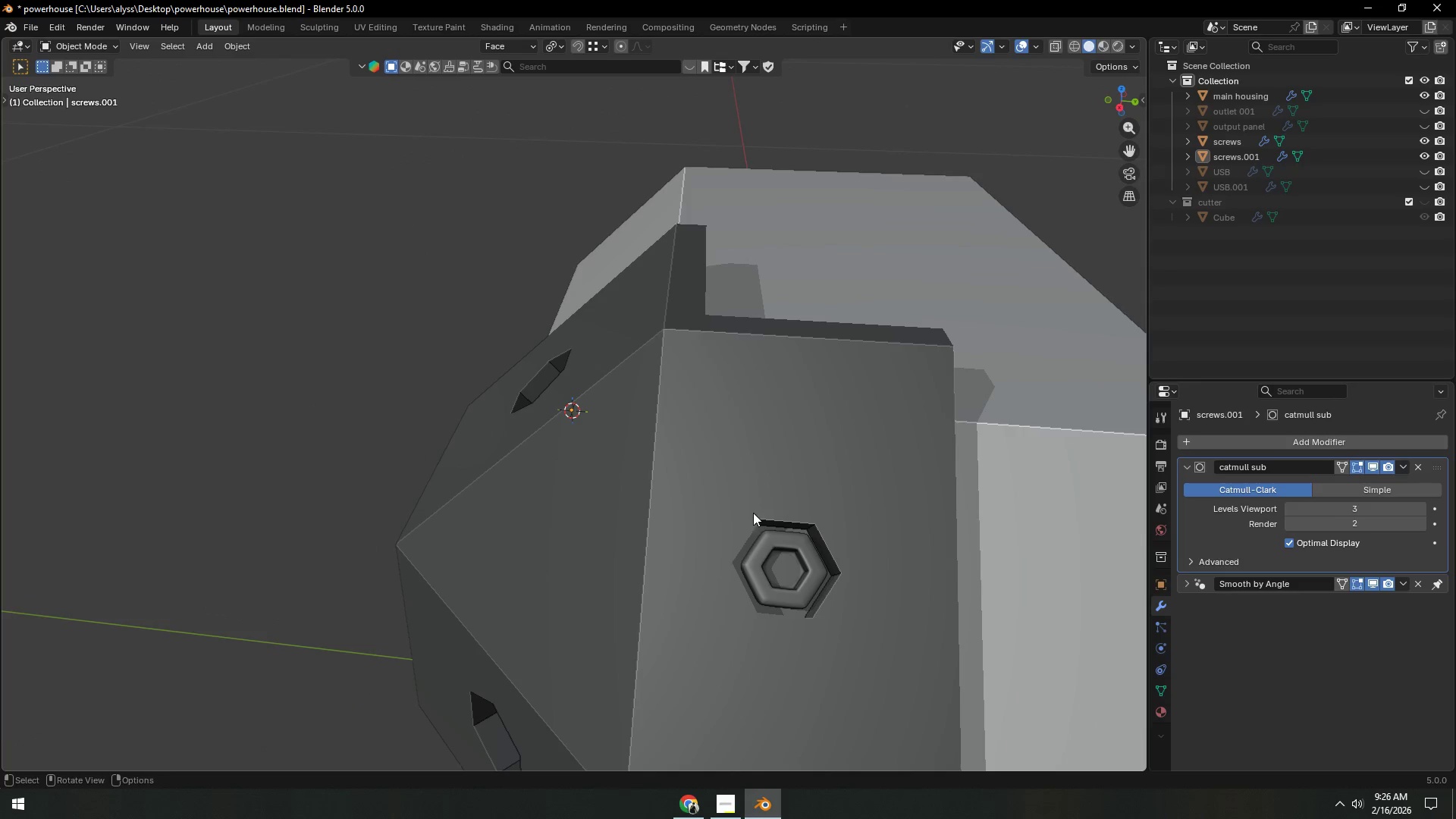 
hold_key(key=ShiftLeft, duration=0.44)
 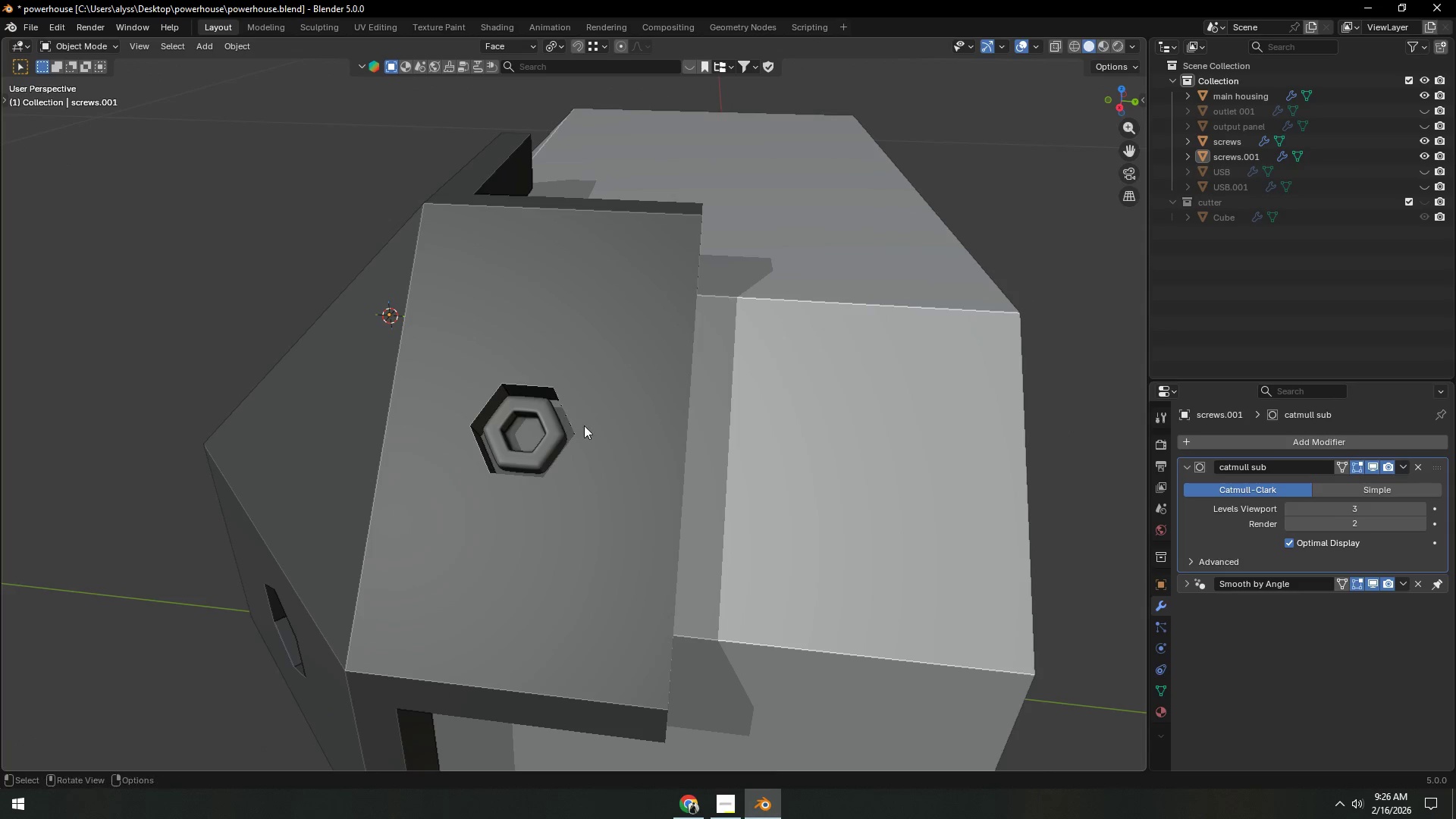 
scroll: coordinate [745, 508], scroll_direction: up, amount: 3.0
 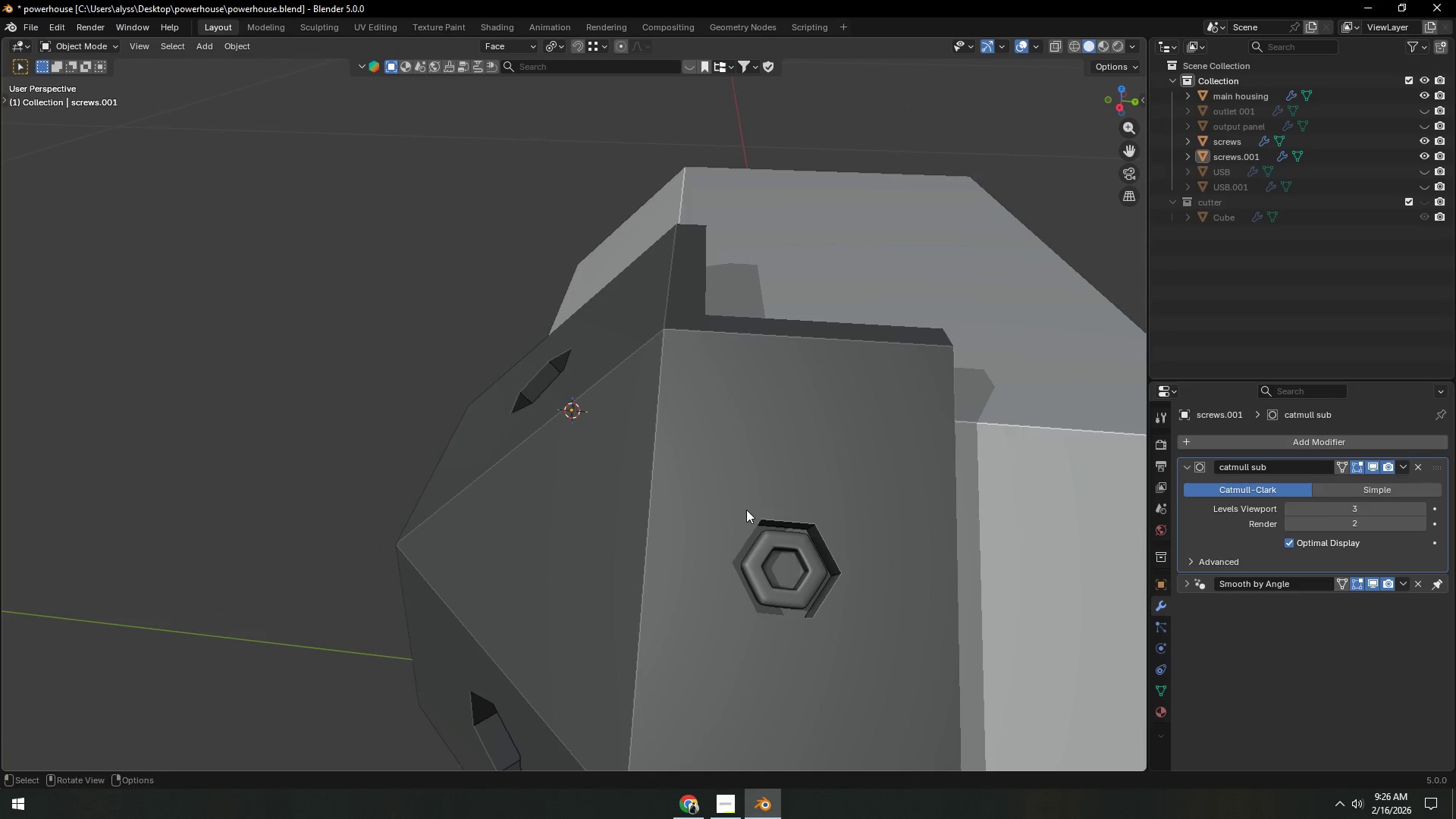 
scroll: coordinate [588, 431], scroll_direction: down, amount: 2.0
 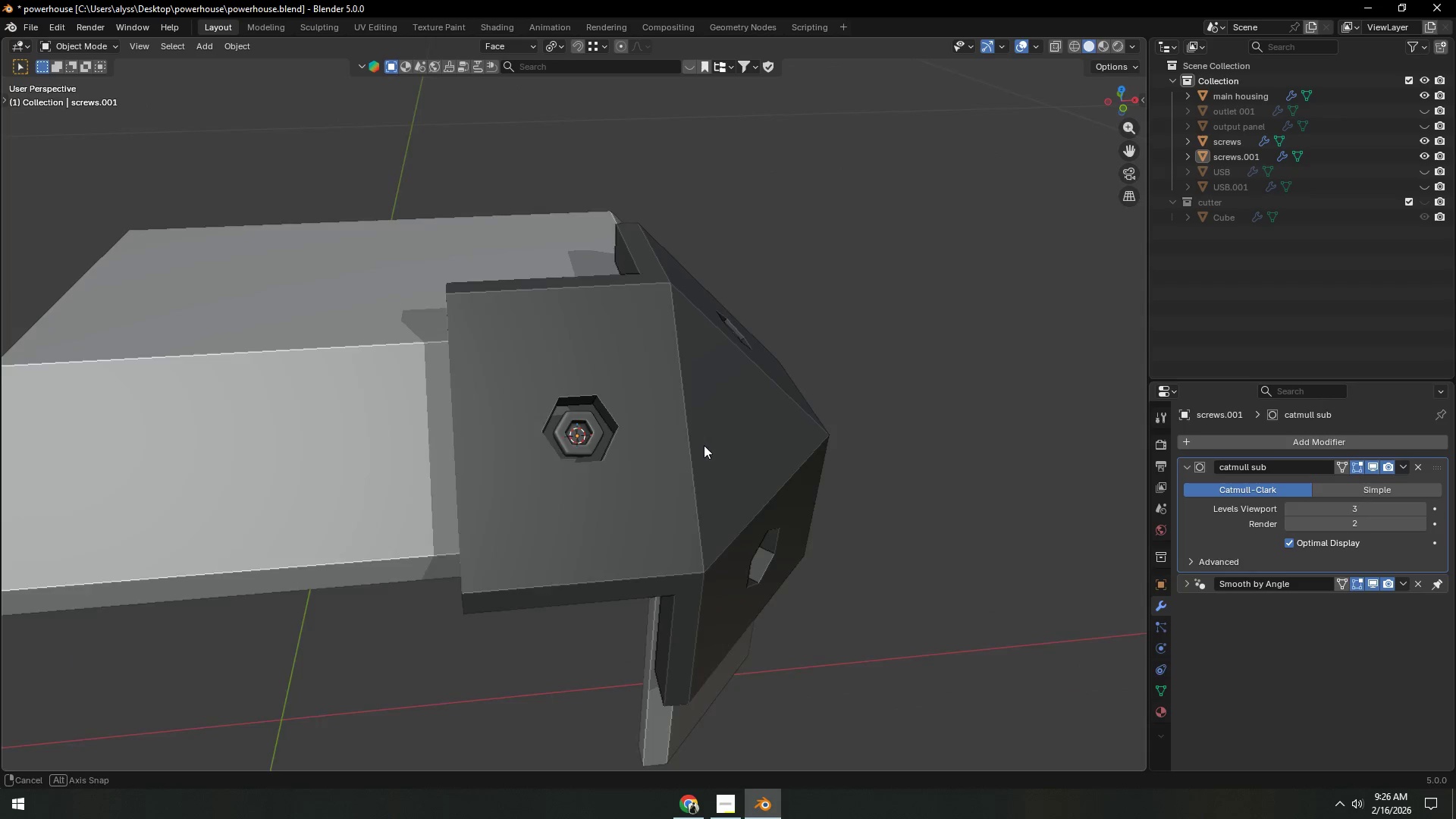 
key(Shift+ShiftLeft)
 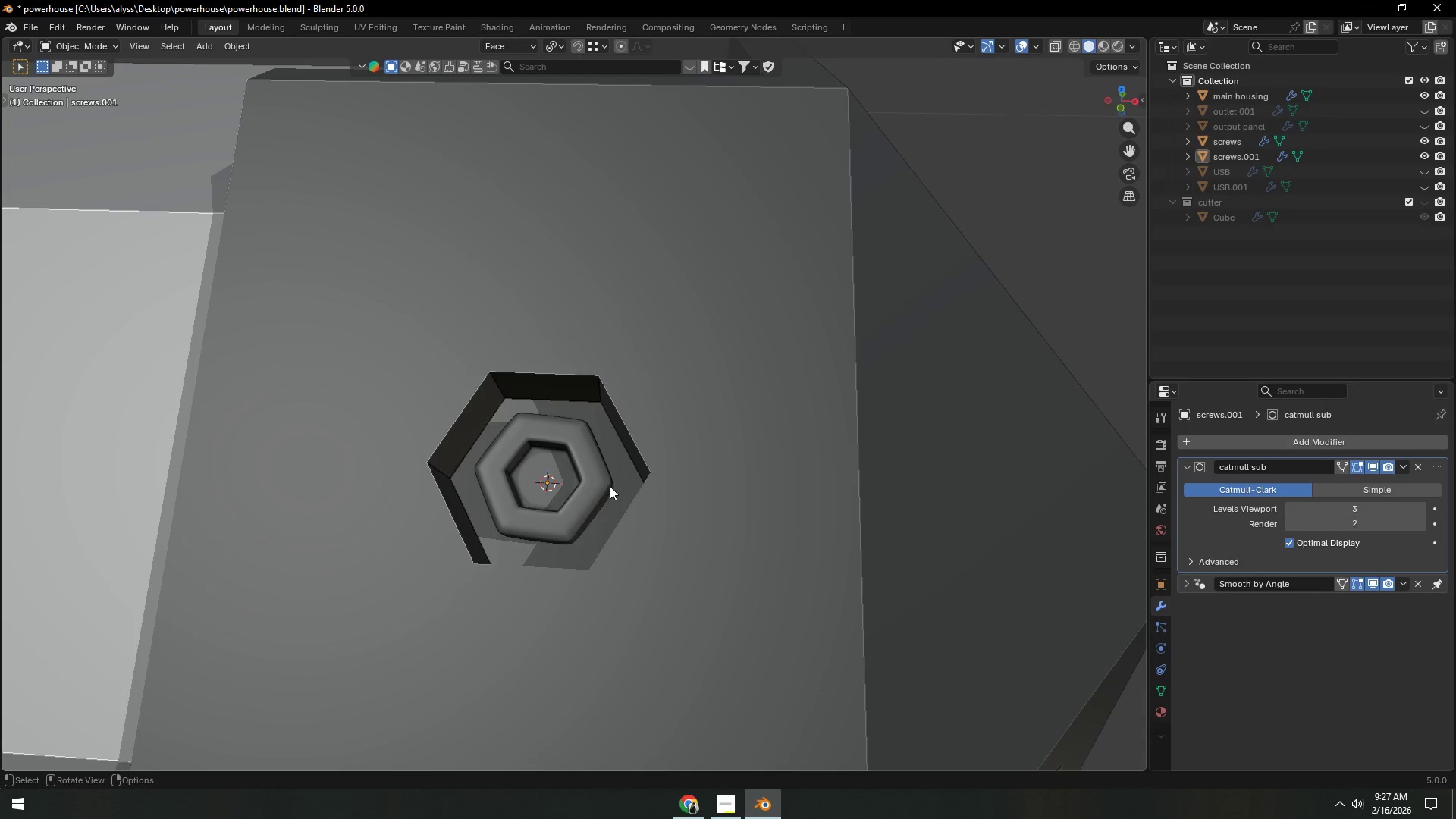 
scroll: coordinate [626, 458], scroll_direction: up, amount: 4.0
 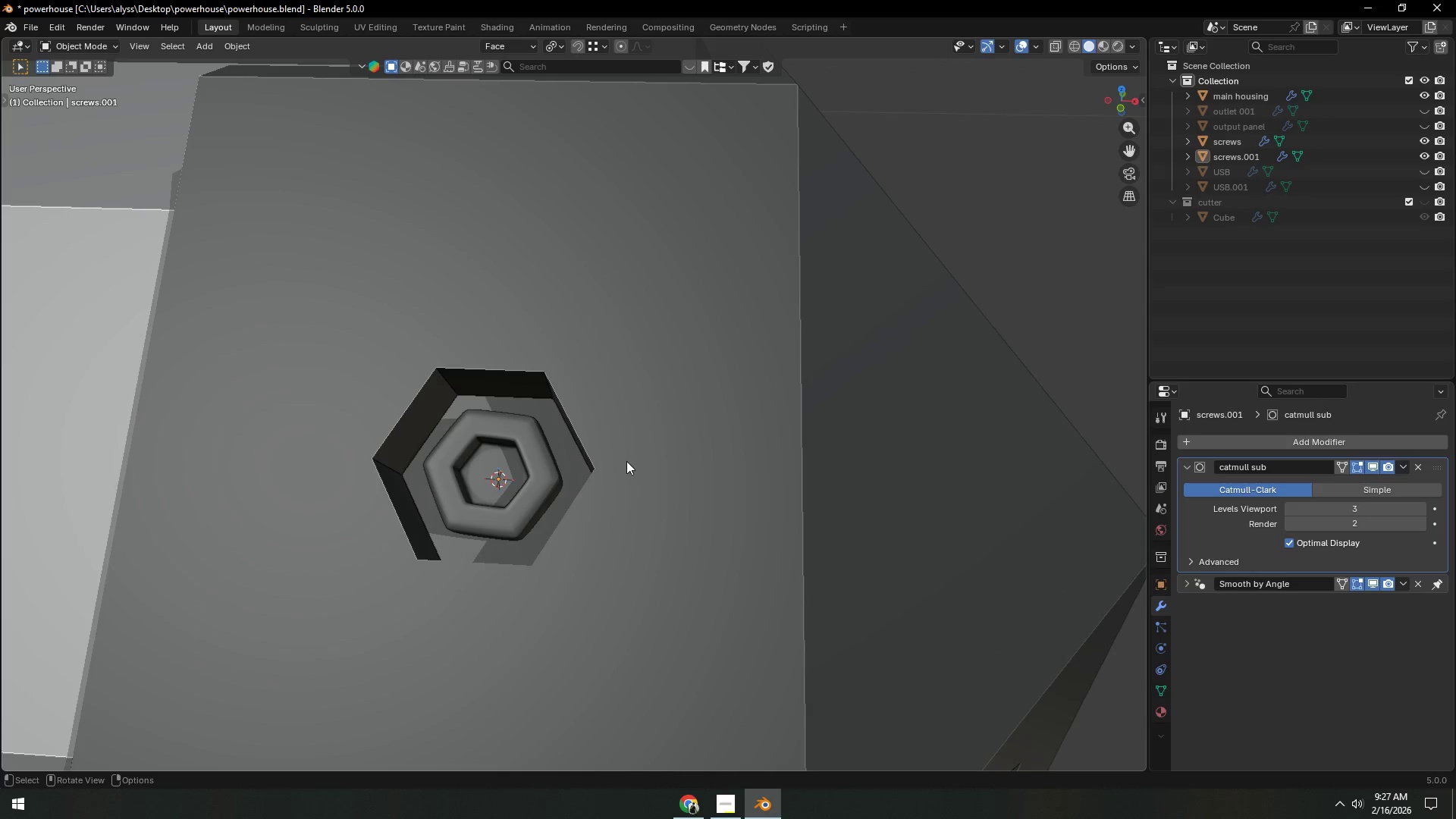 
left_click([598, 486])
 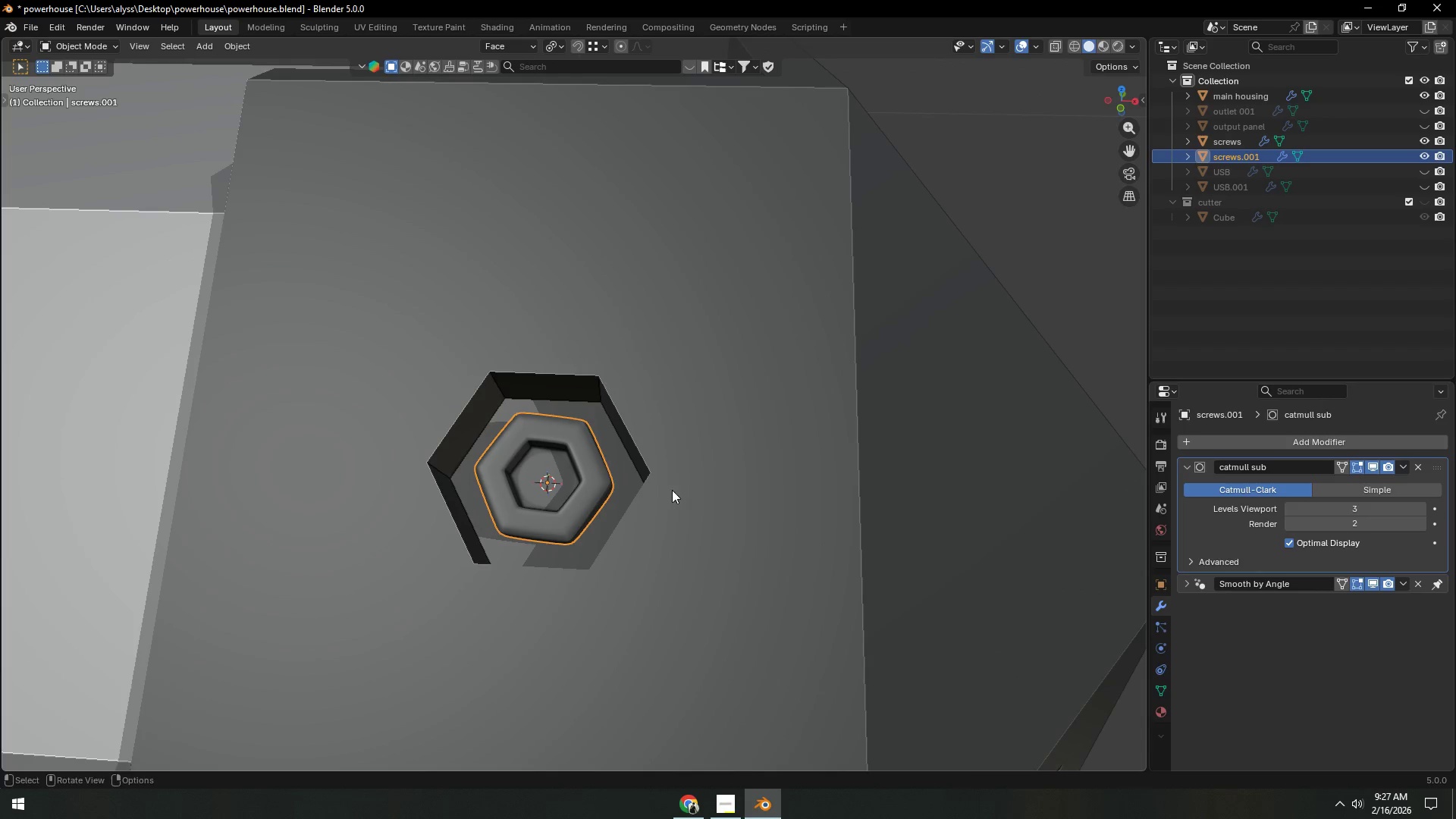 
type(rz)
 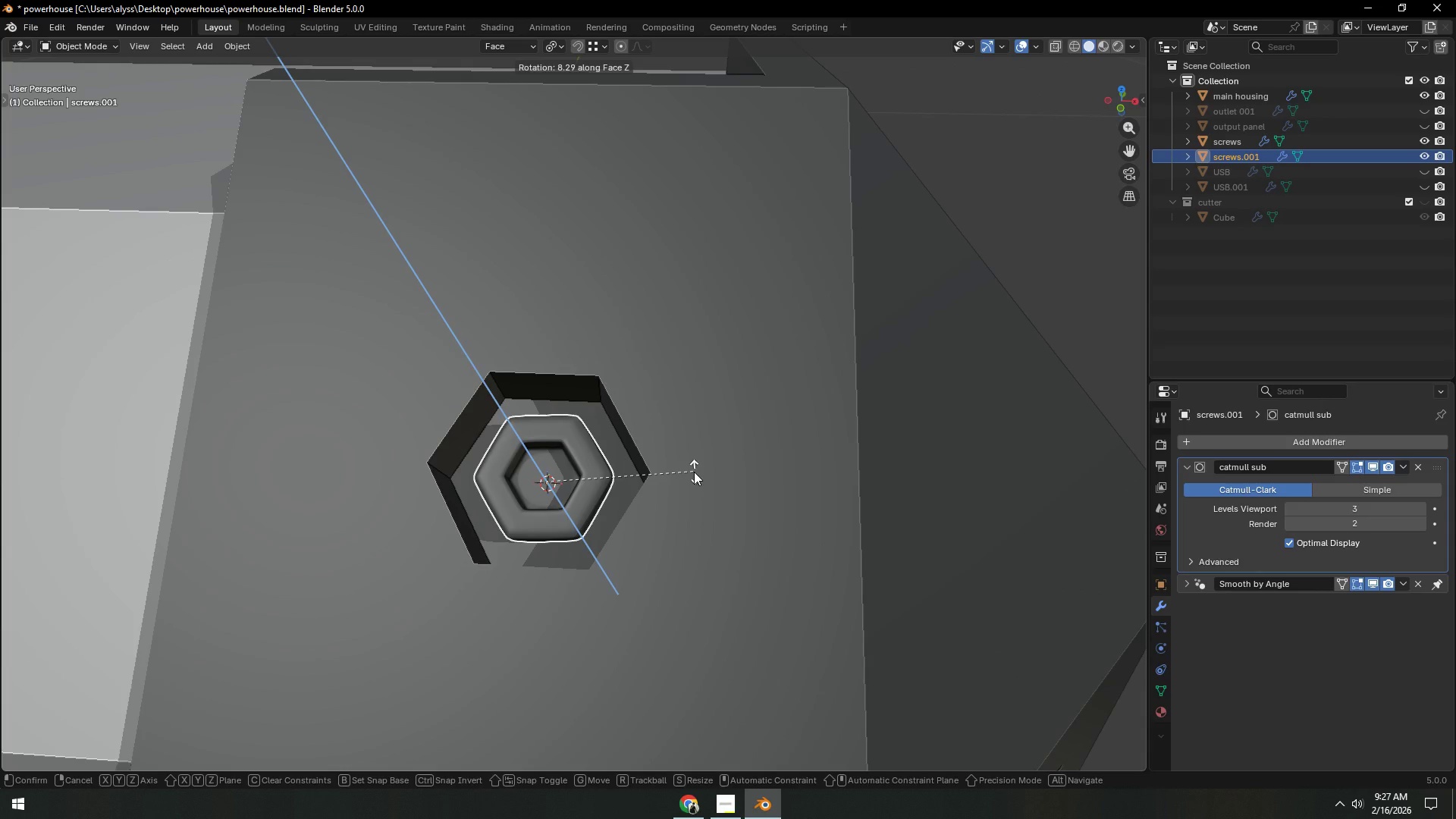 
left_click([694, 472])
 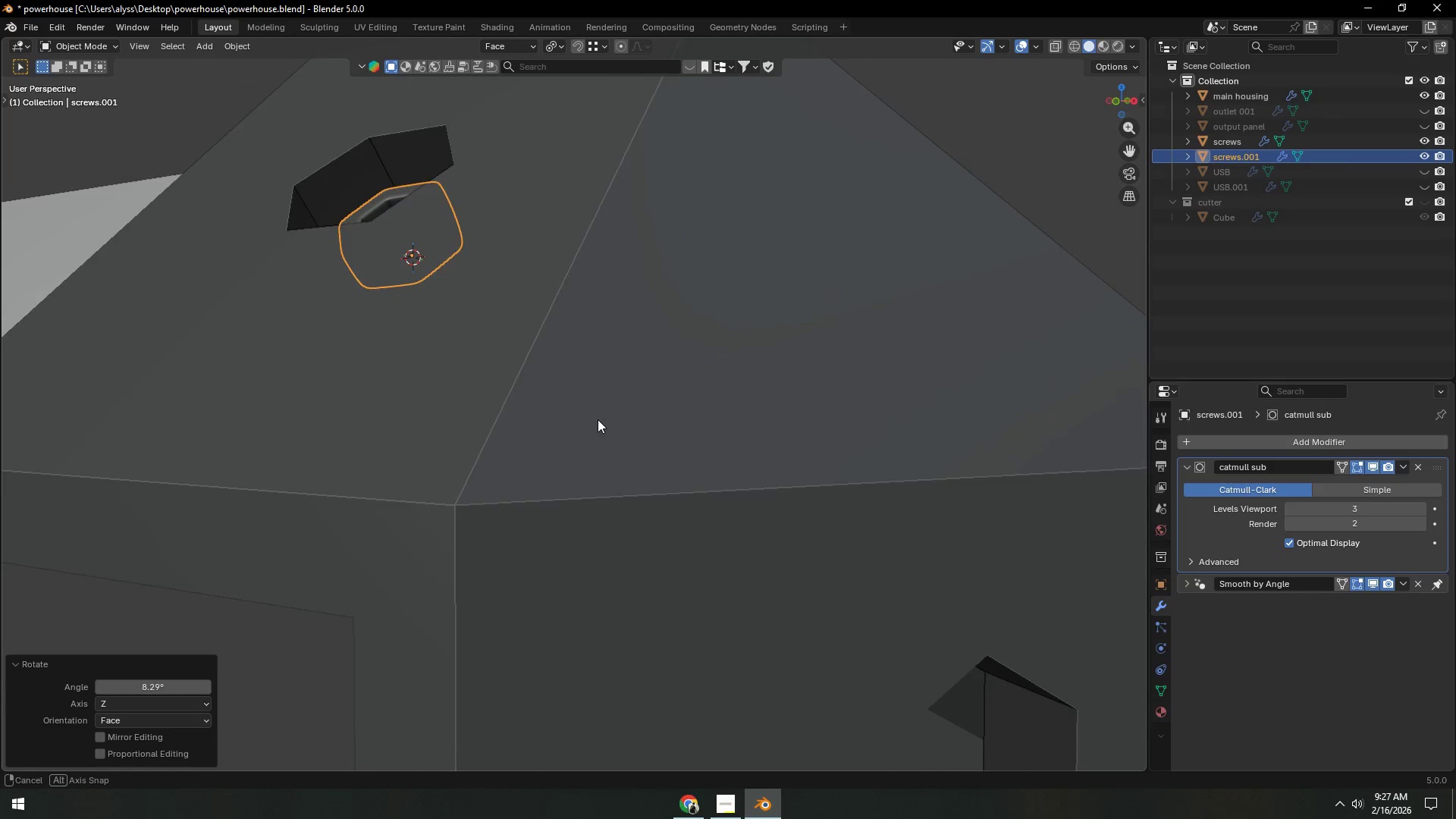 
scroll: coordinate [632, 422], scroll_direction: down, amount: 4.0
 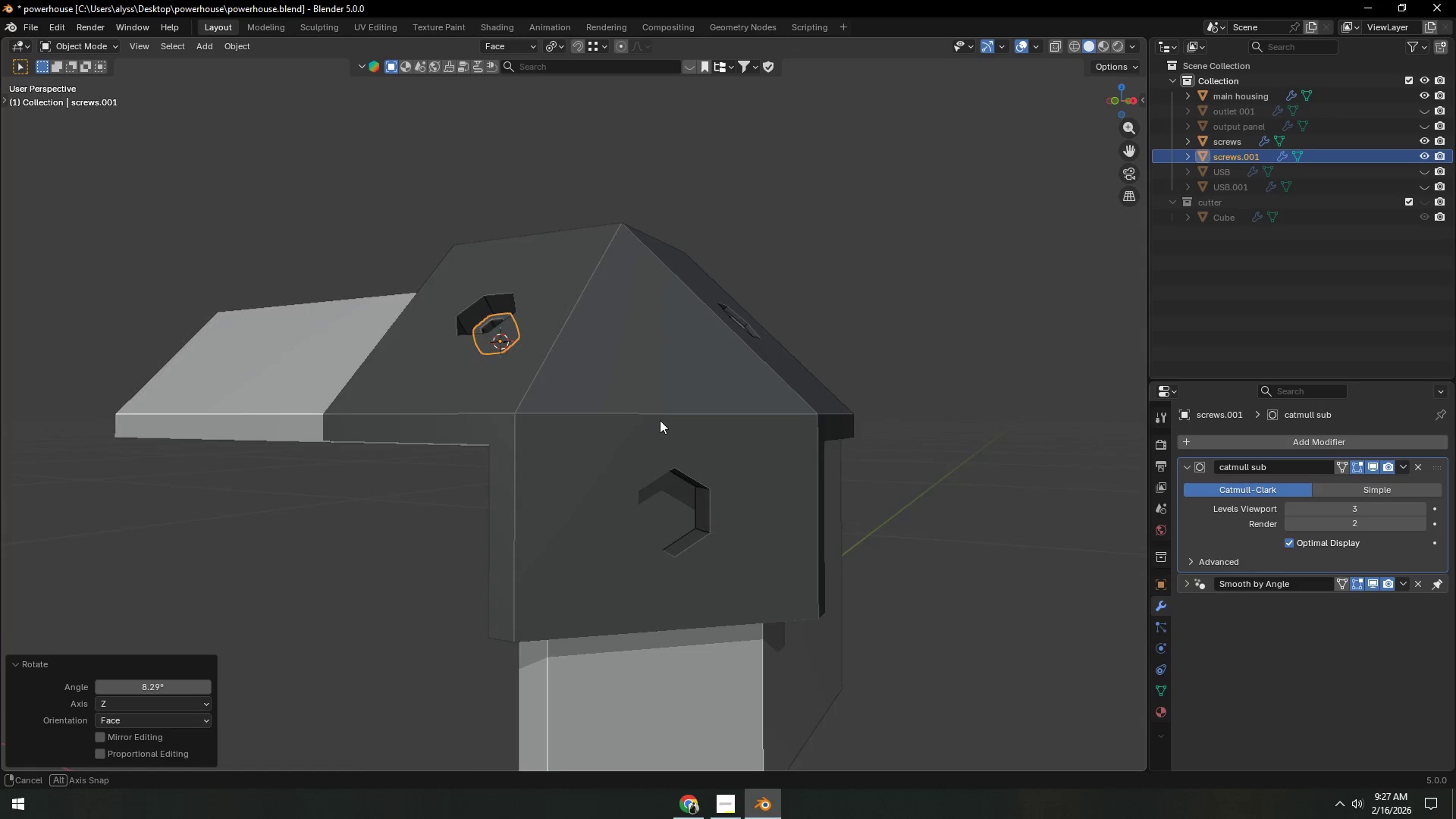 
scroll: coordinate [648, 443], scroll_direction: up, amount: 3.0
 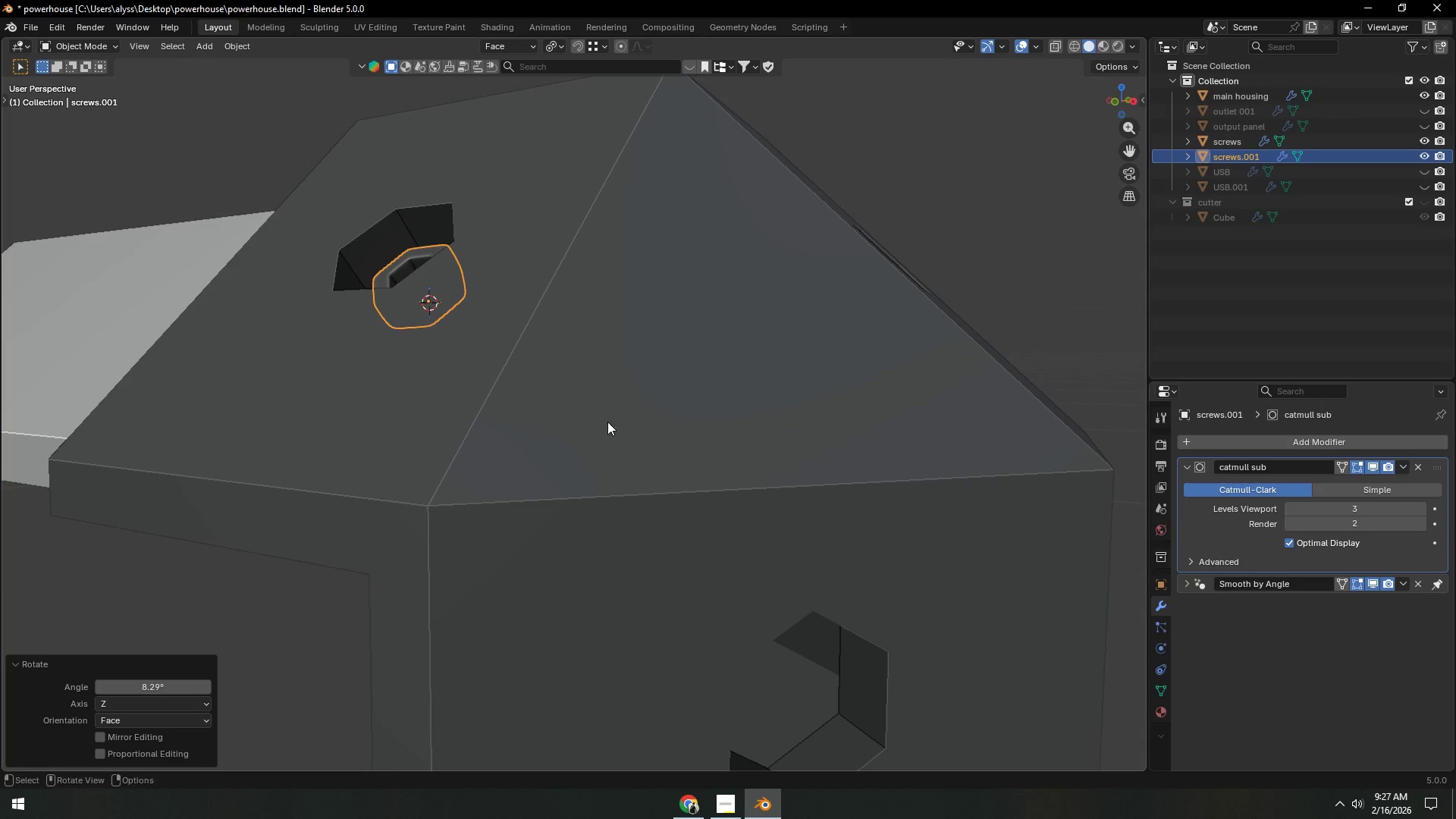 
type(gz)
 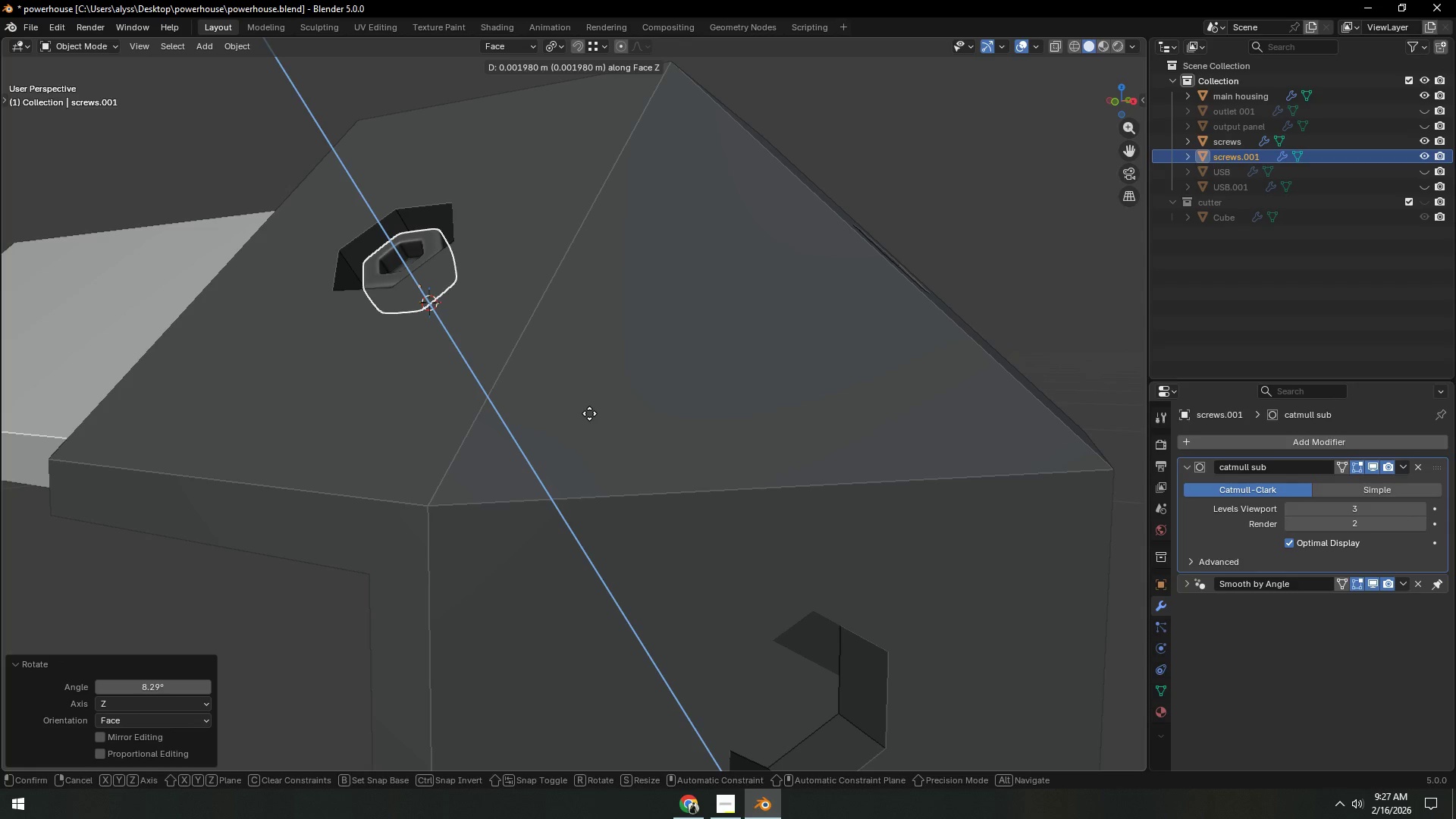 
left_click([588, 411])
 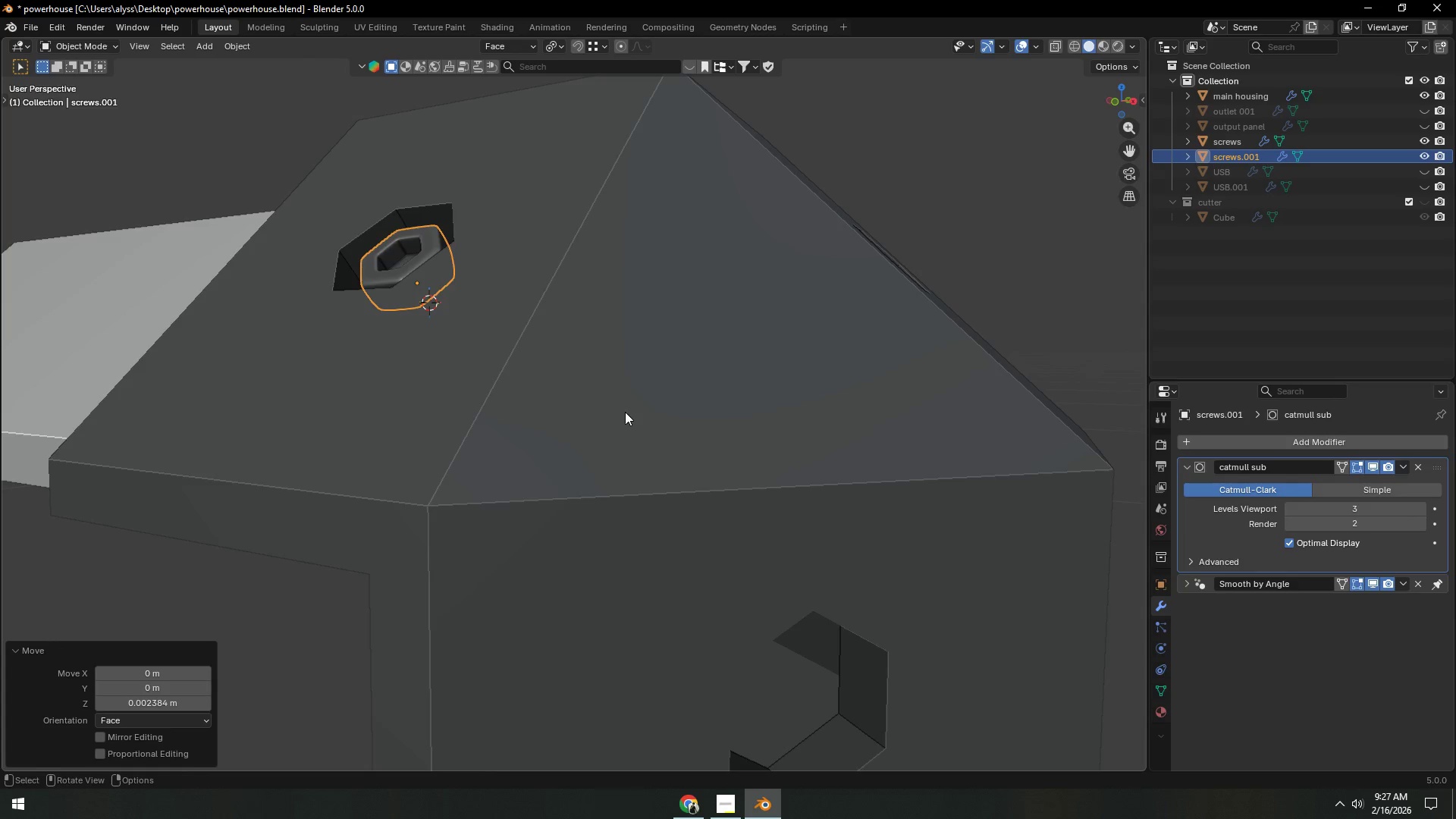 
scroll: coordinate [629, 413], scroll_direction: down, amount: 3.0
 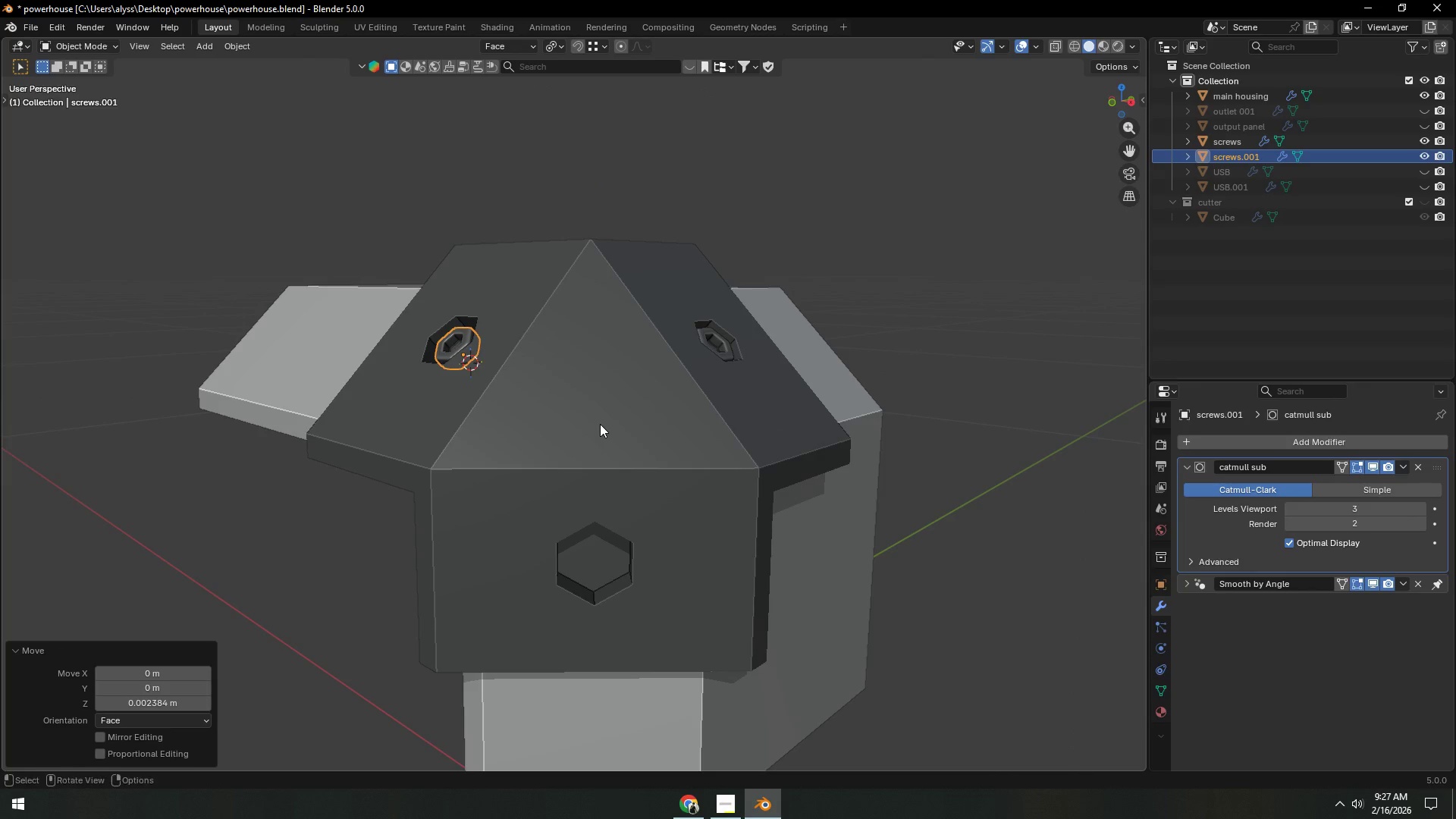 
type(gz)
 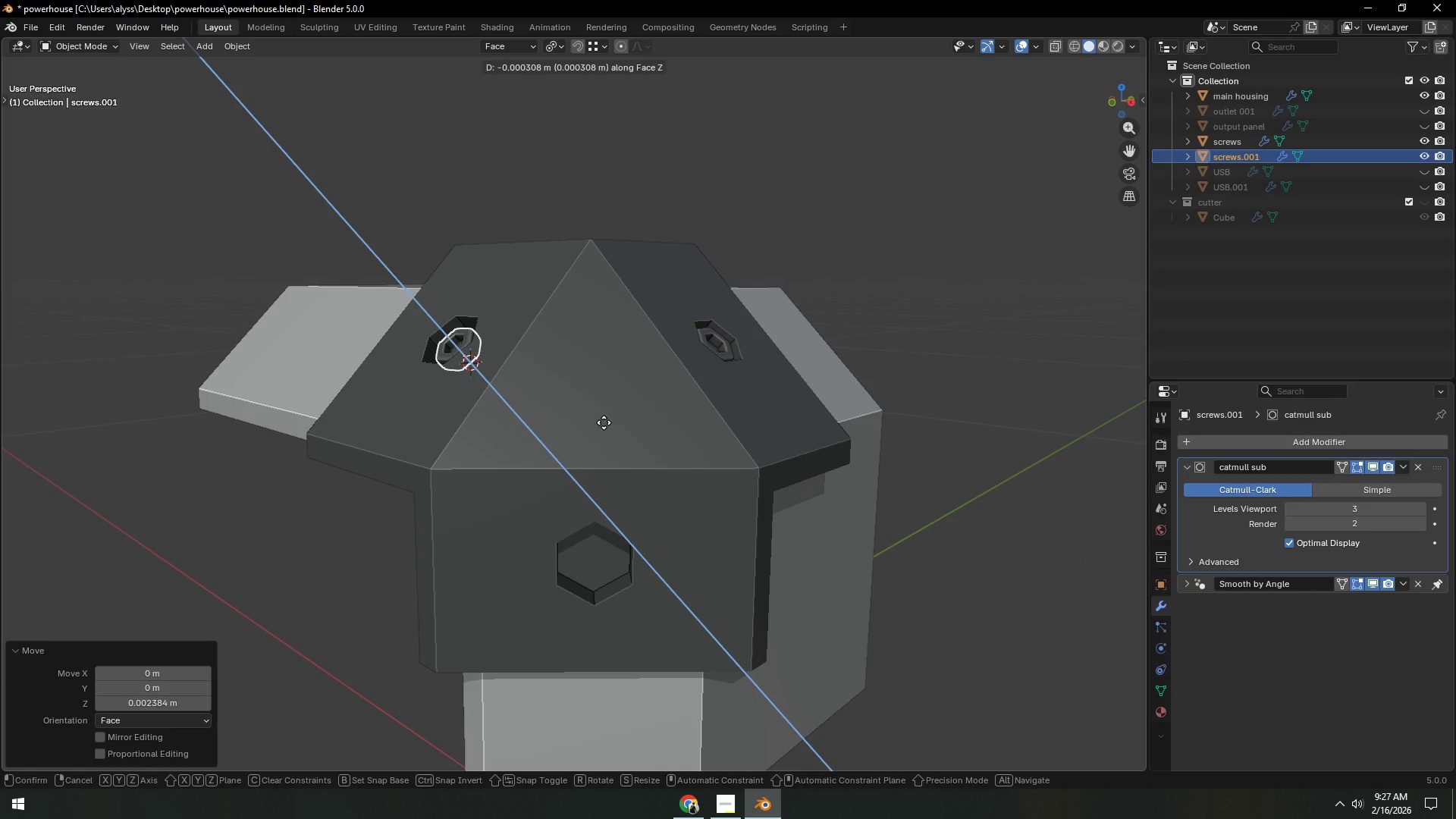 
left_click([604, 422])
 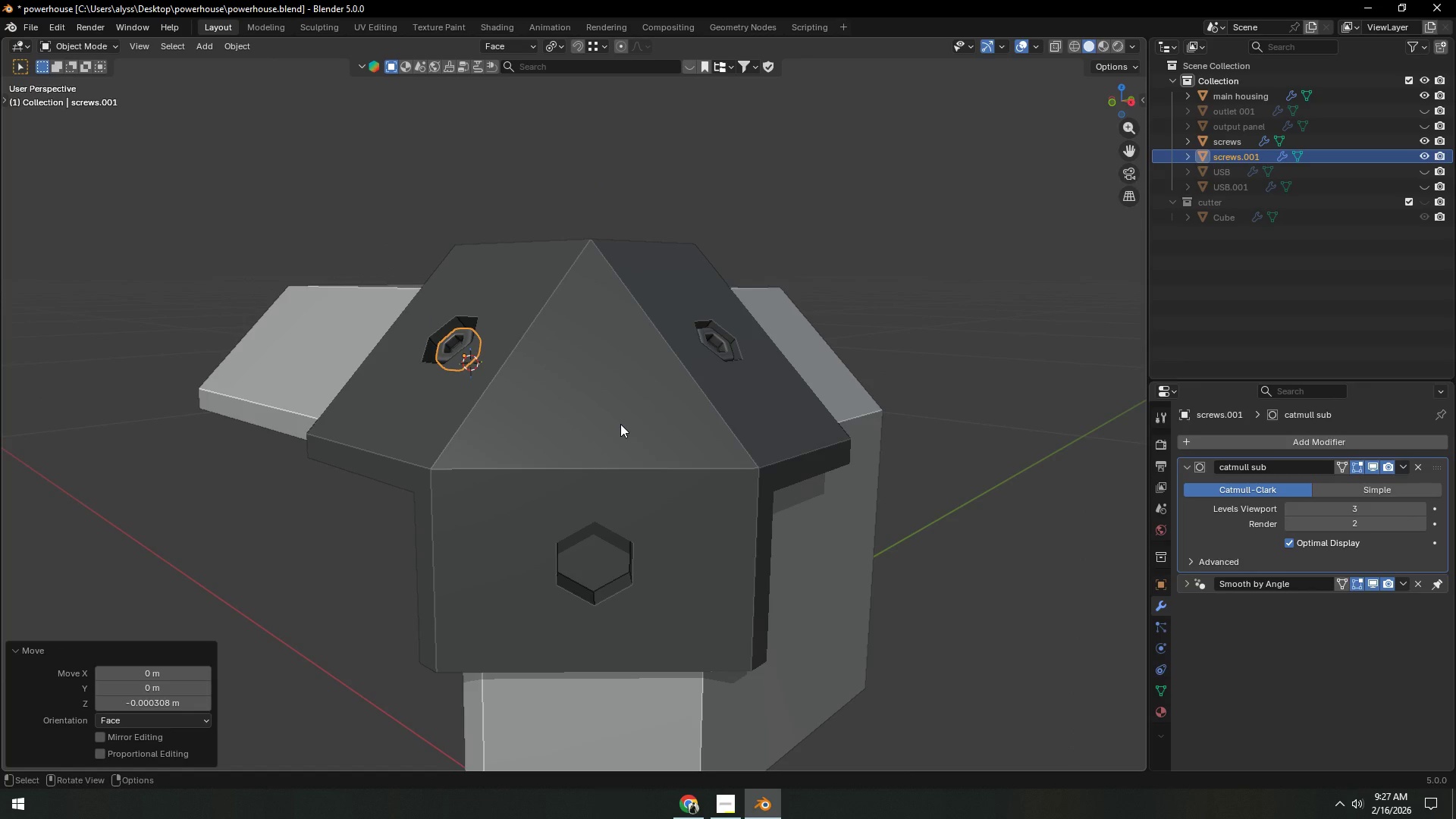 
left_click([620, 424])
 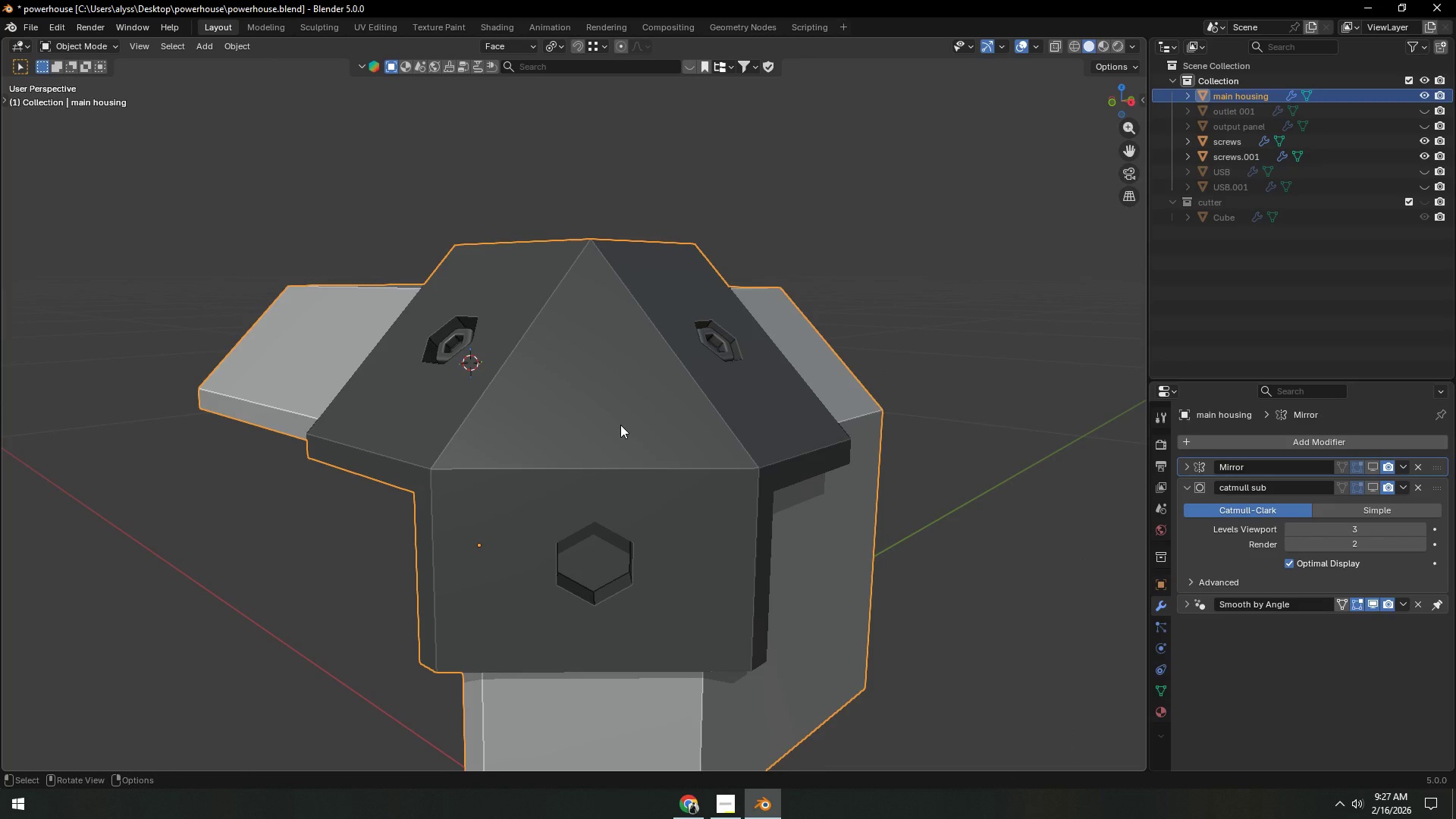 
key(Tab)
 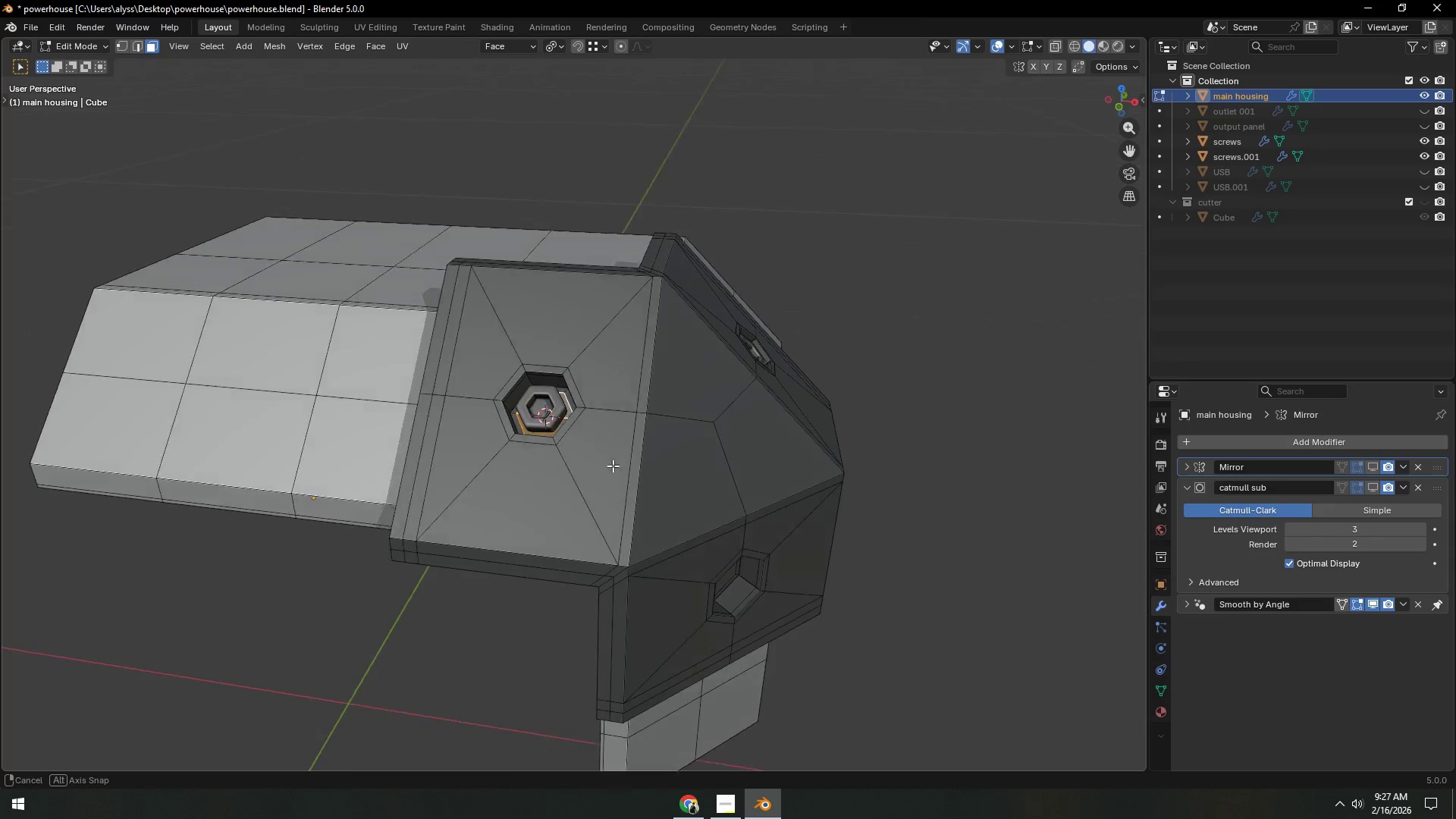 
scroll: coordinate [620, 469], scroll_direction: up, amount: 4.0
 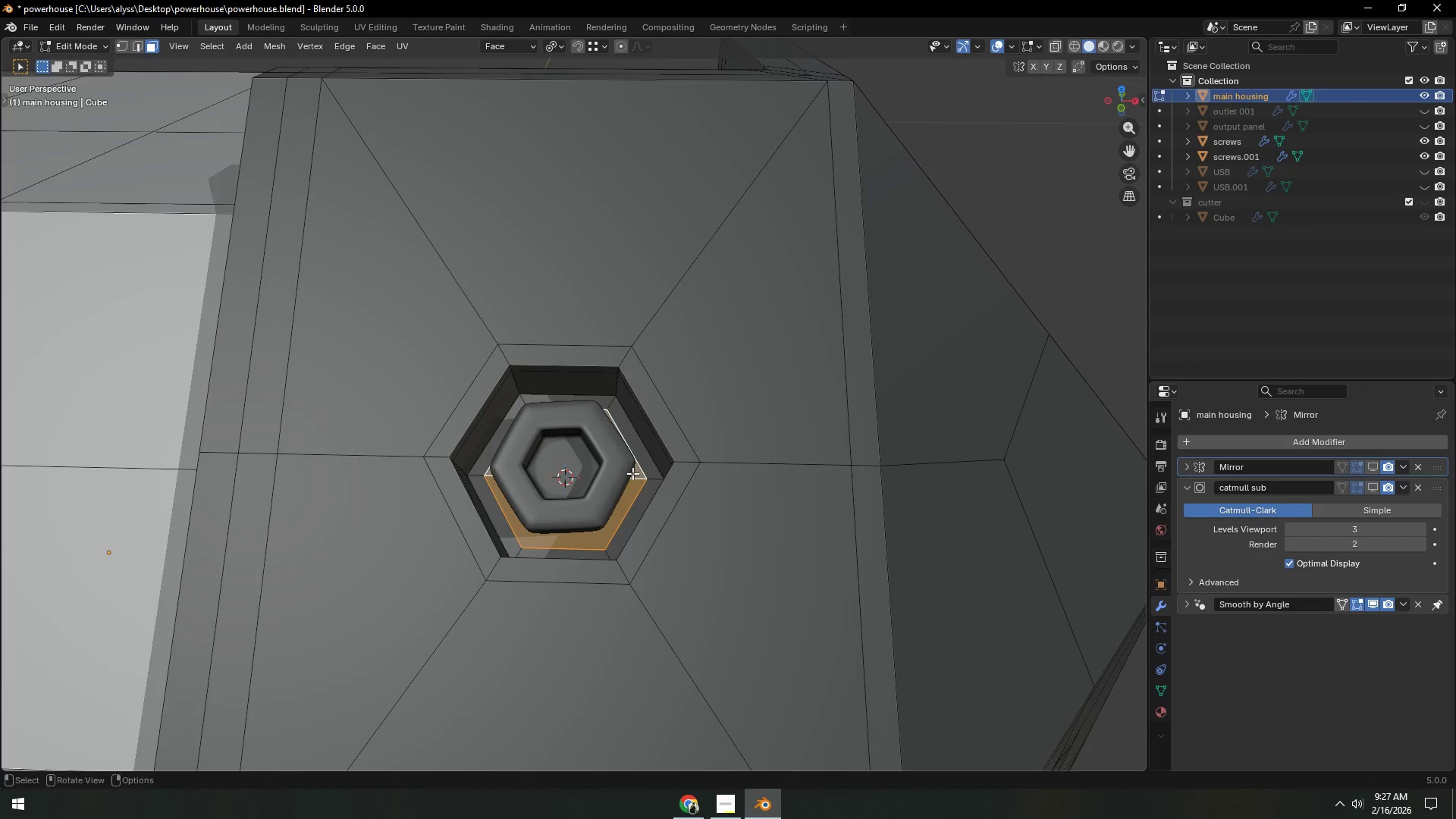 
double_click([632, 470])
 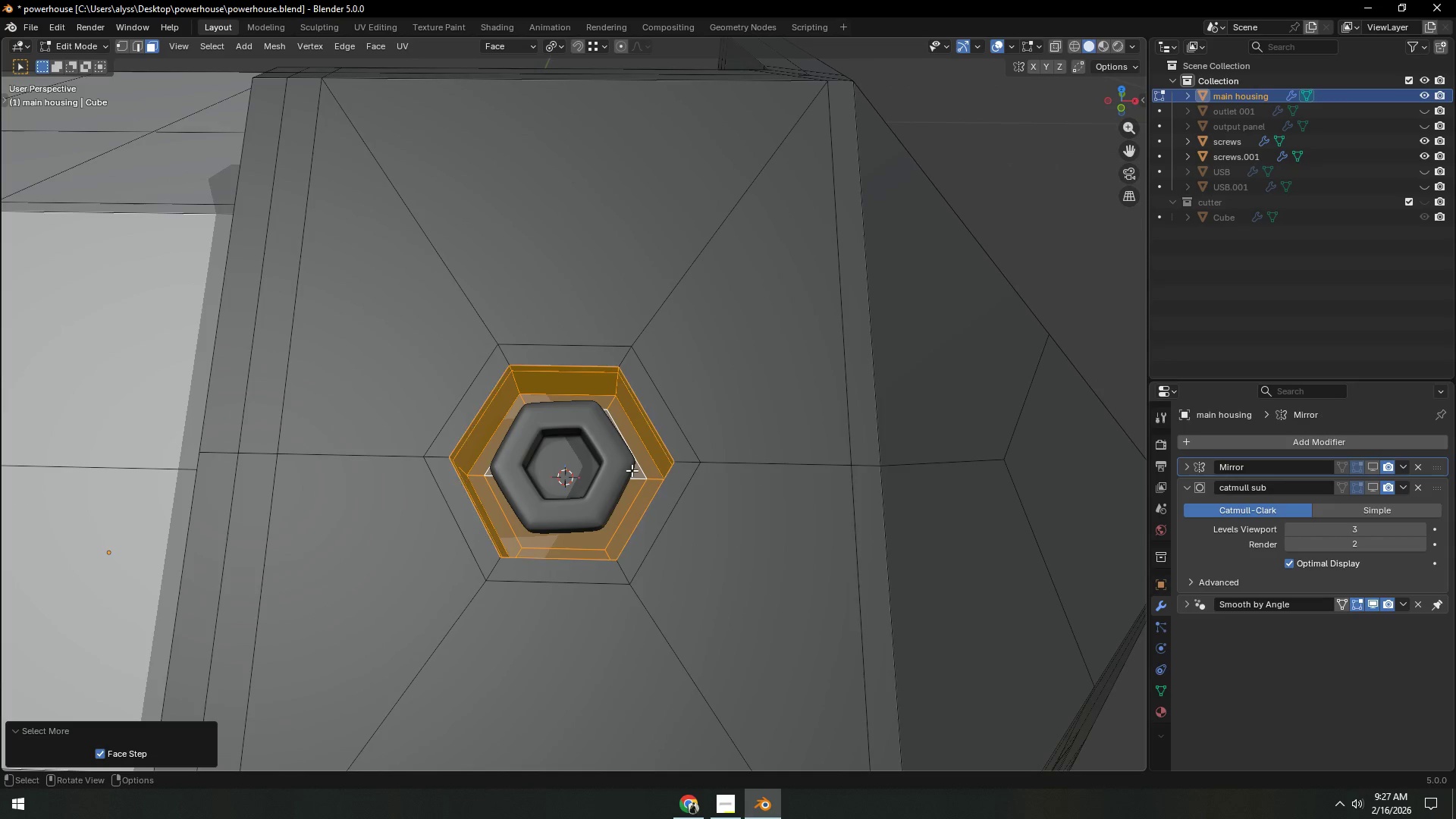 
triple_click([632, 470])
 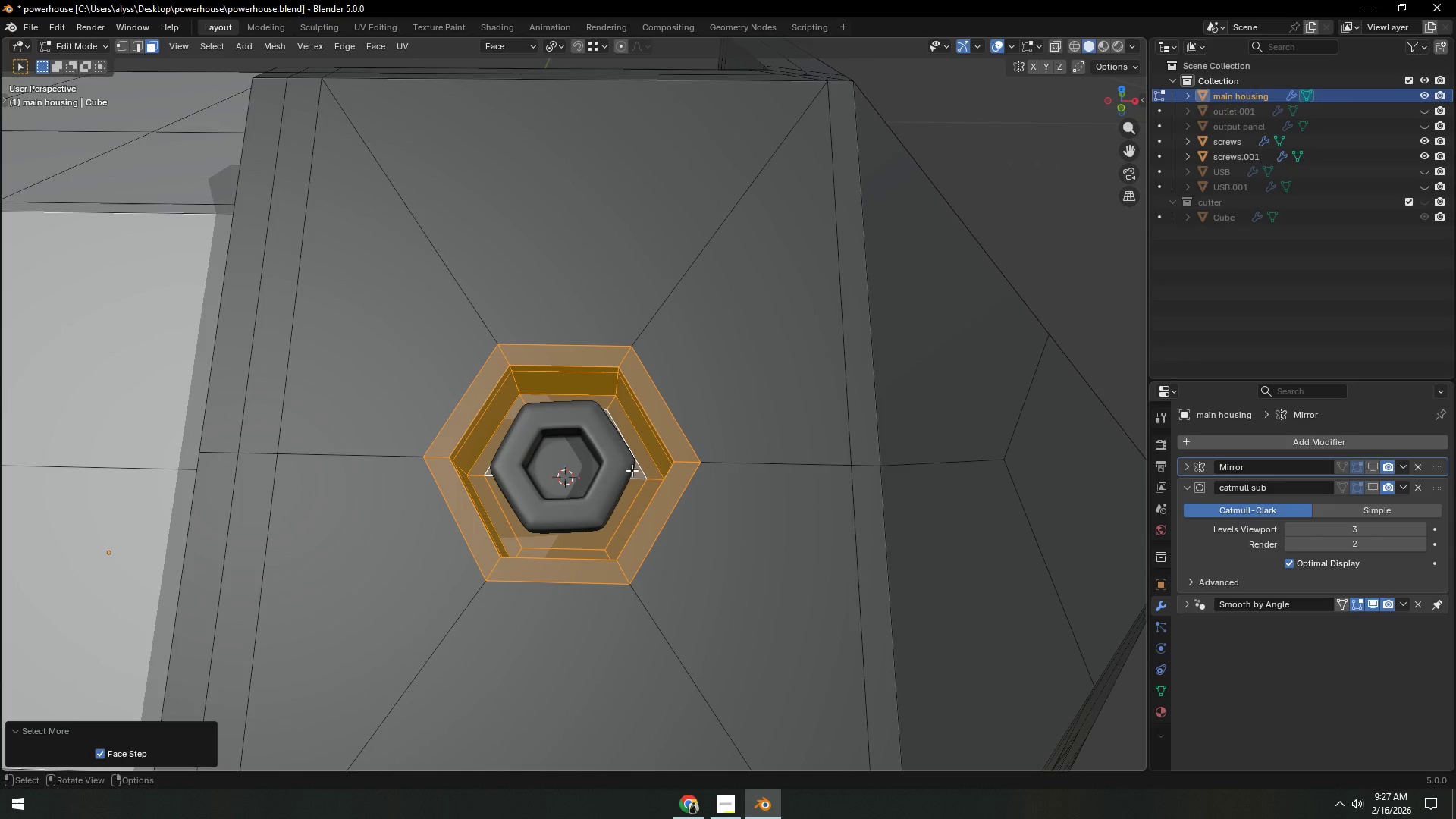 
triple_click([632, 470])
 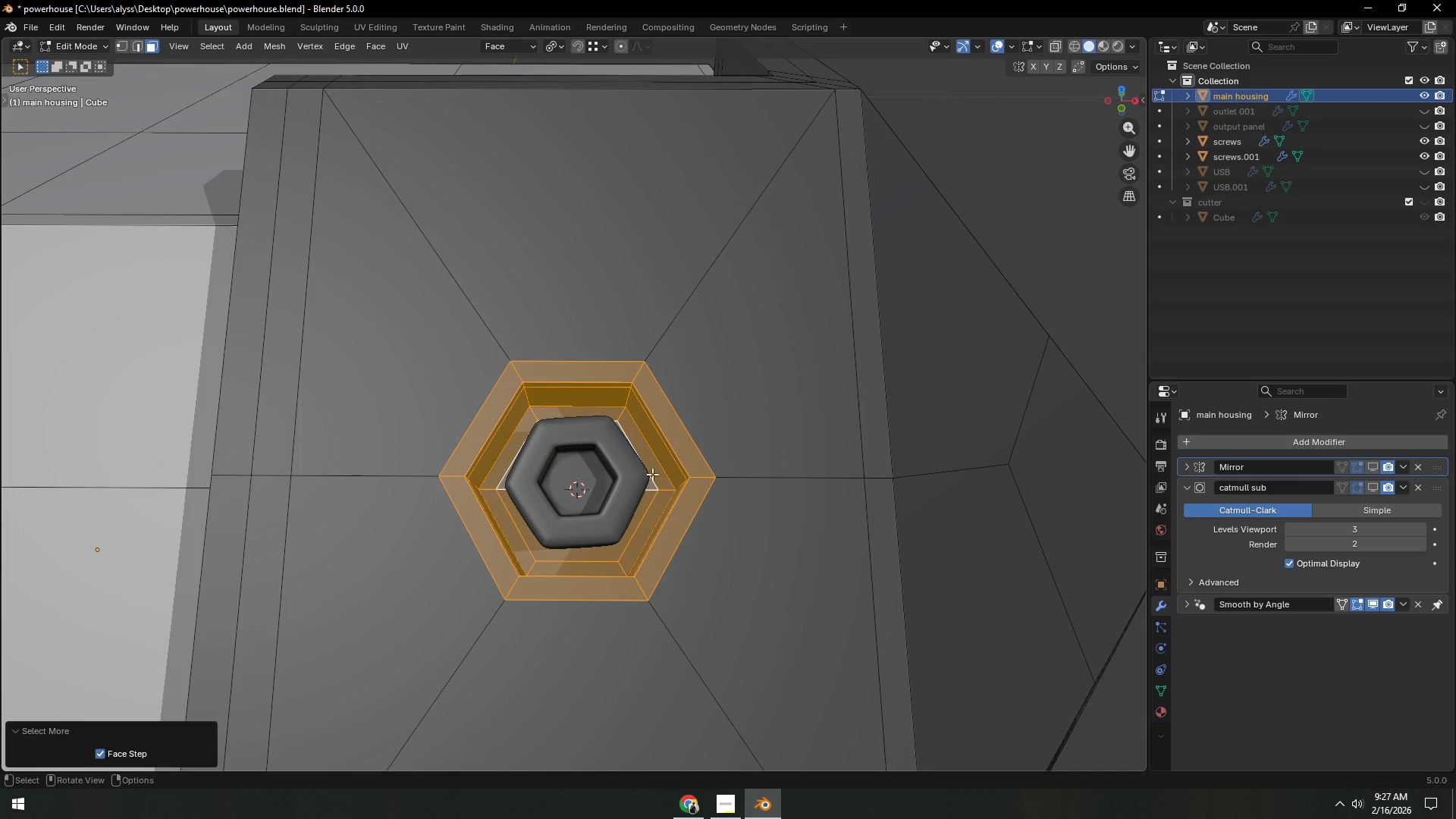 
type(sxsZ)
 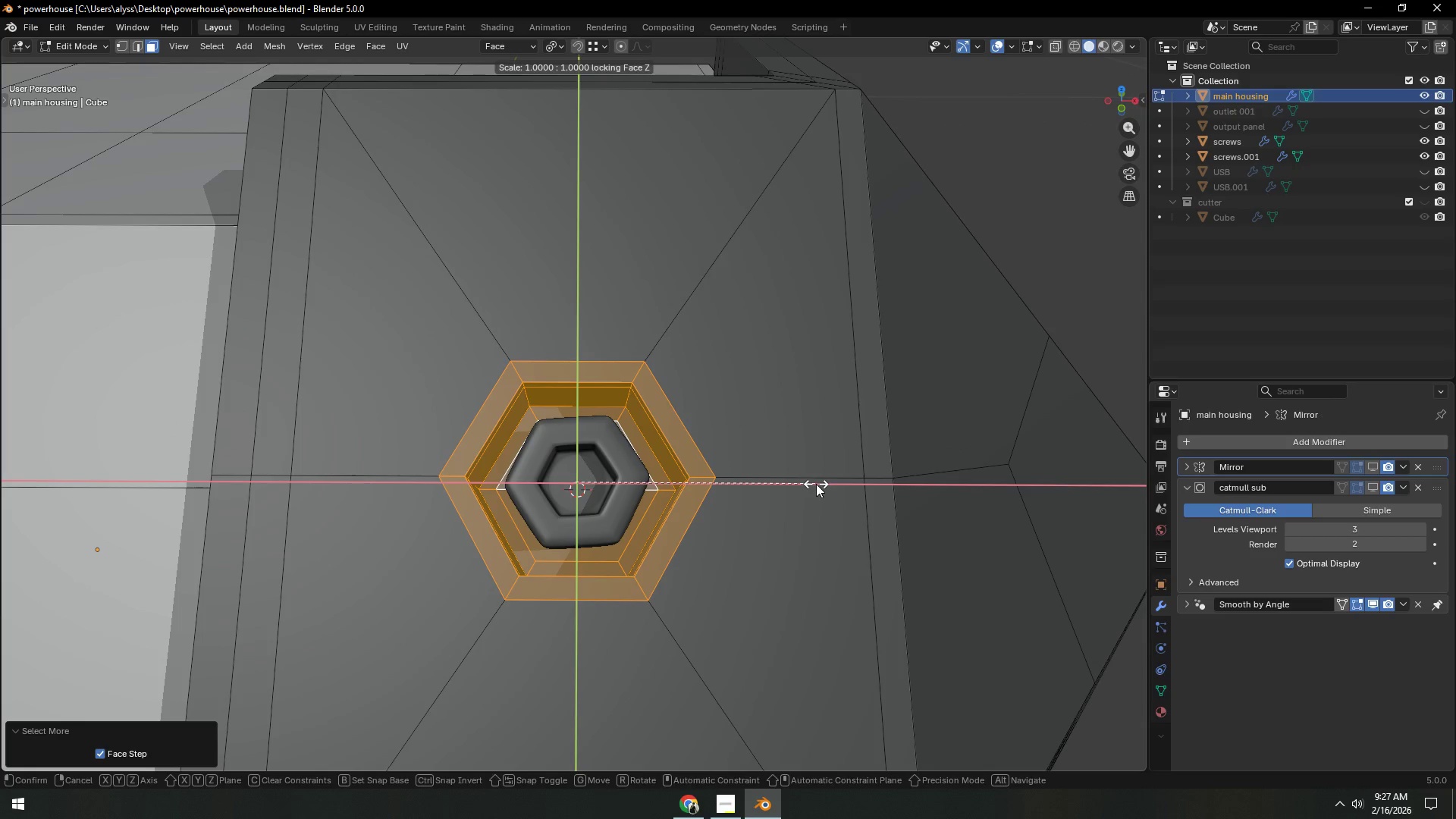 
left_click([768, 481])
 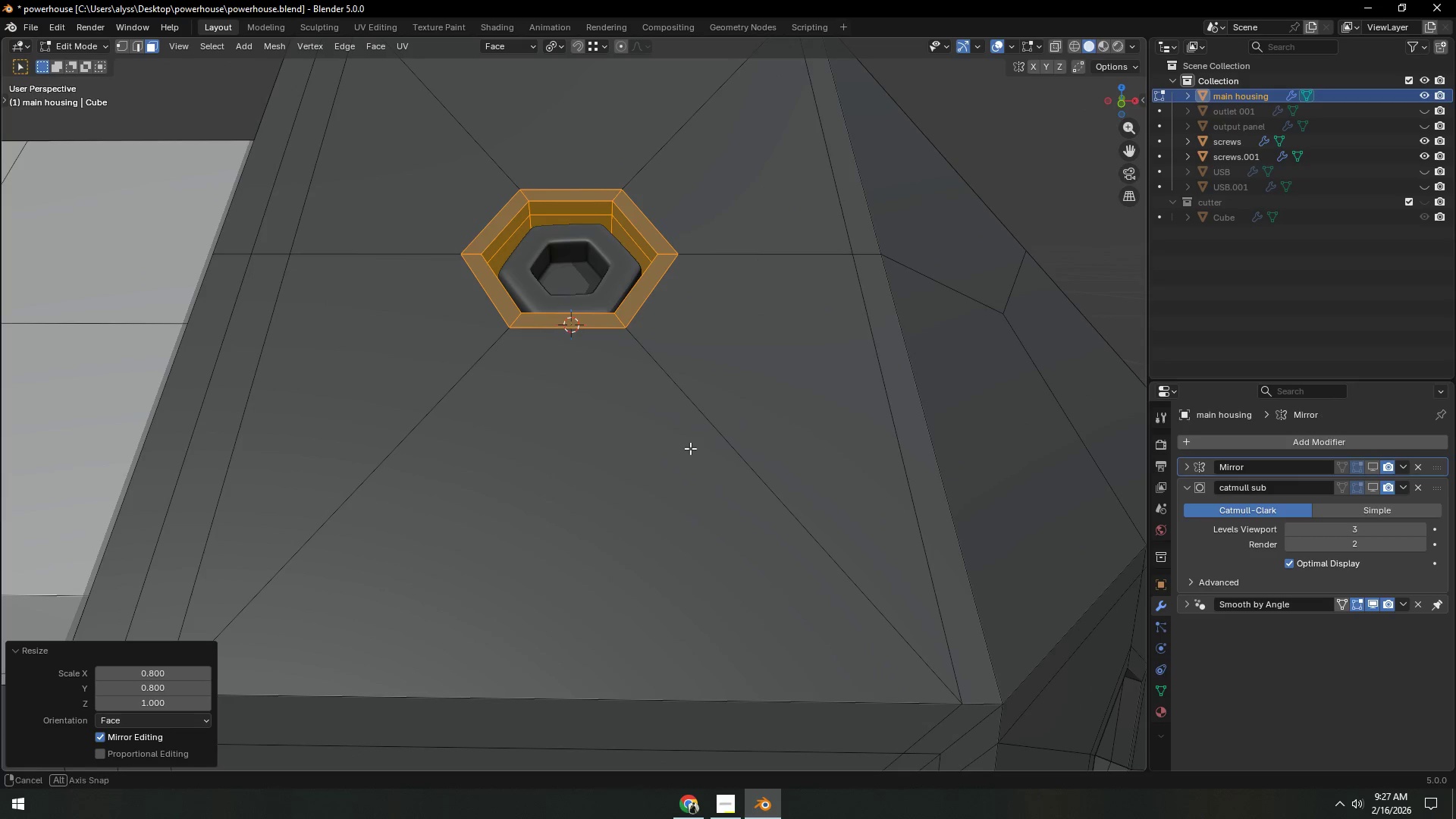 
key(Tab)
 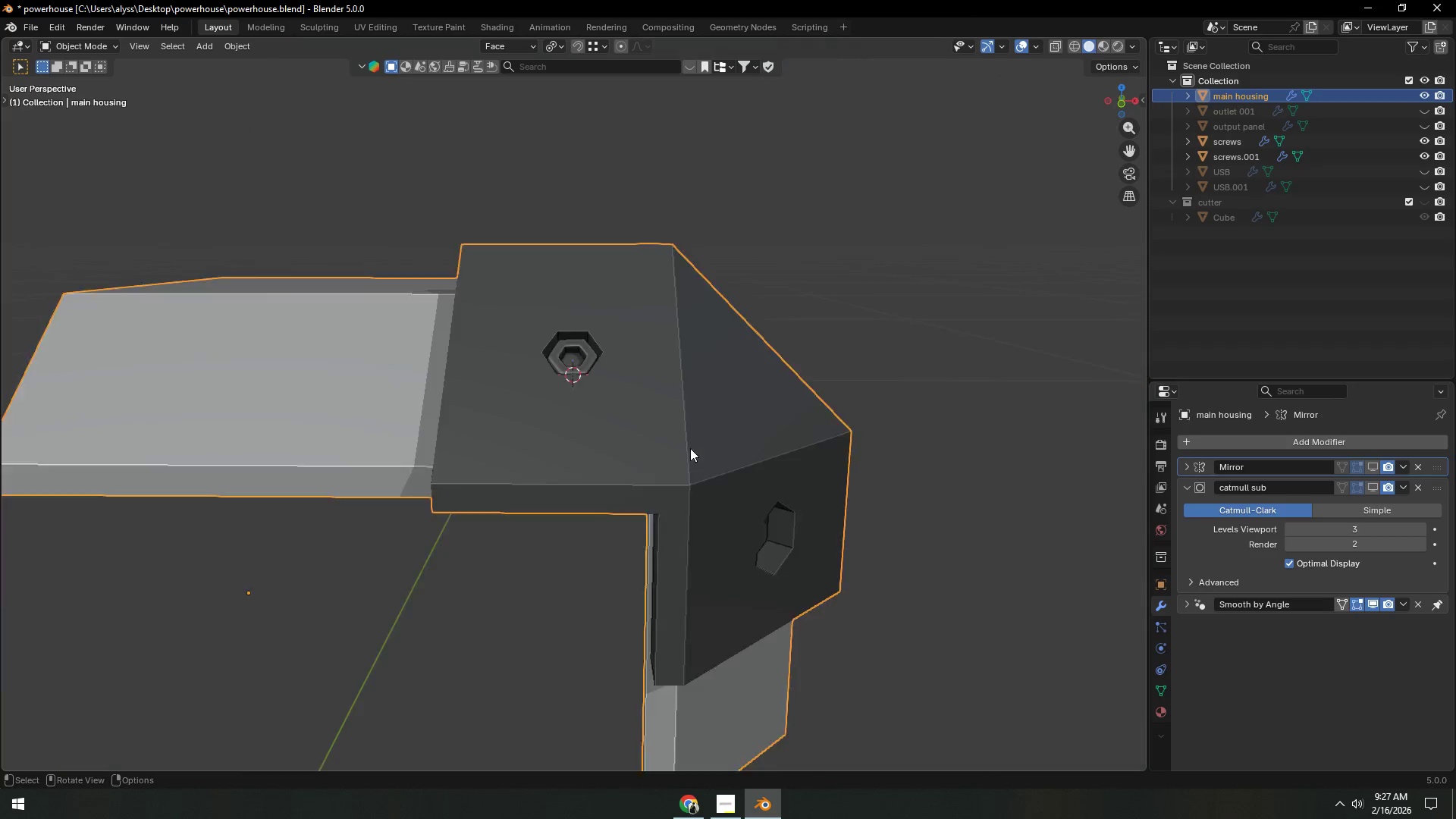 
scroll: coordinate [690, 448], scroll_direction: down, amount: 5.0
 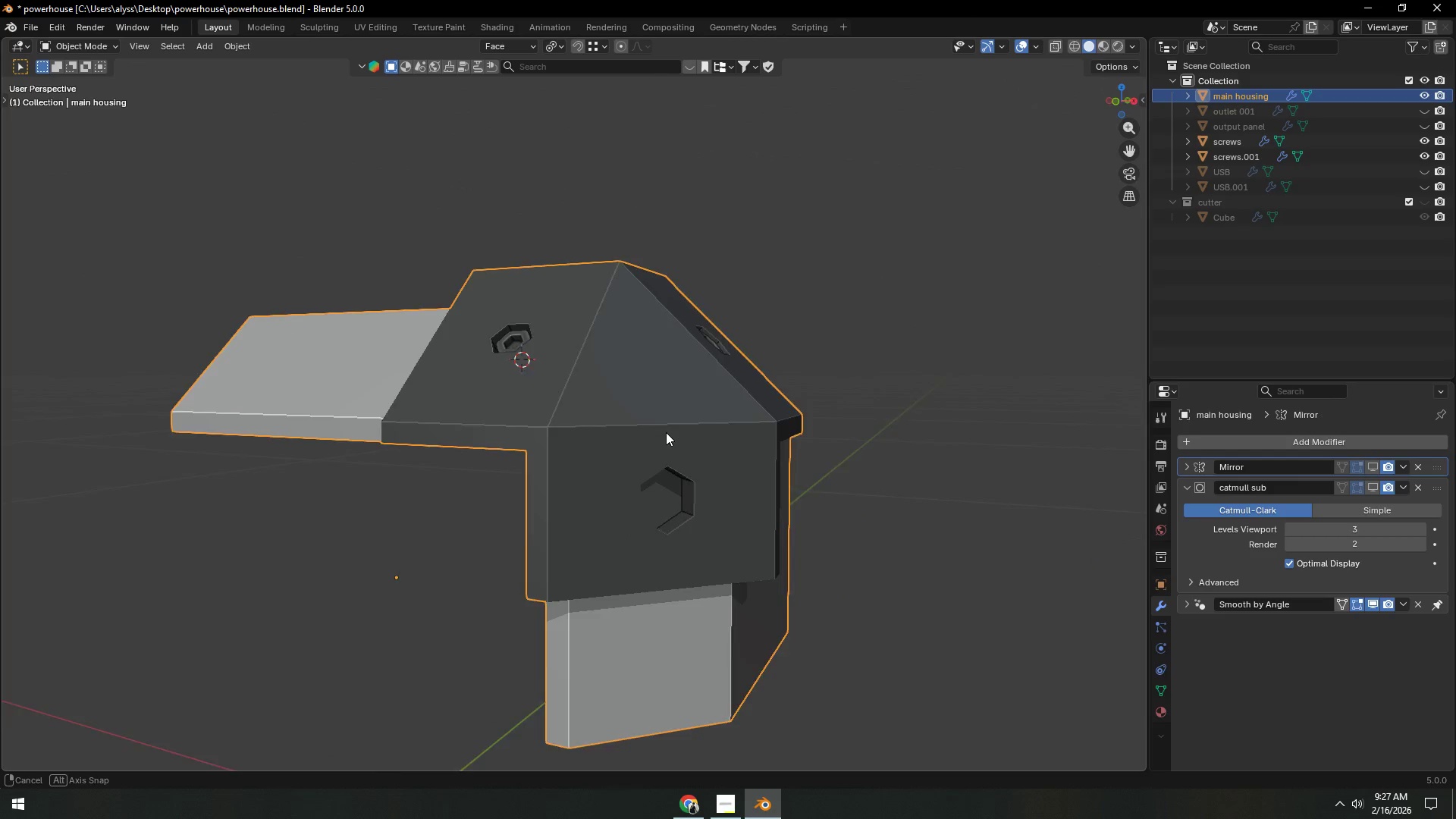 
scroll: coordinate [639, 454], scroll_direction: none, amount: 0.0
 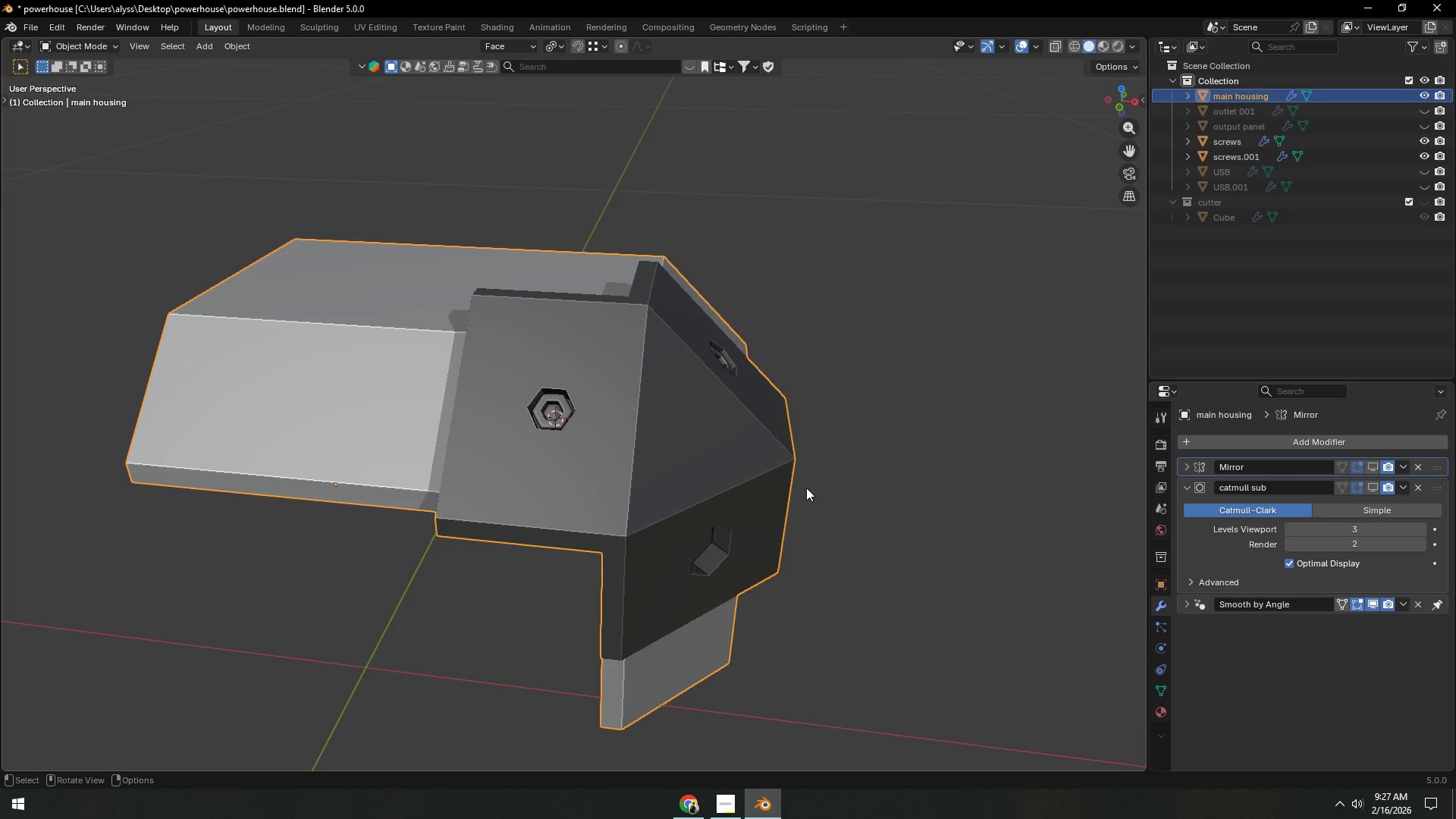 
key(Control+ControlLeft)
 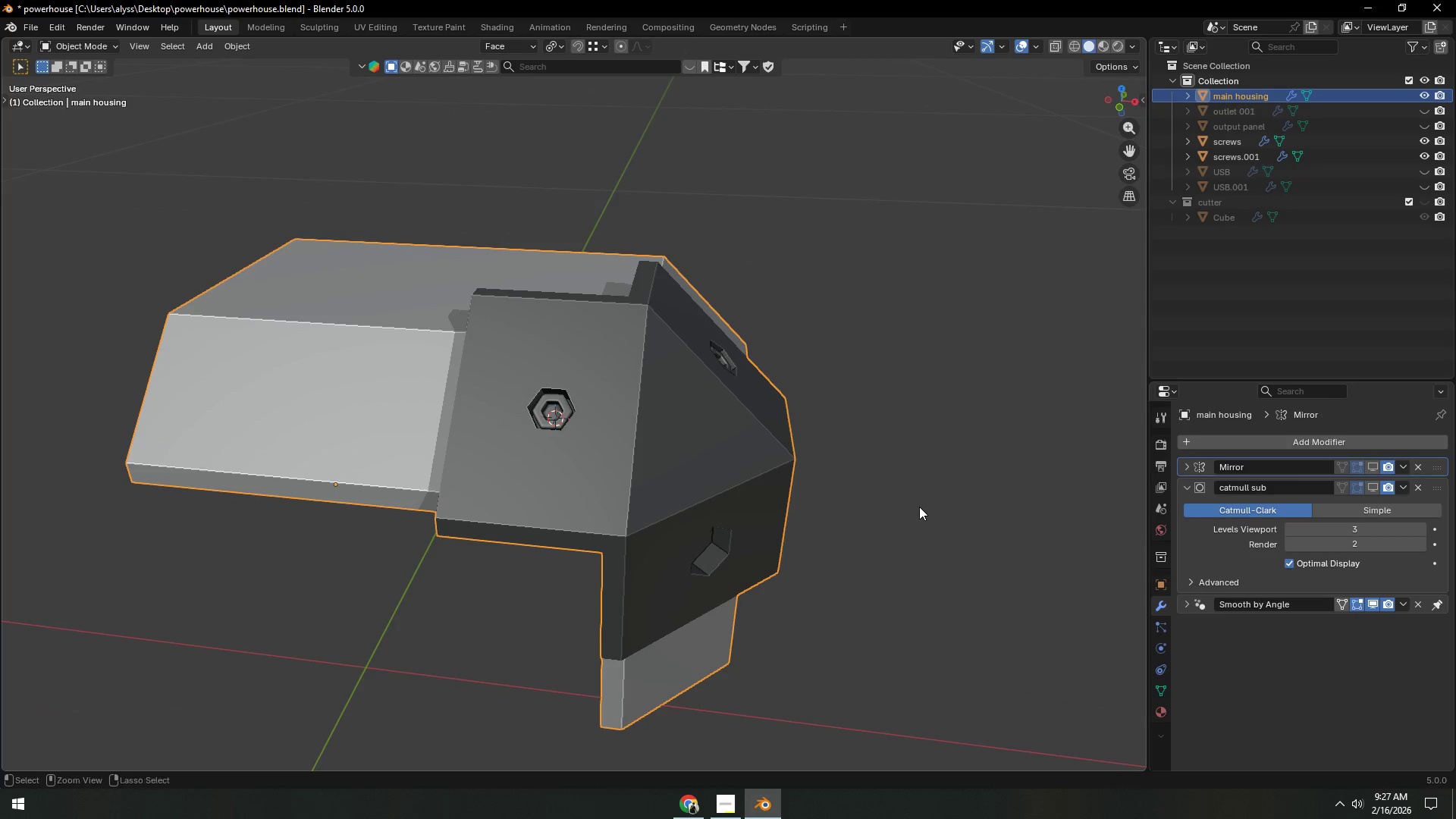 
key(Control+S)
 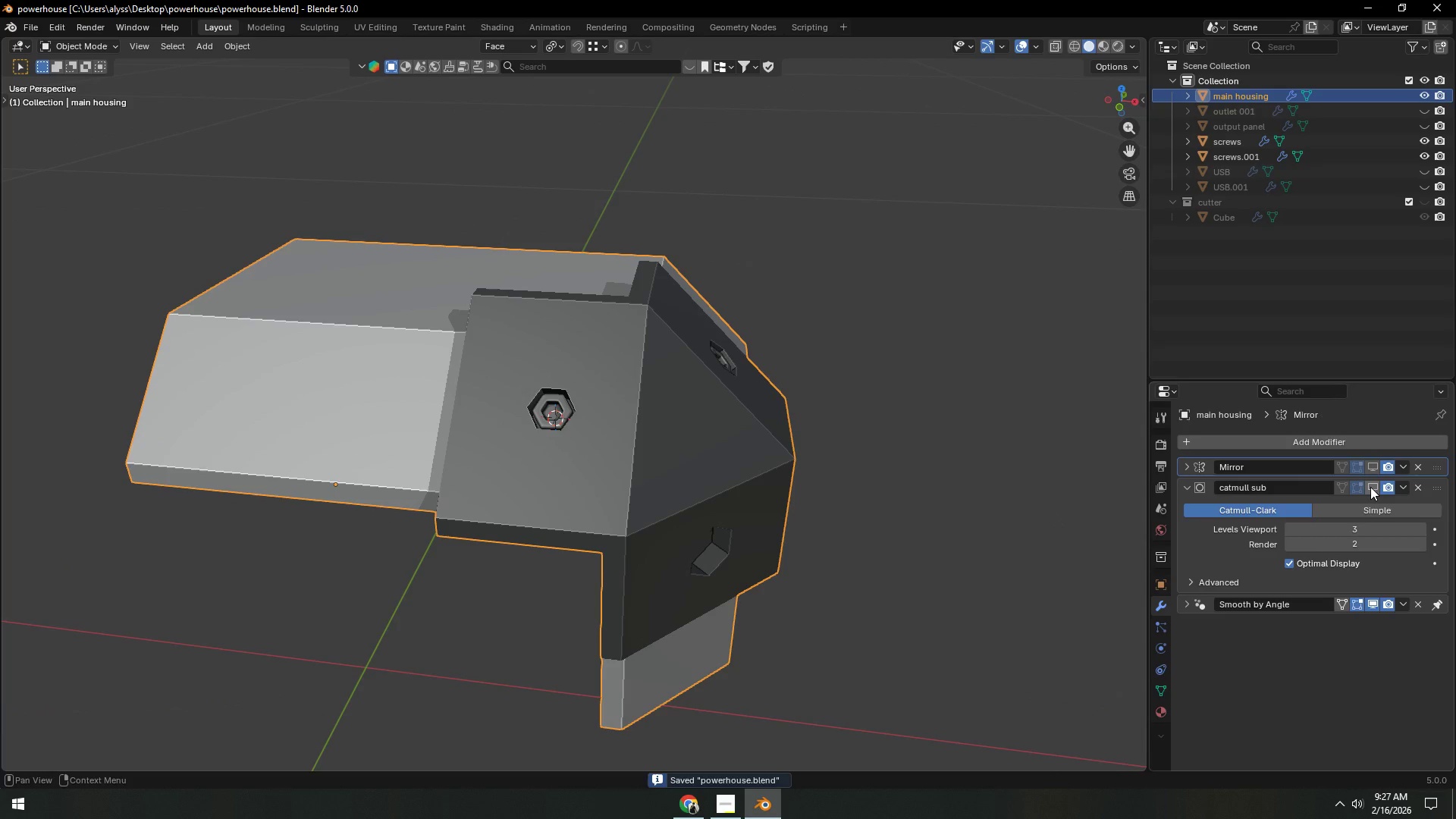 
left_click([1370, 487])
 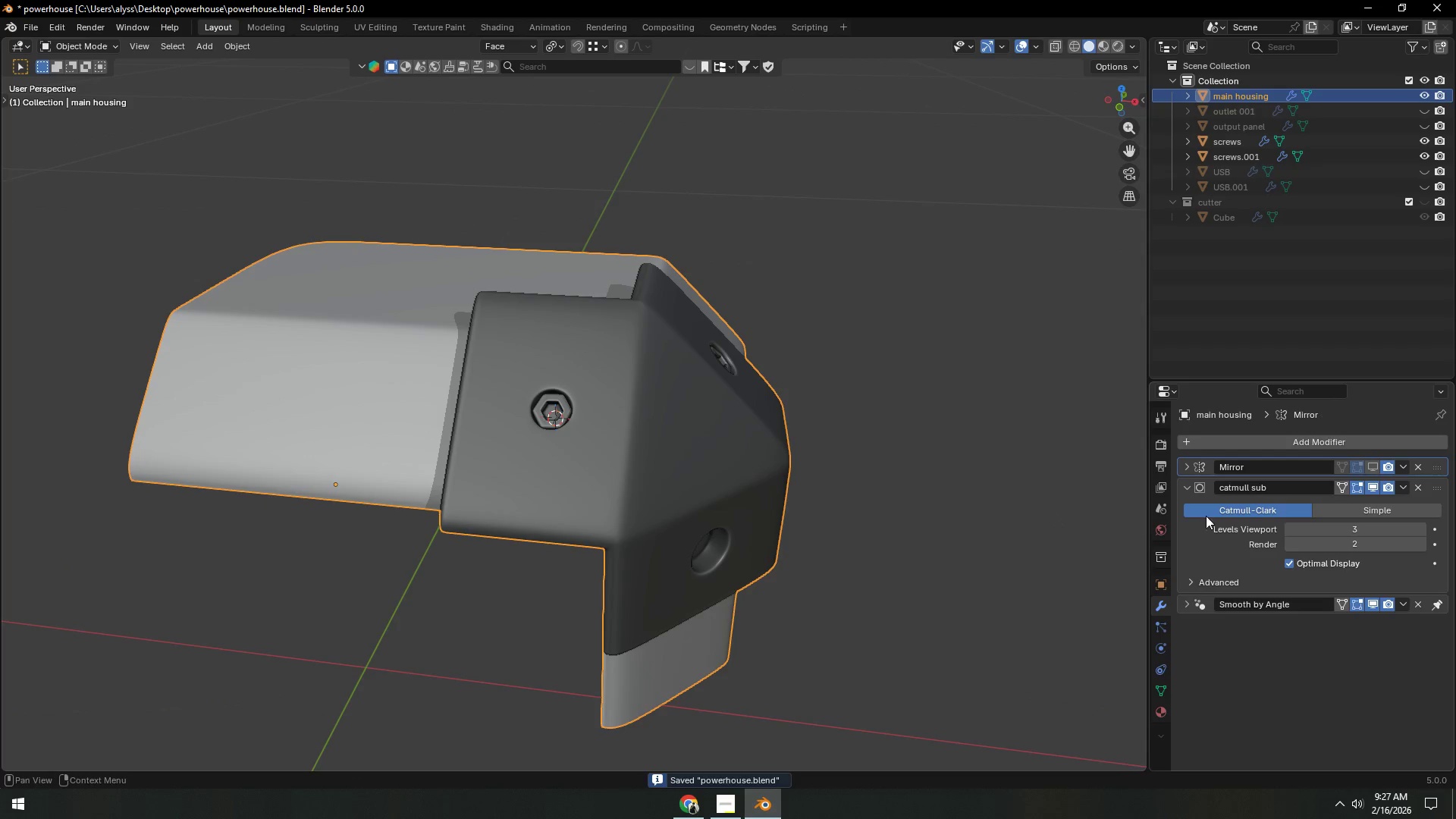 
left_click([898, 537])
 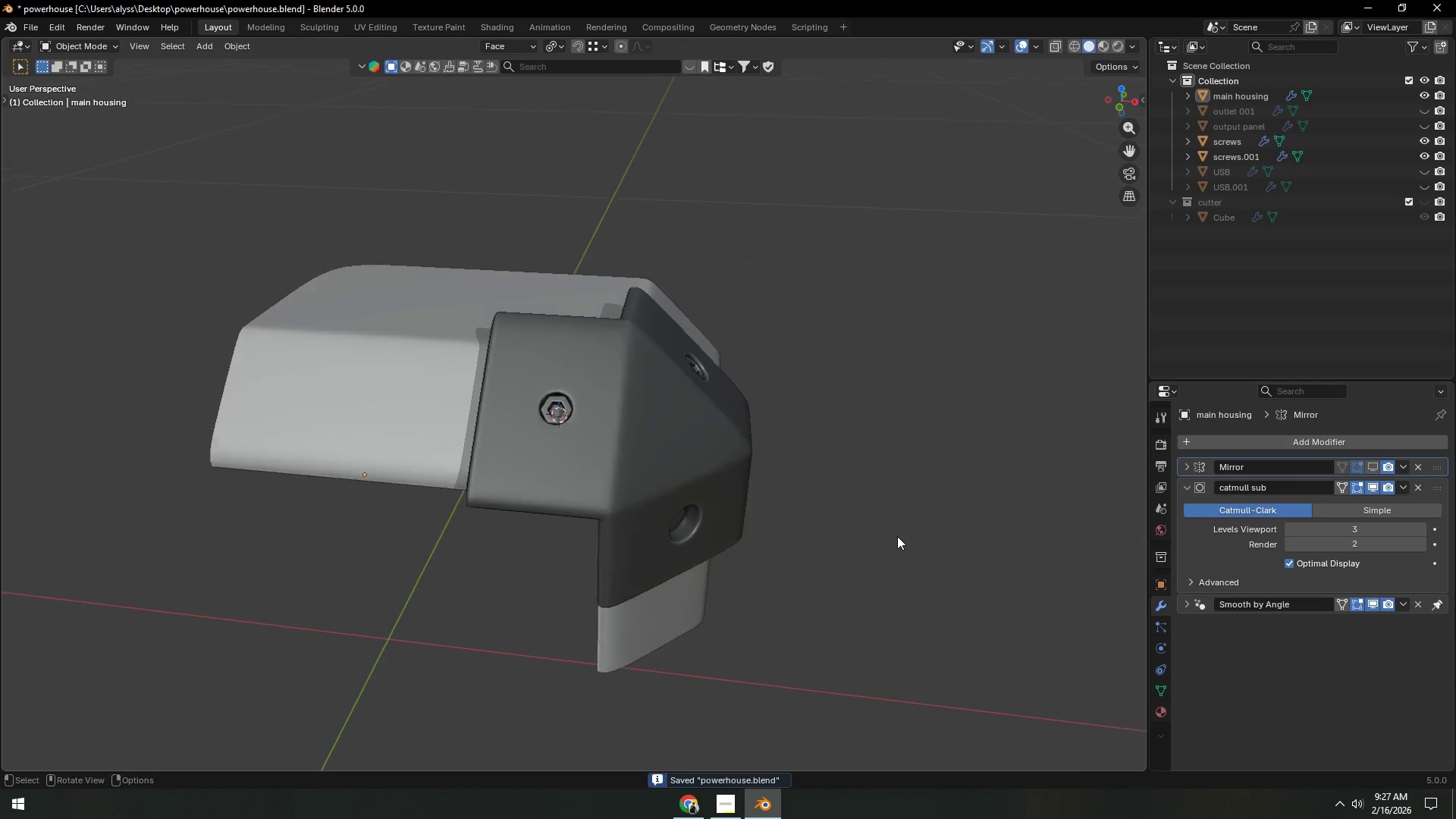 
scroll: coordinate [897, 536], scroll_direction: down, amount: 4.0
 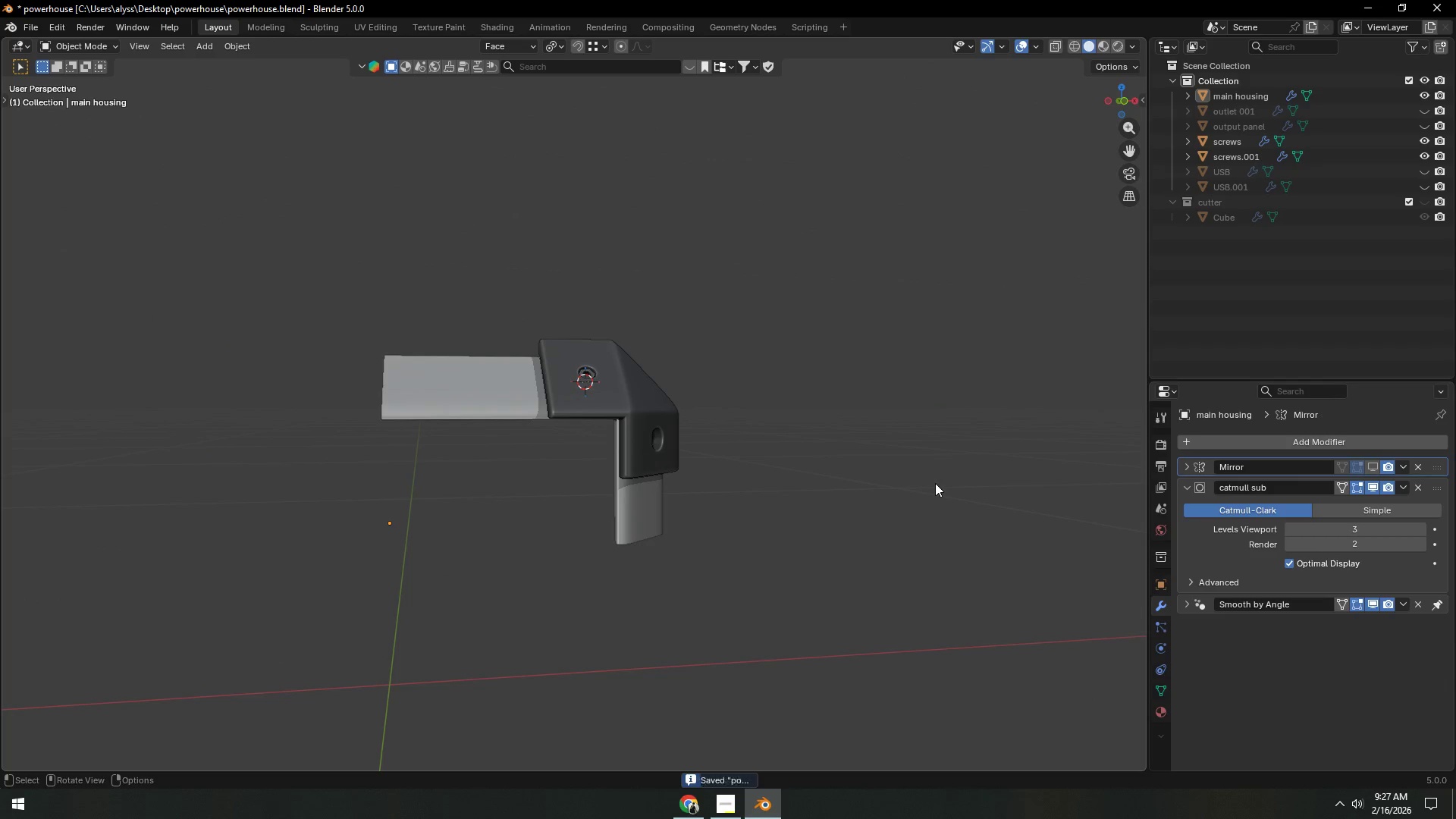 
scroll: coordinate [788, 516], scroll_direction: up, amount: 5.0
 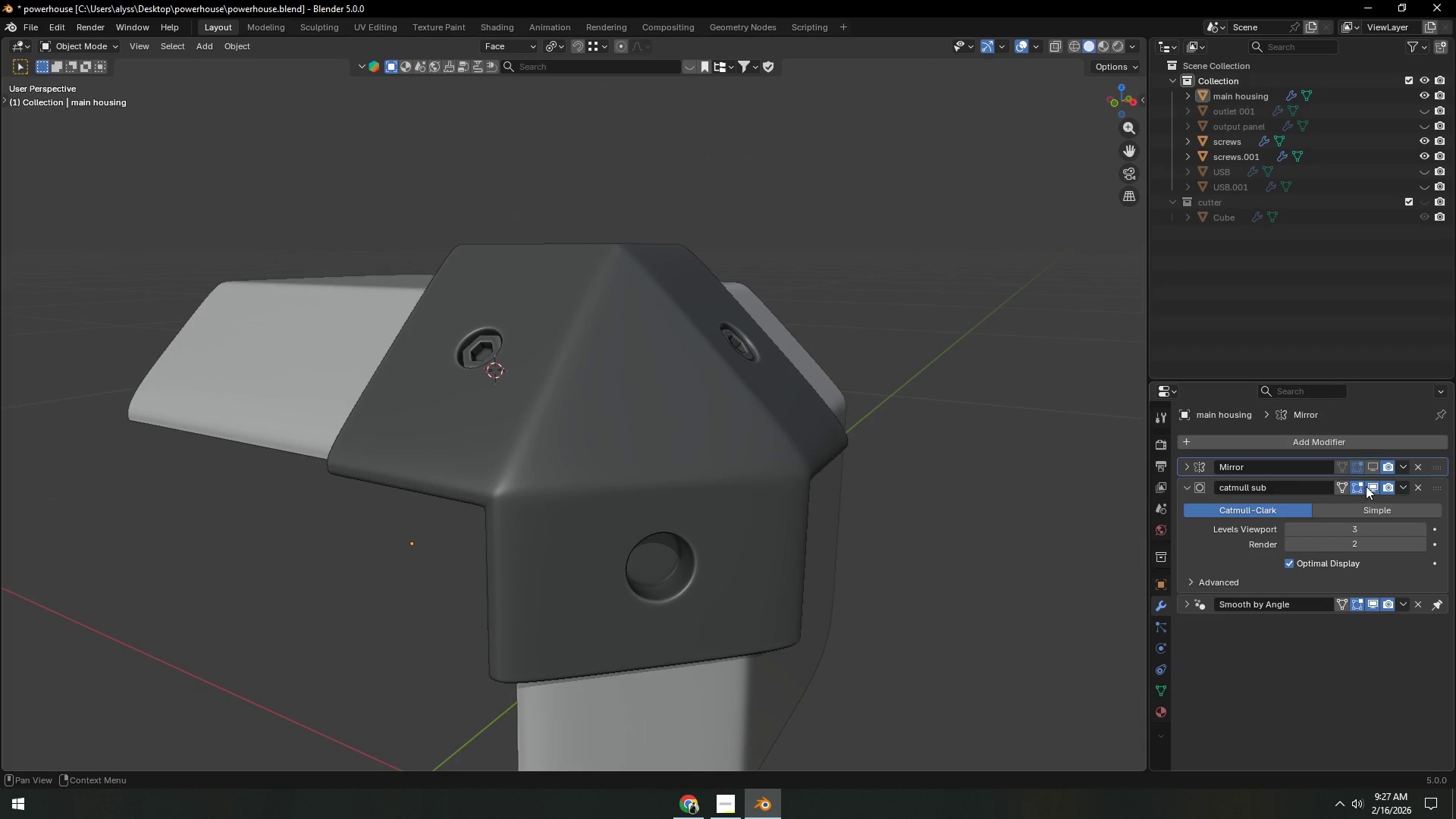 
left_click([1370, 484])
 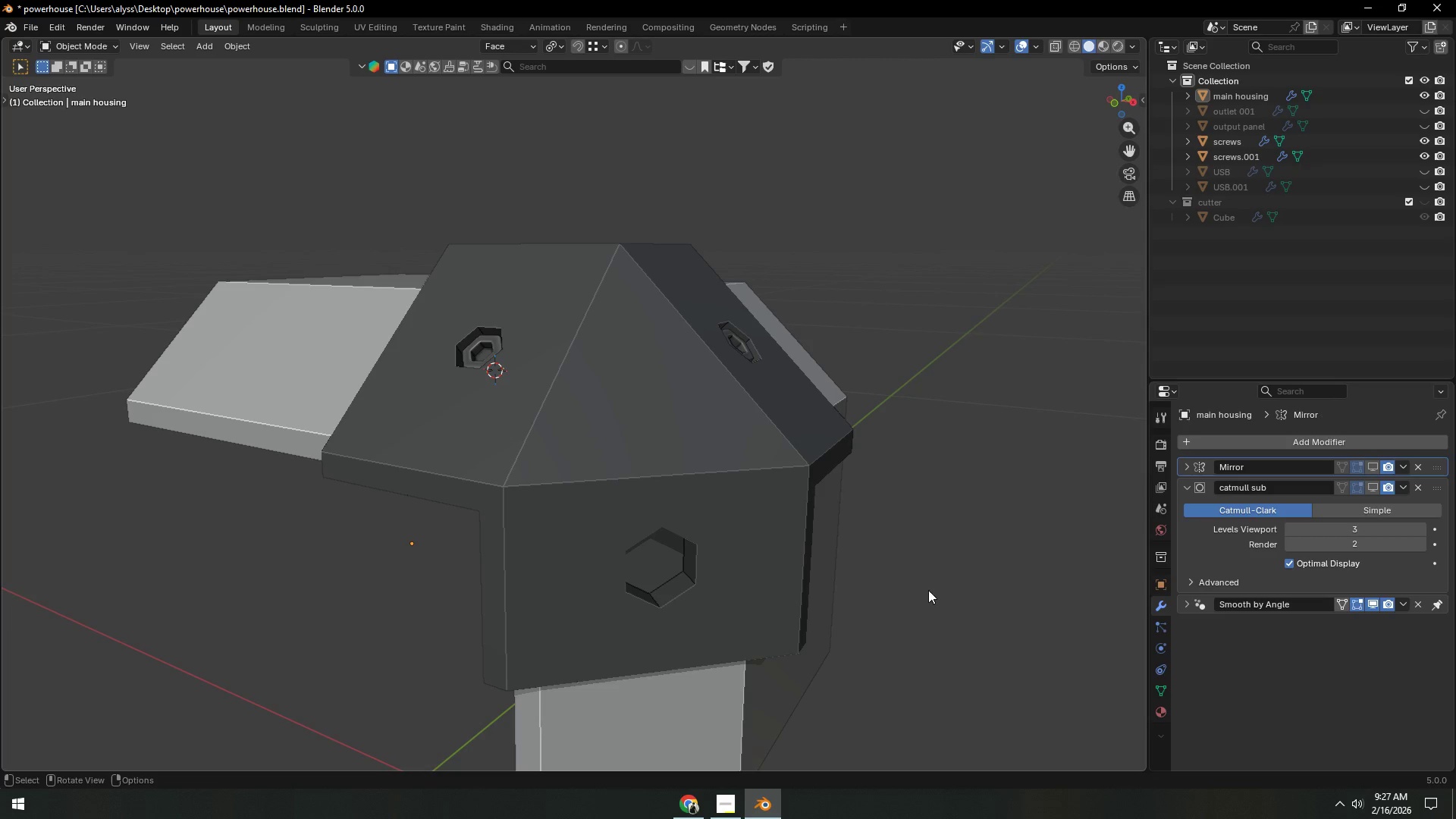 
scroll: coordinate [717, 494], scroll_direction: up, amount: 4.0
 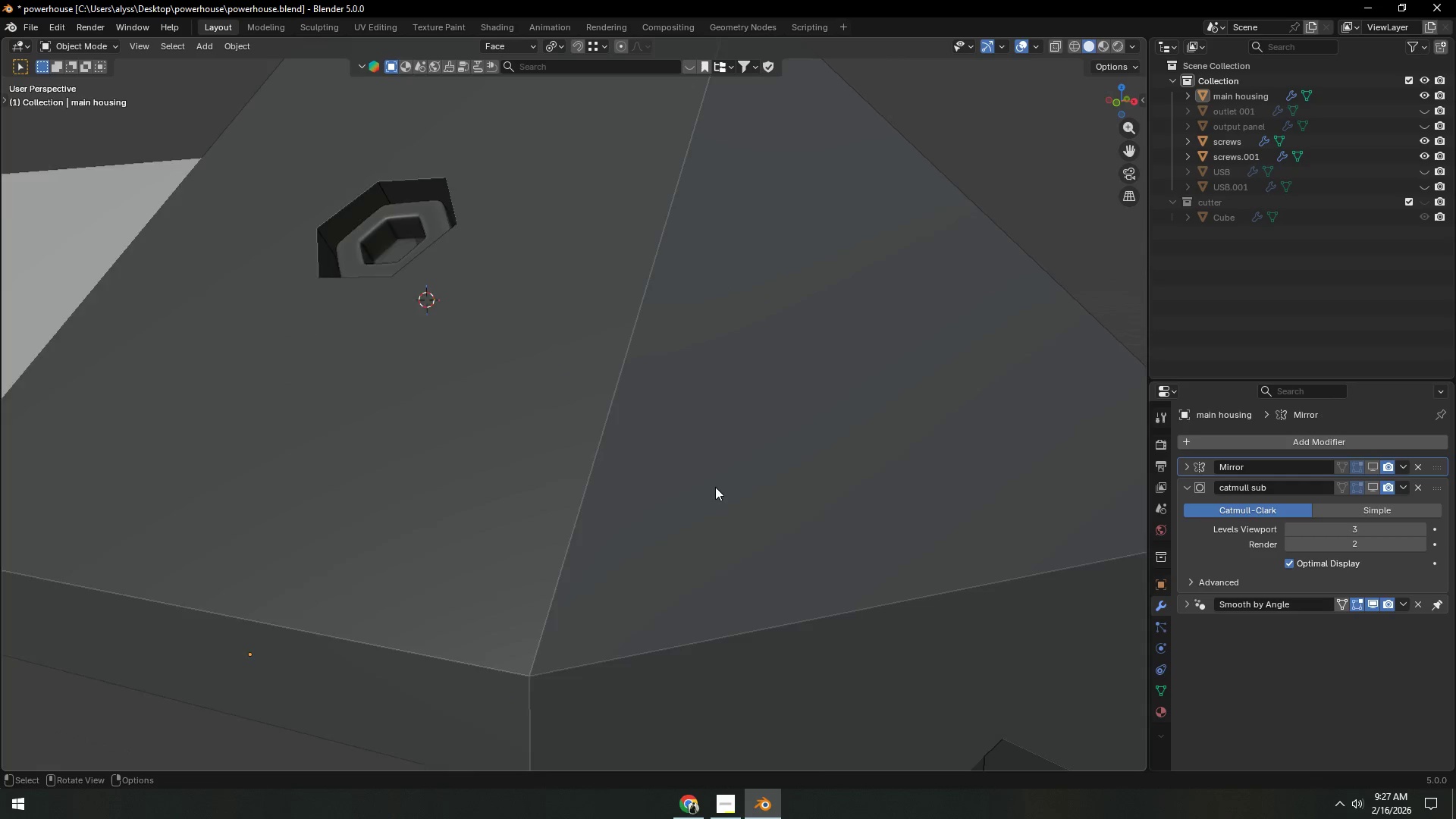 
scroll: coordinate [715, 487], scroll_direction: down, amount: 1.0
 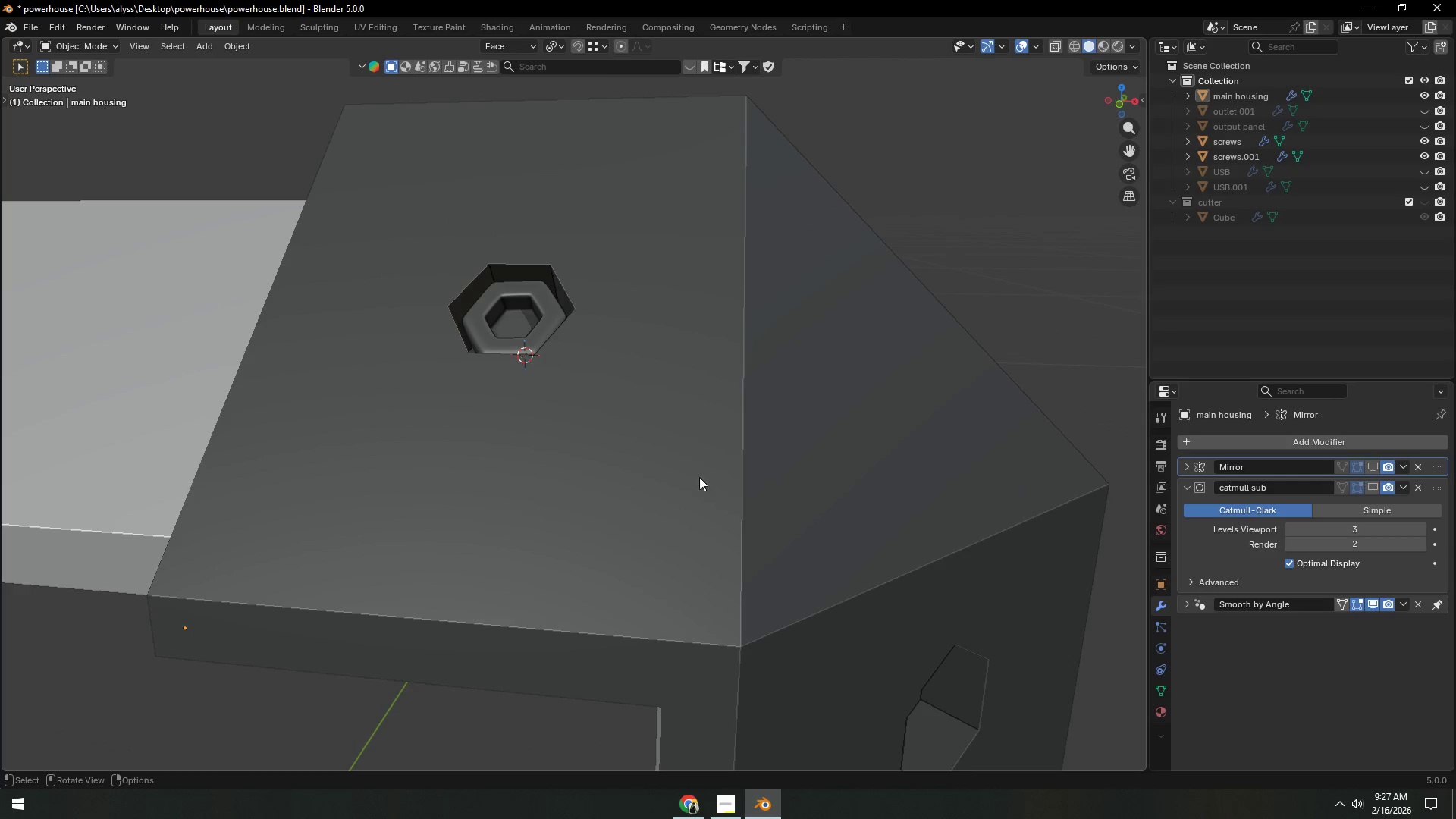 
left_click([512, 322])
 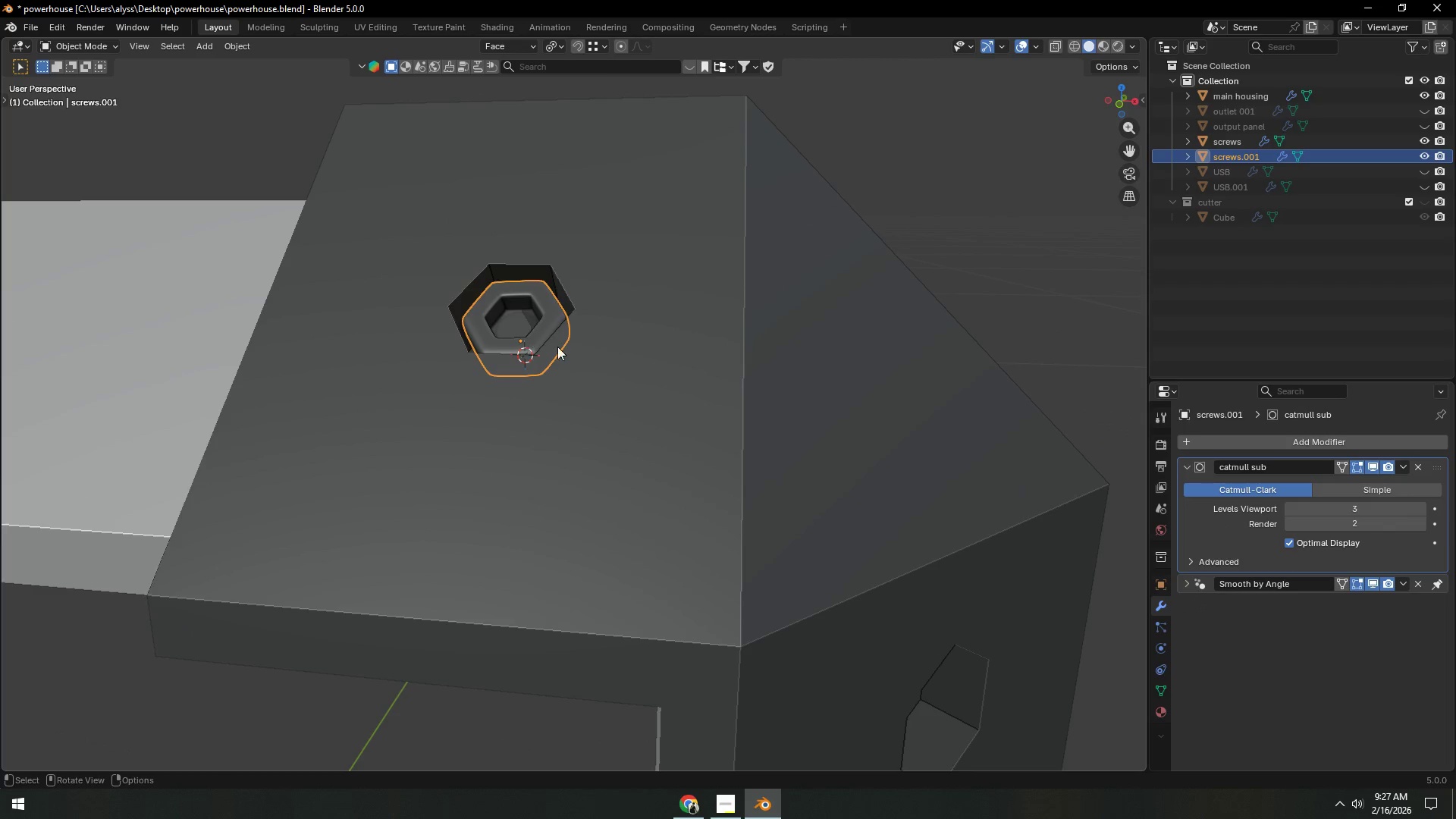 
scroll: coordinate [616, 378], scroll_direction: down, amount: 5.0
 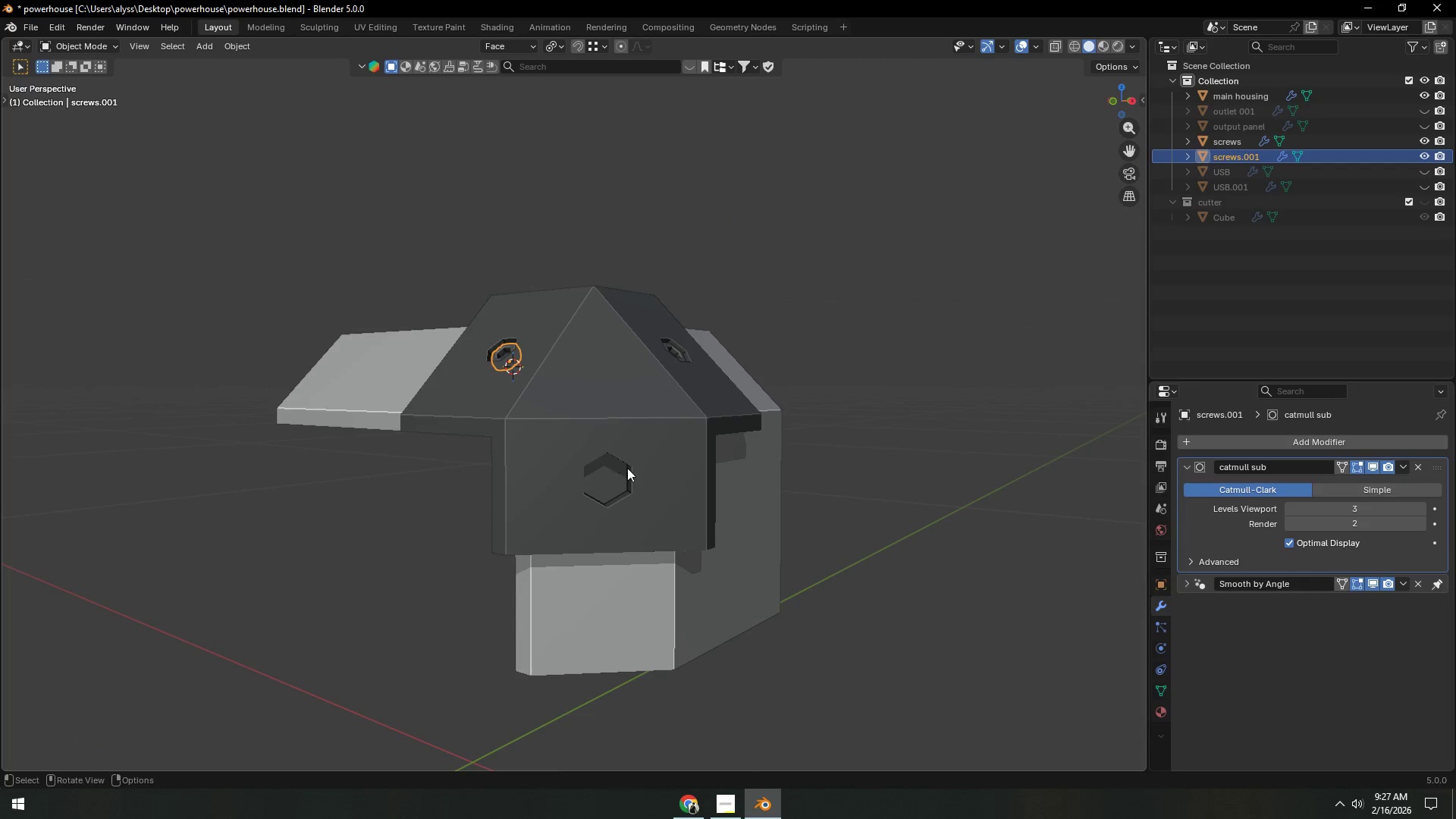 
left_click([651, 476])
 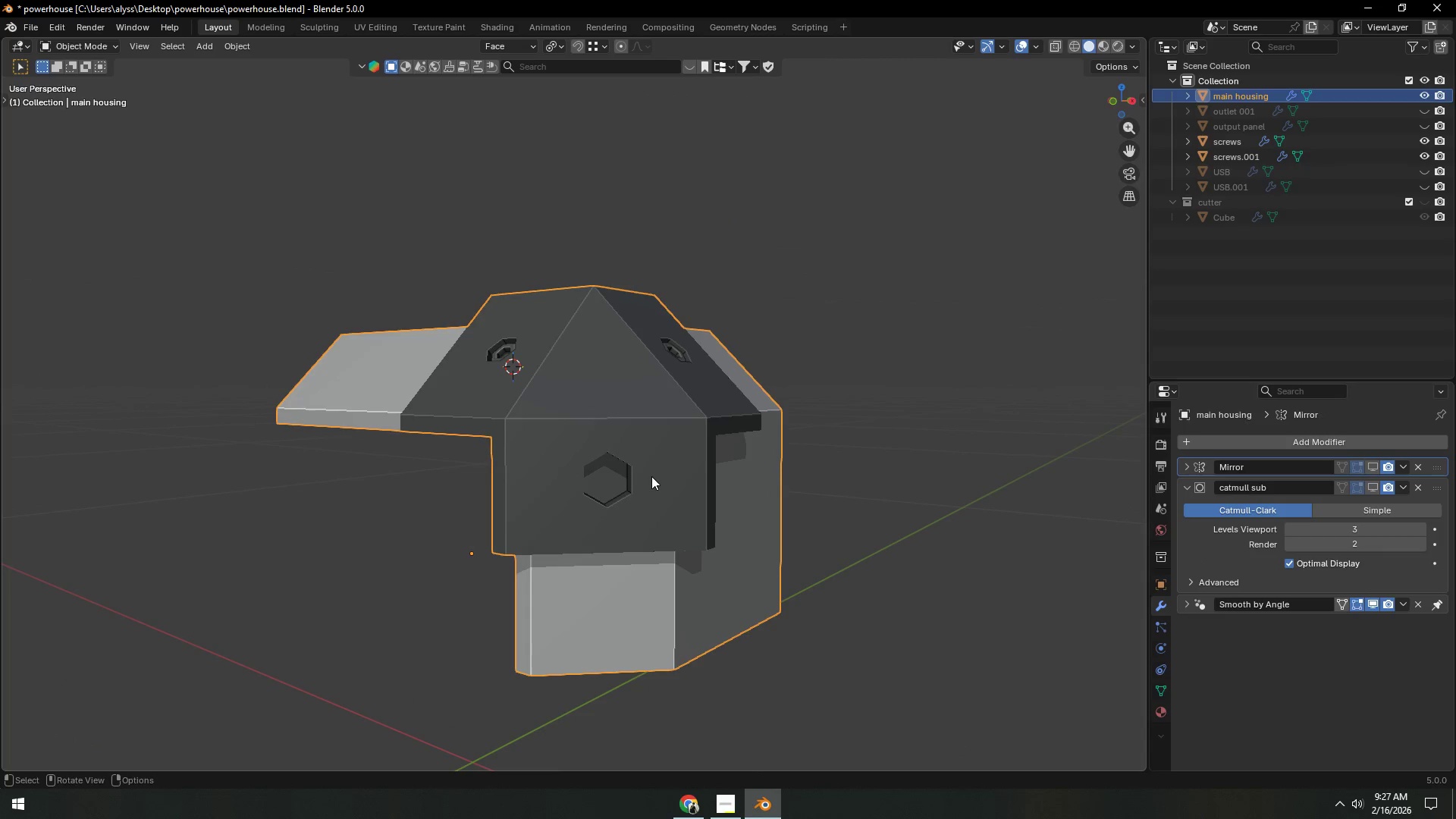 
key(Tab)
 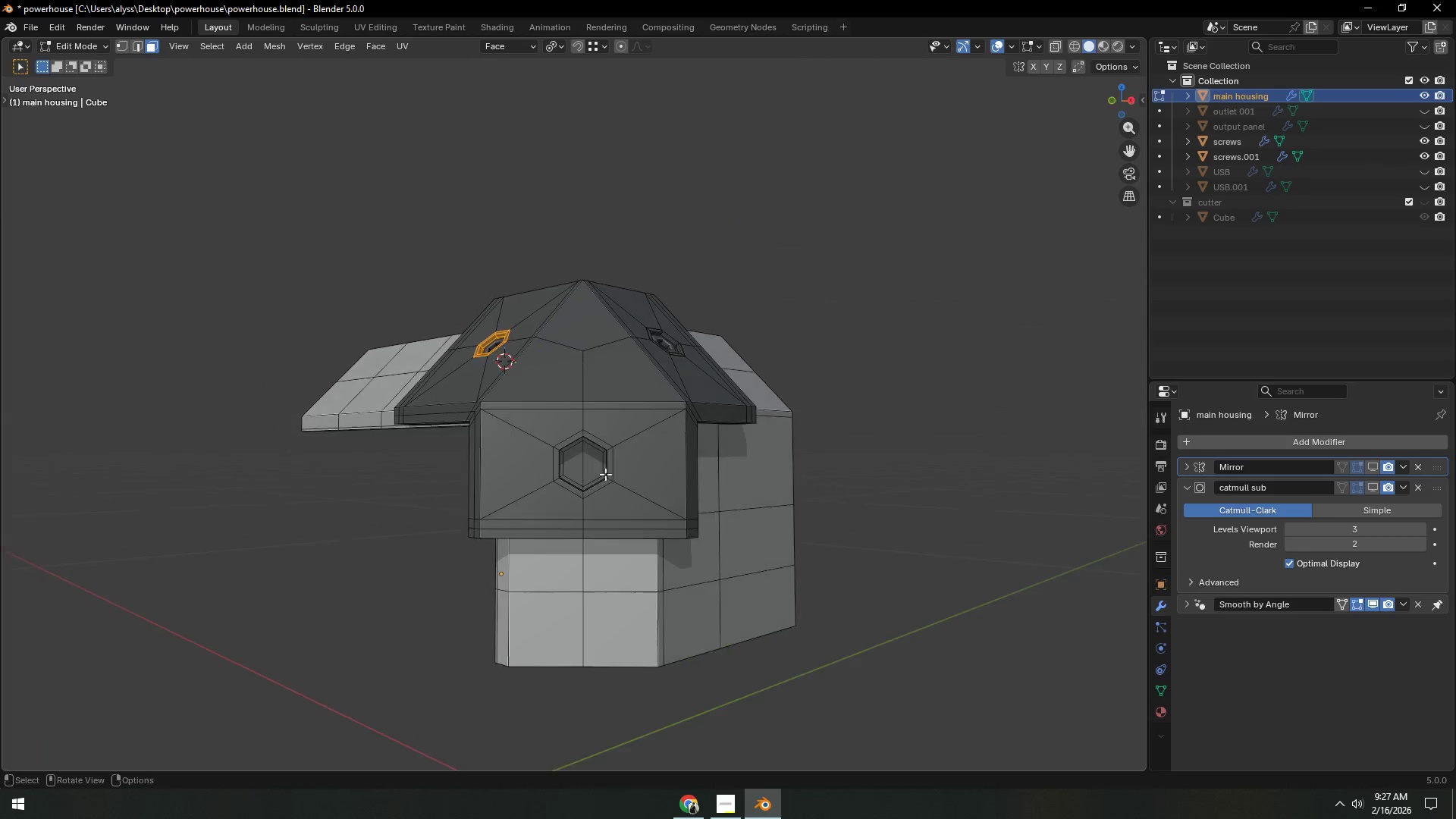 
left_click([583, 467])
 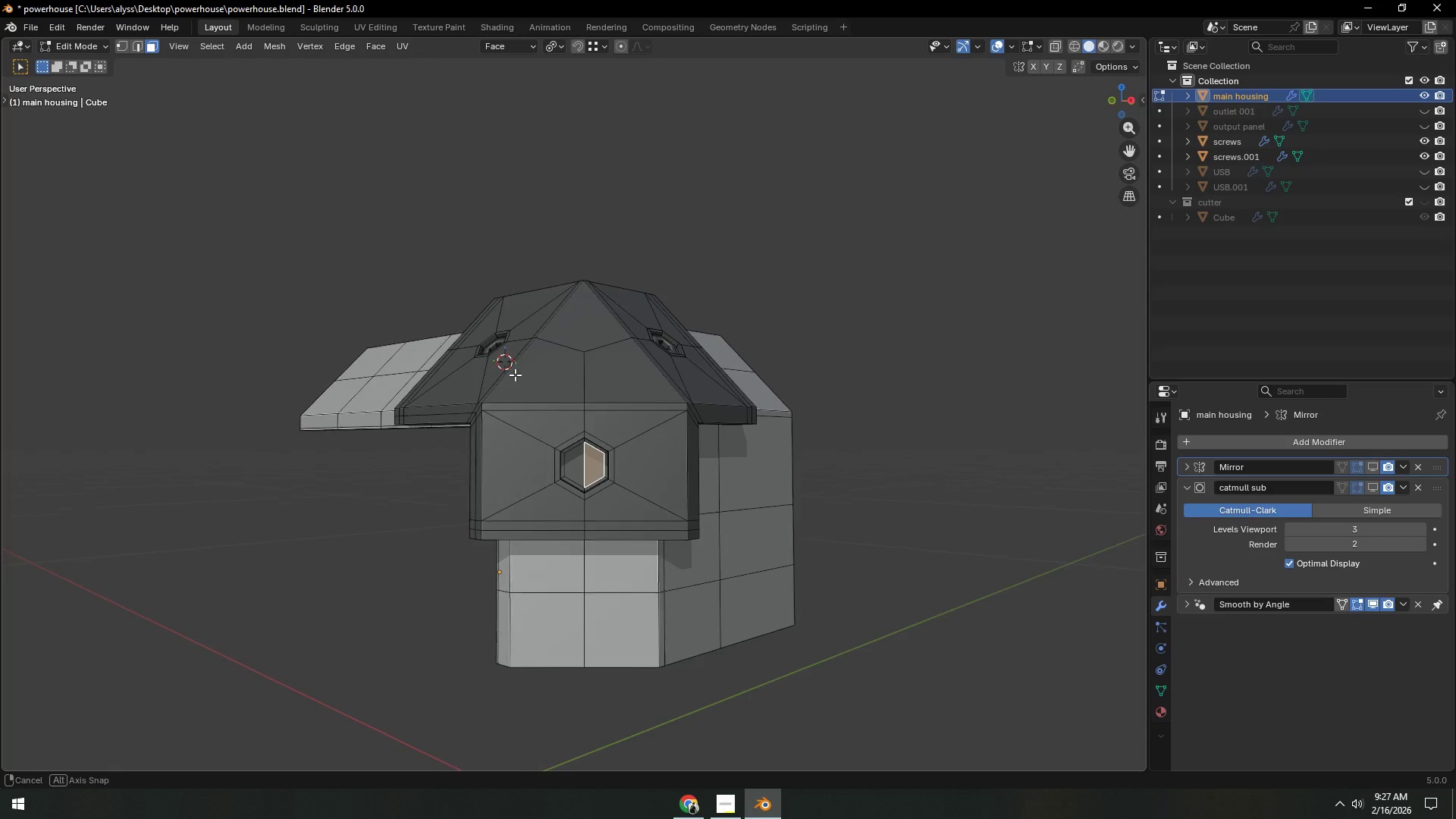 
key(2)
 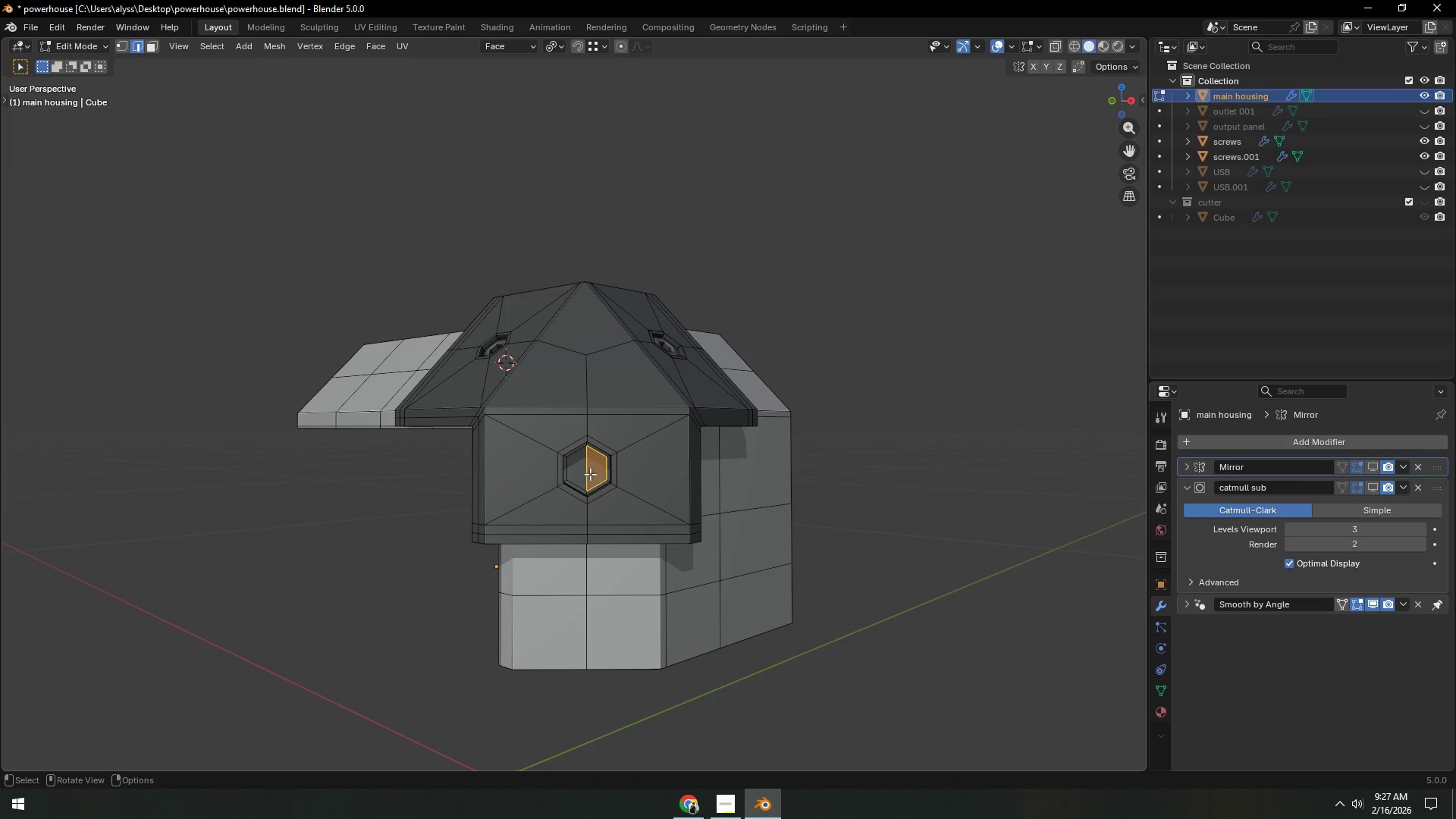 
left_click([590, 474])
 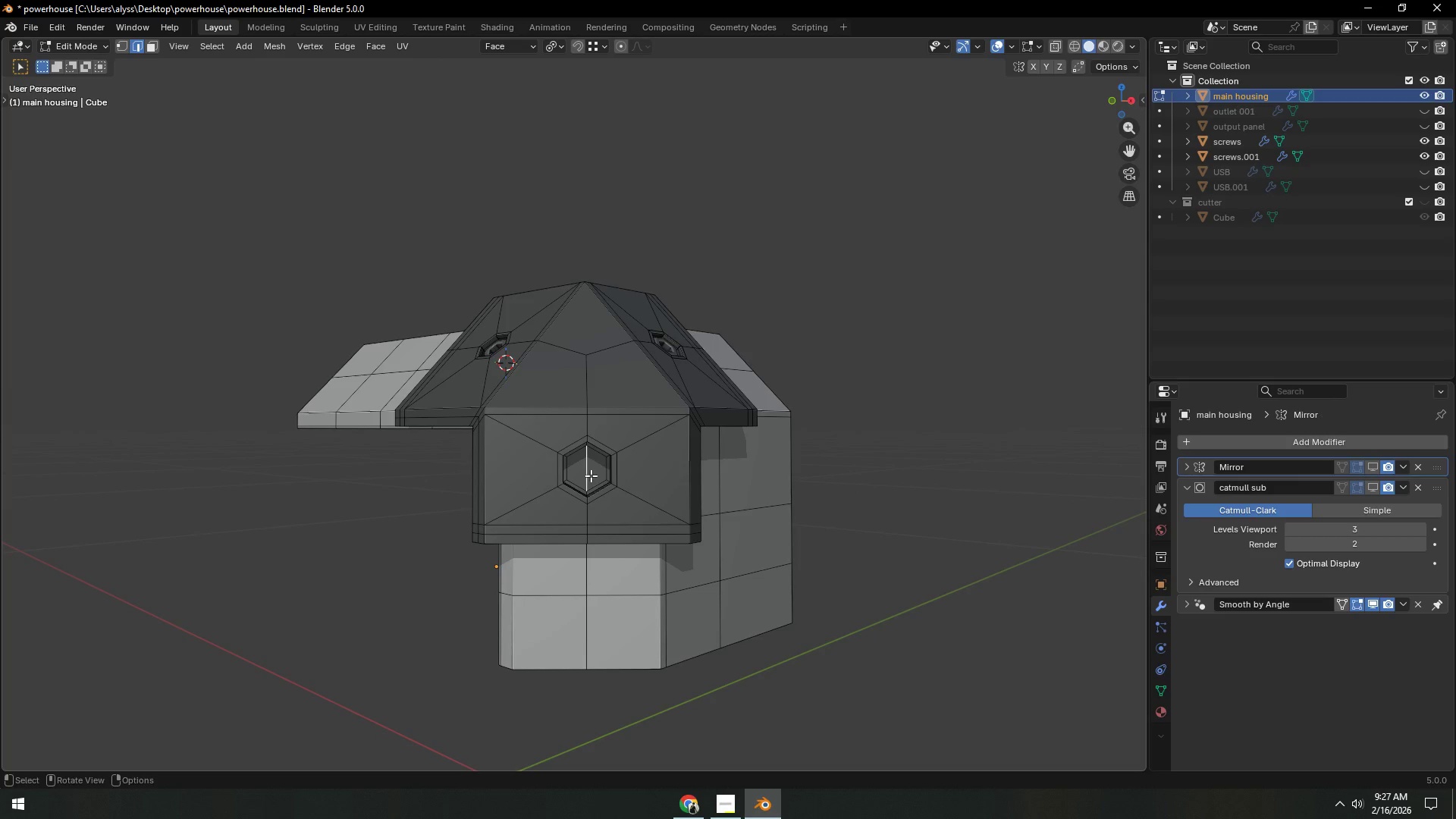 
key(Control+S)
 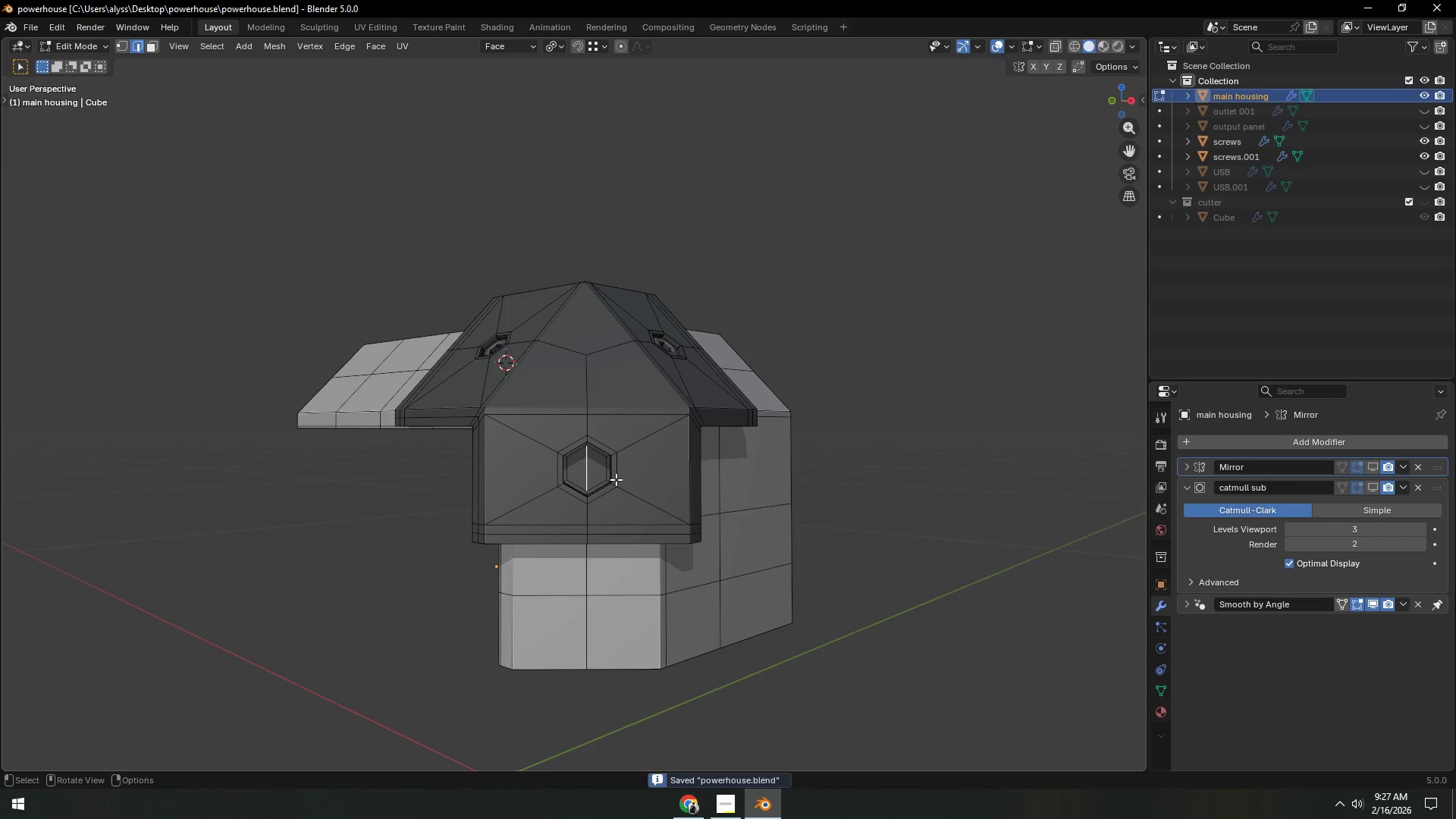 
key(Shift+S)
 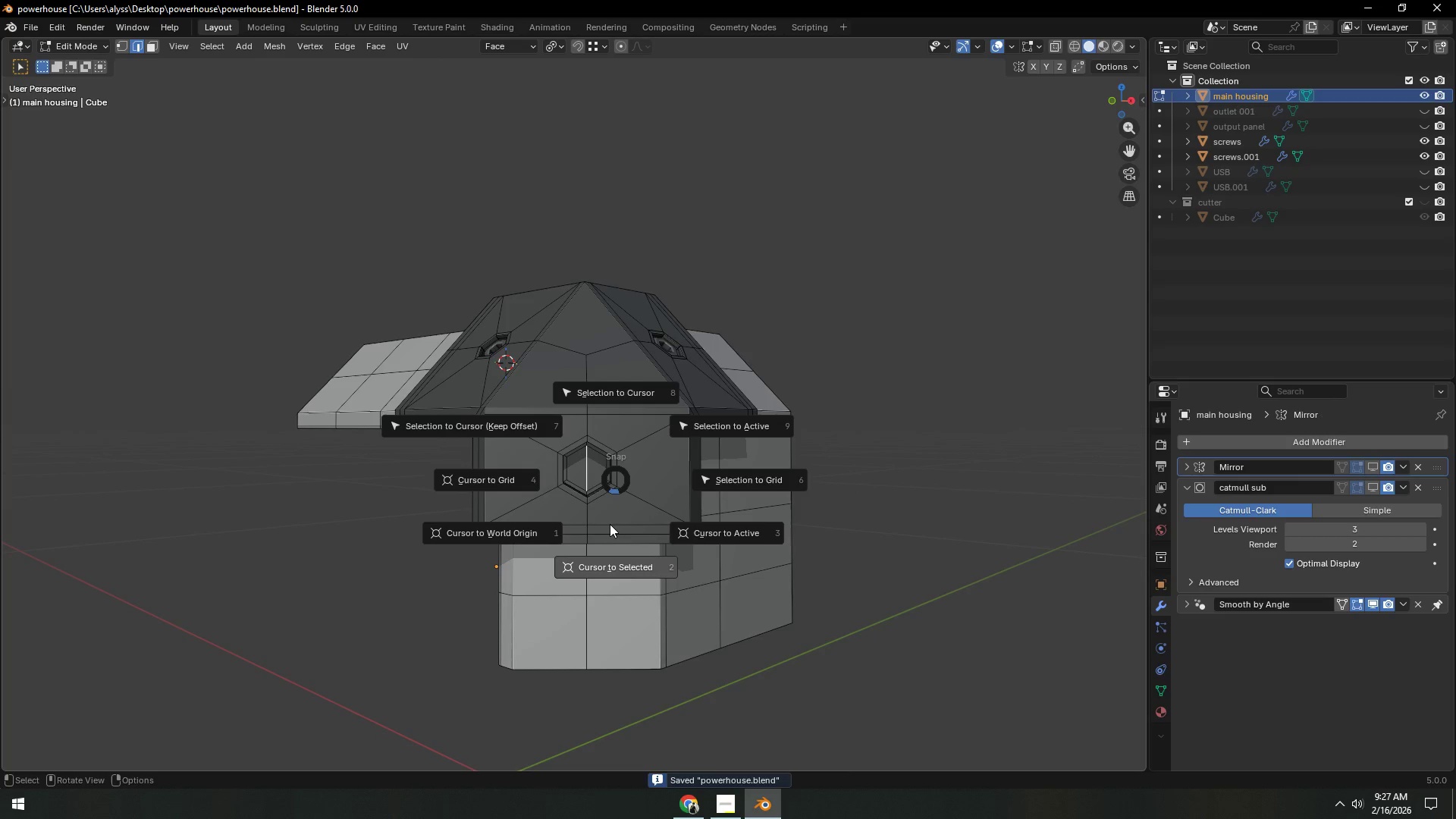 
left_click([610, 524])
 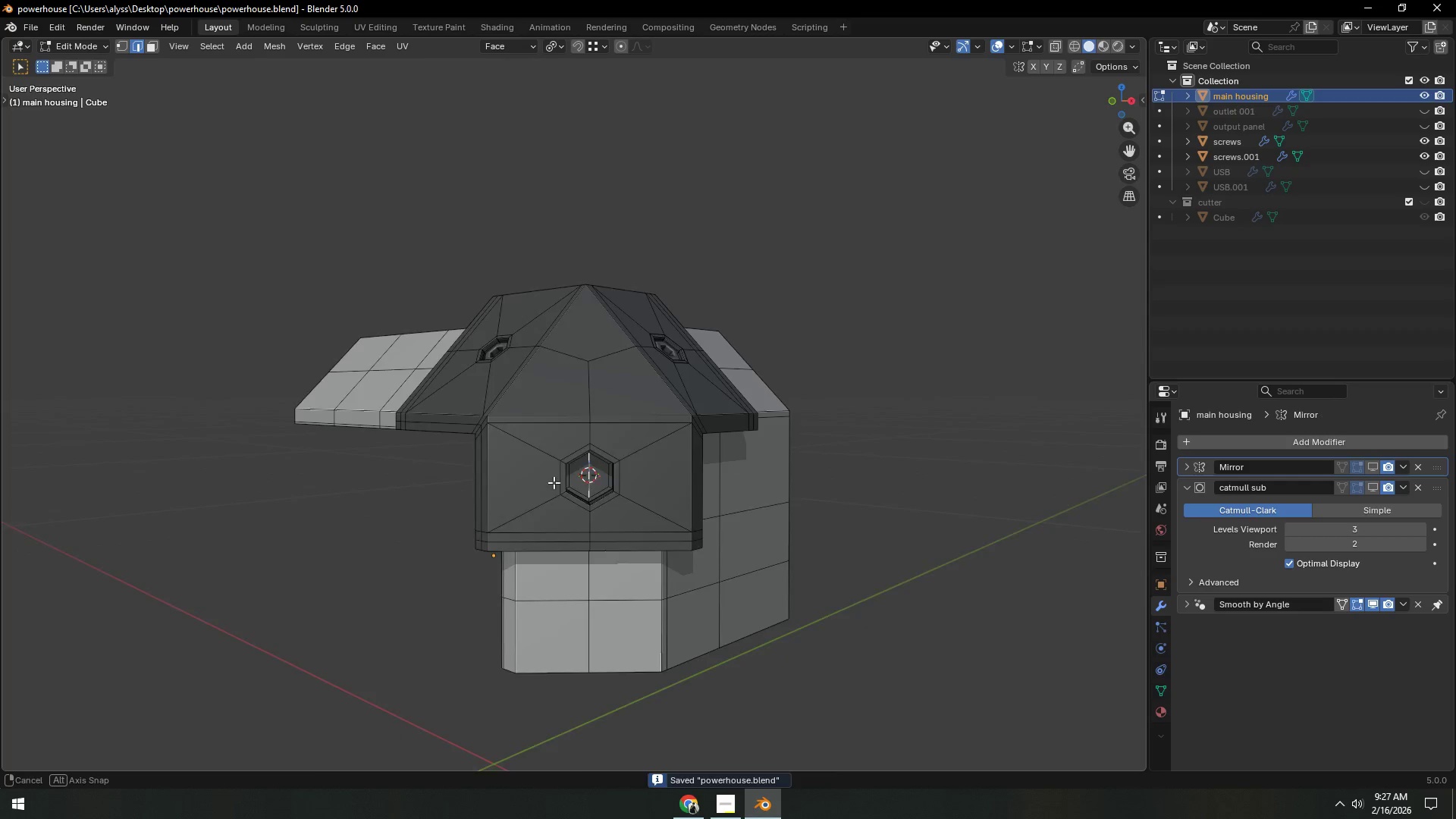 
key(Tab)
 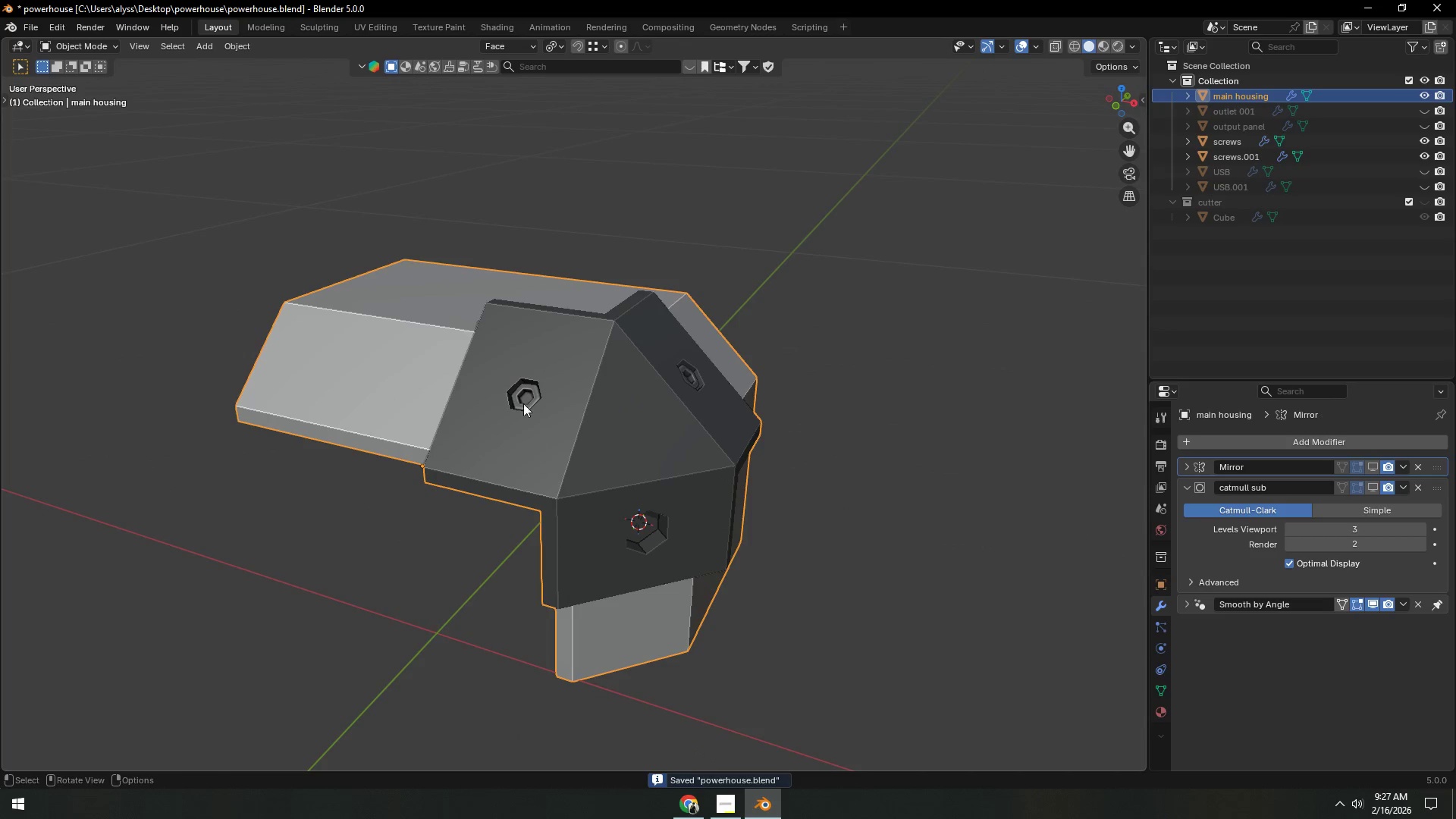 
left_click([522, 396])
 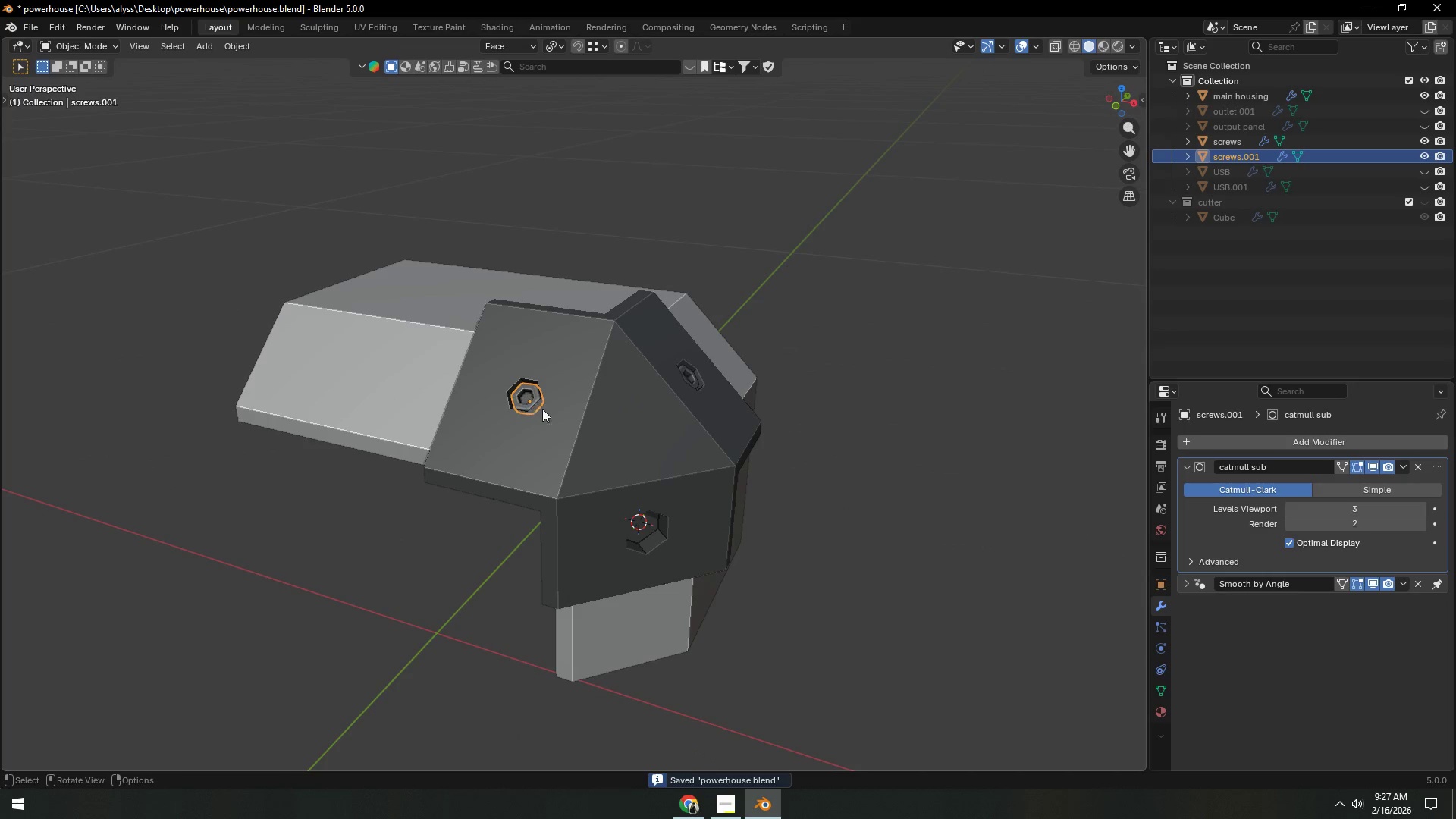 
key(Shift+ShiftLeft)
 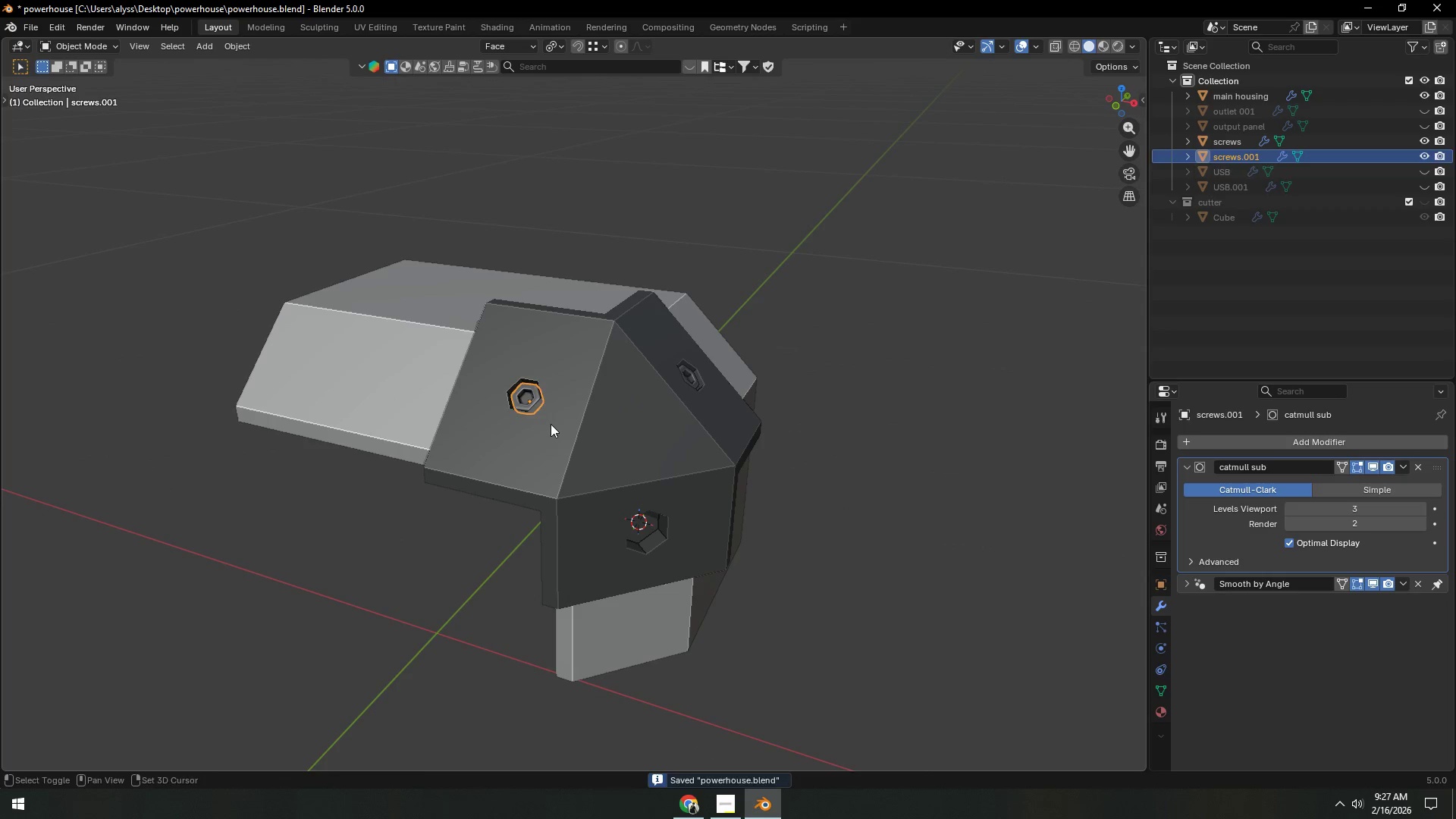 
key(Shift+D)
 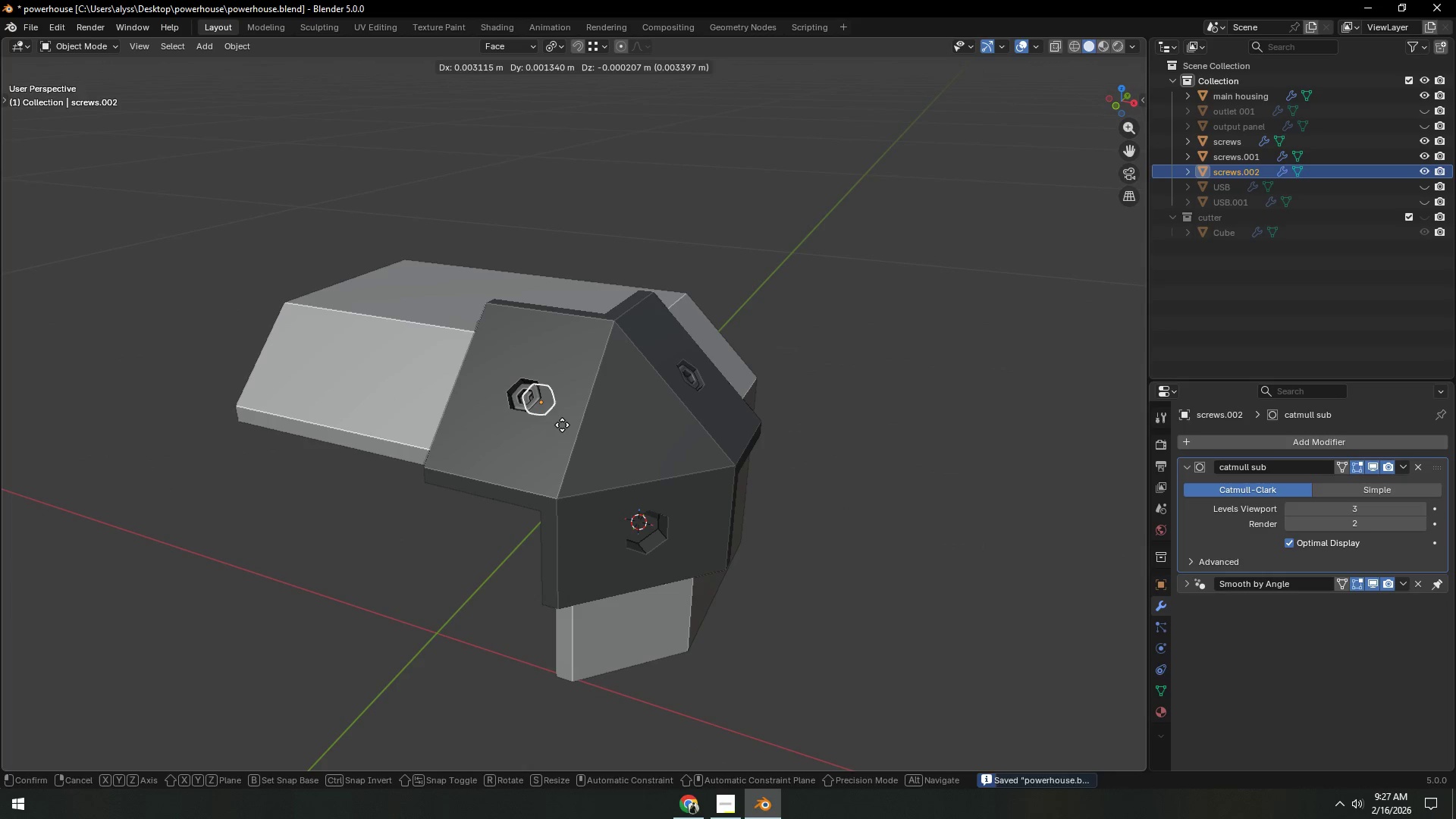 
right_click([562, 425])
 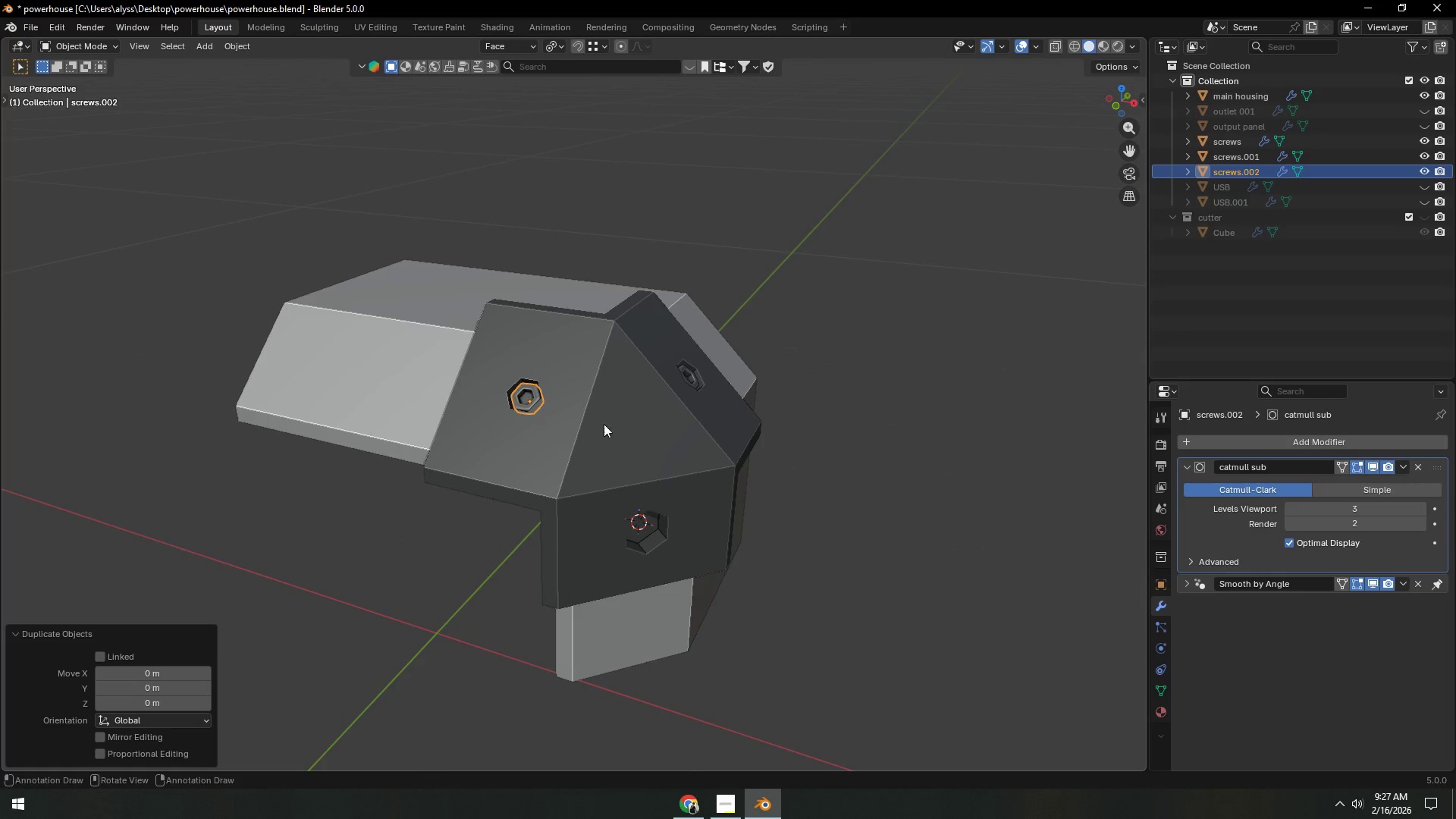 
key(Shift+S)
 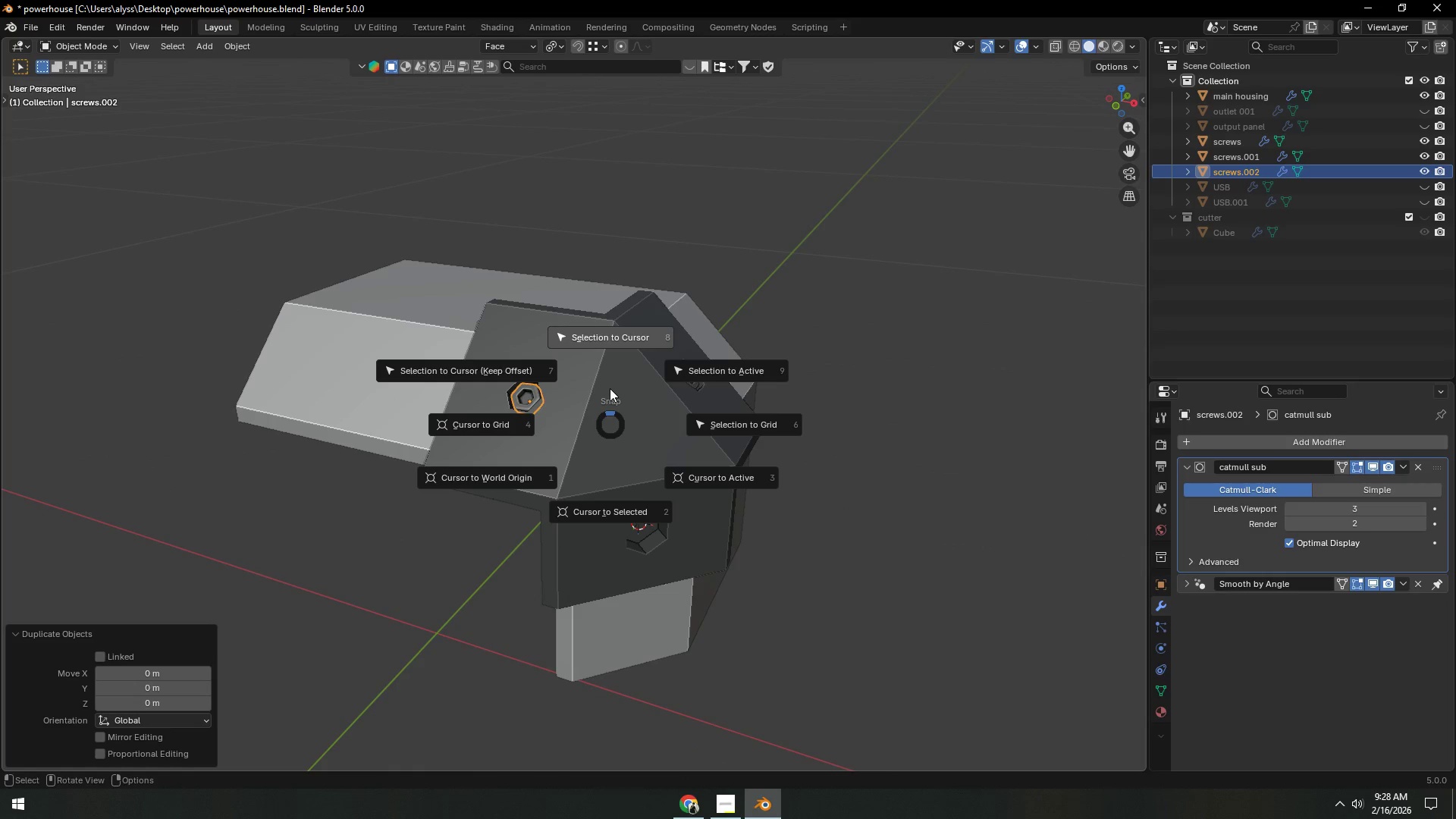 
left_click([610, 388])
 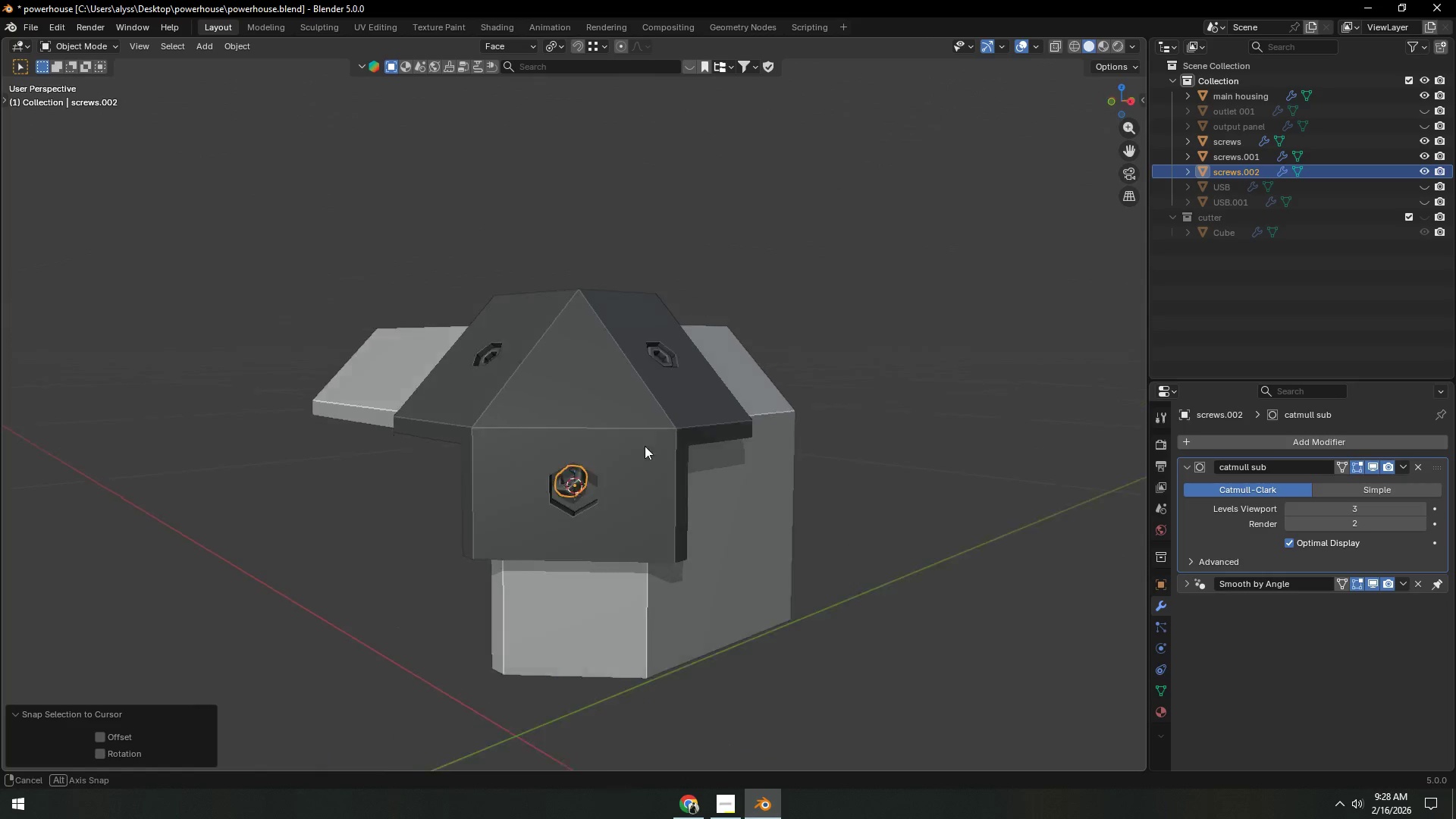 
key(Tab)
 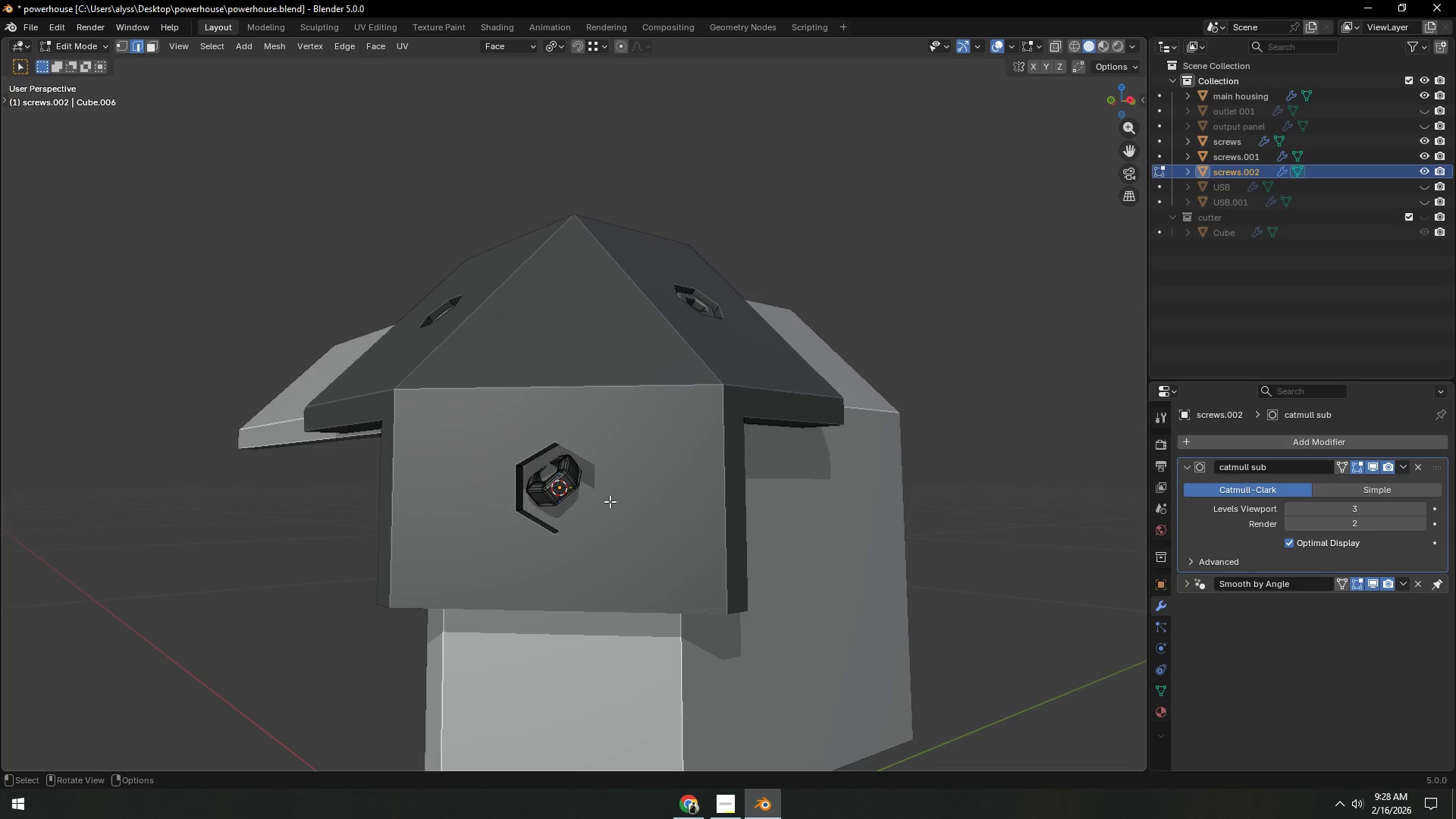 
scroll: coordinate [610, 456], scroll_direction: up, amount: 2.0
 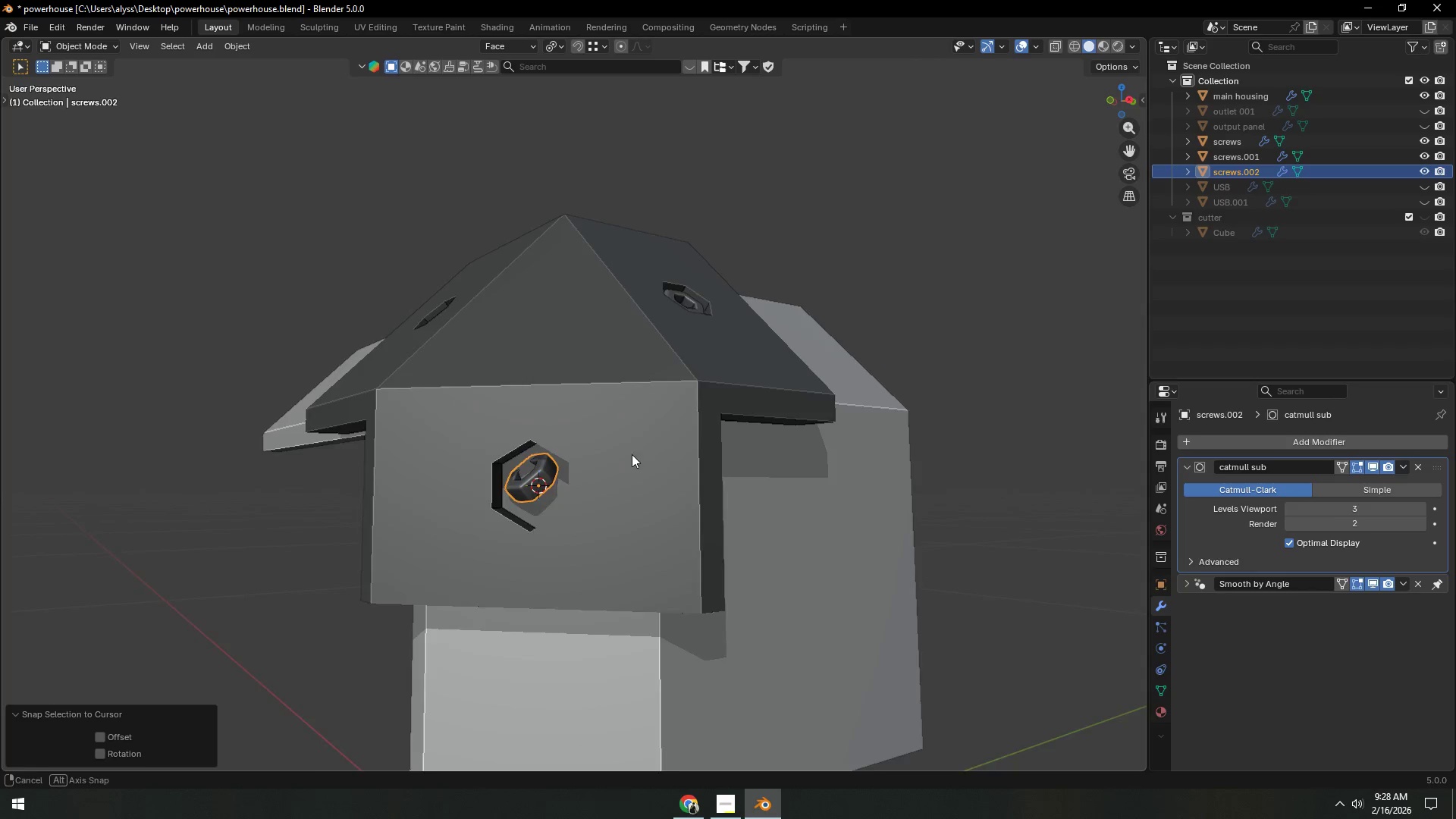 
key(Tab)
 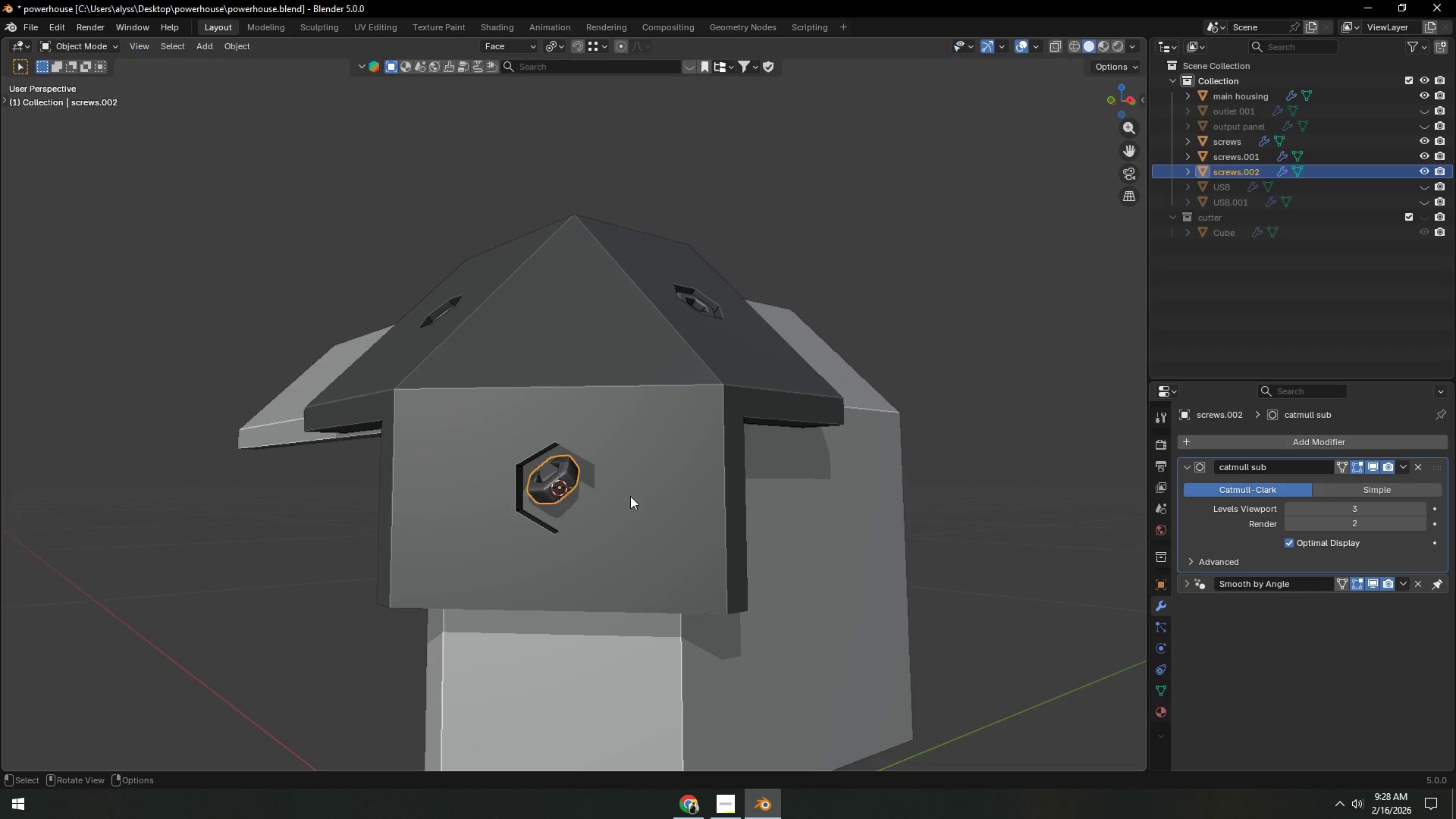 
left_click([630, 496])
 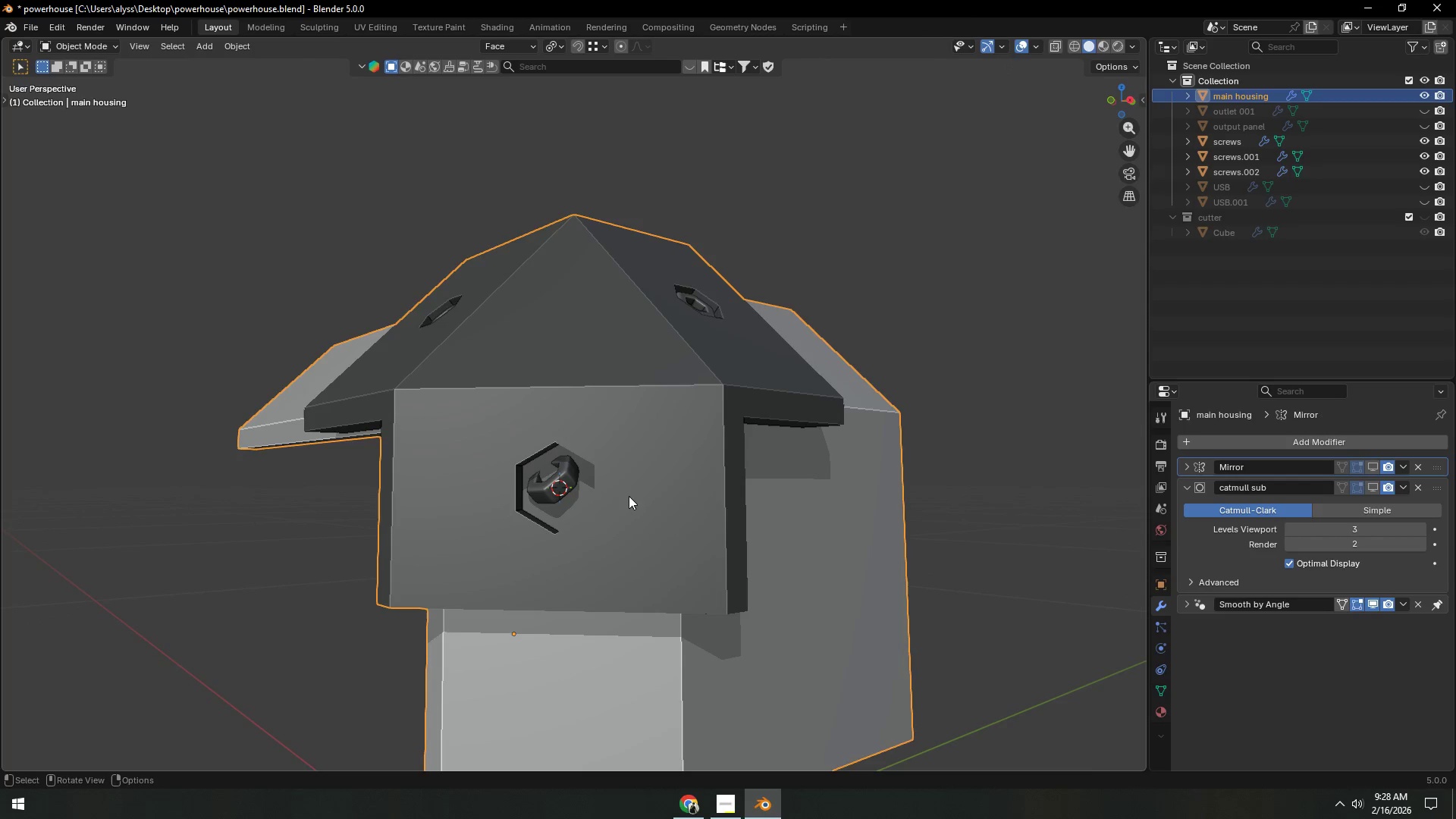 
key(Tab)
 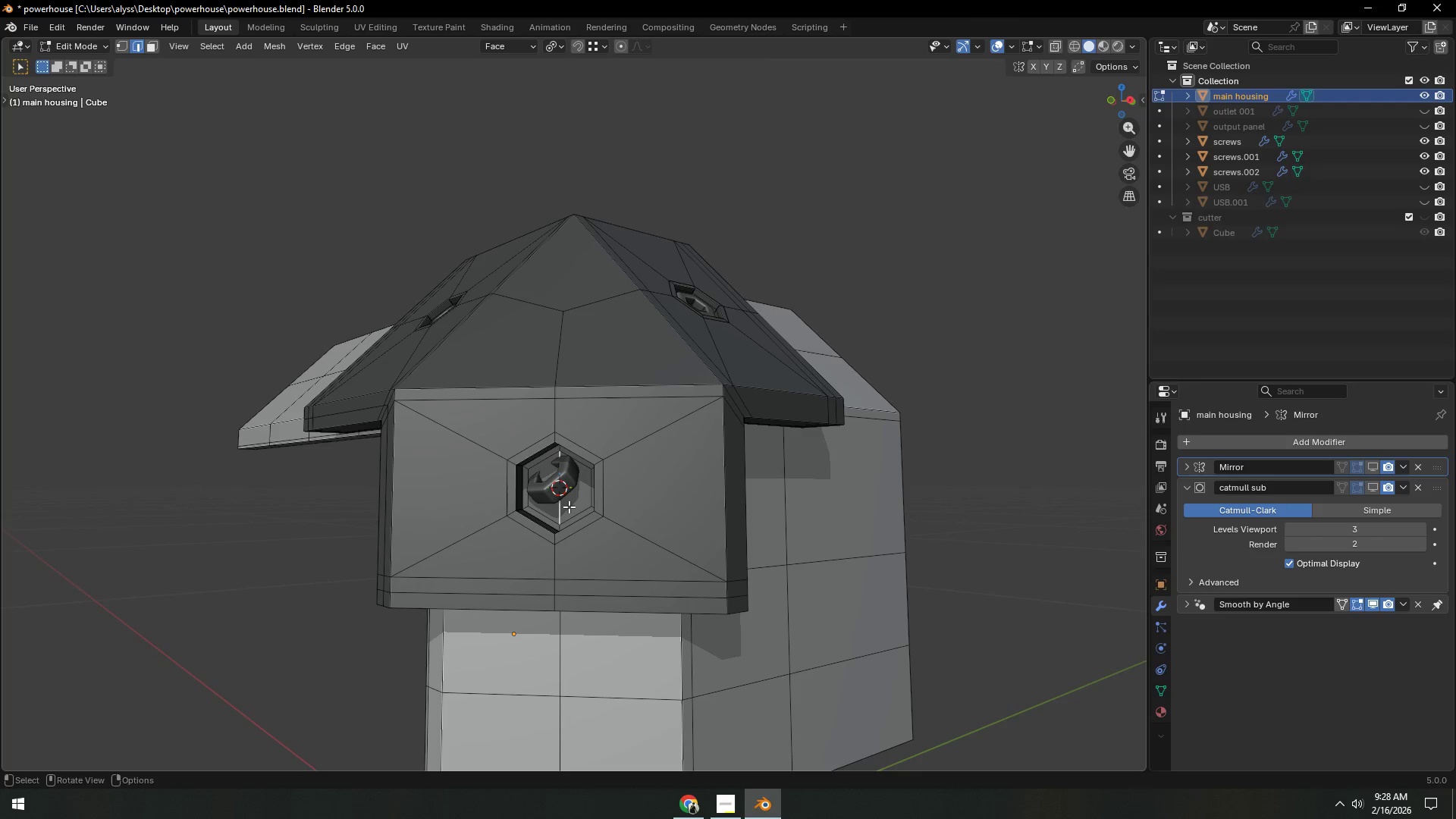 
left_click([566, 507])
 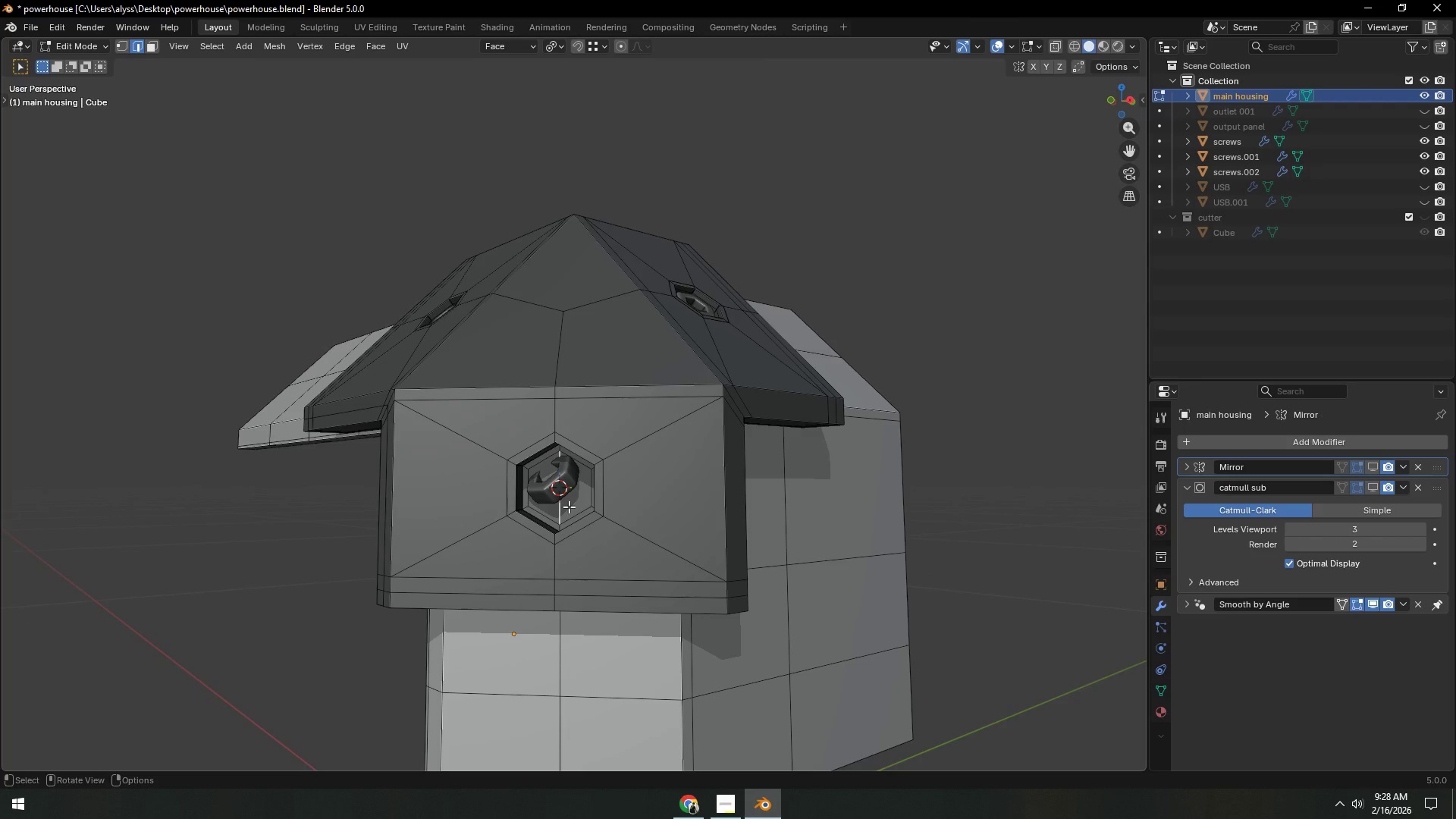 
key(3)
 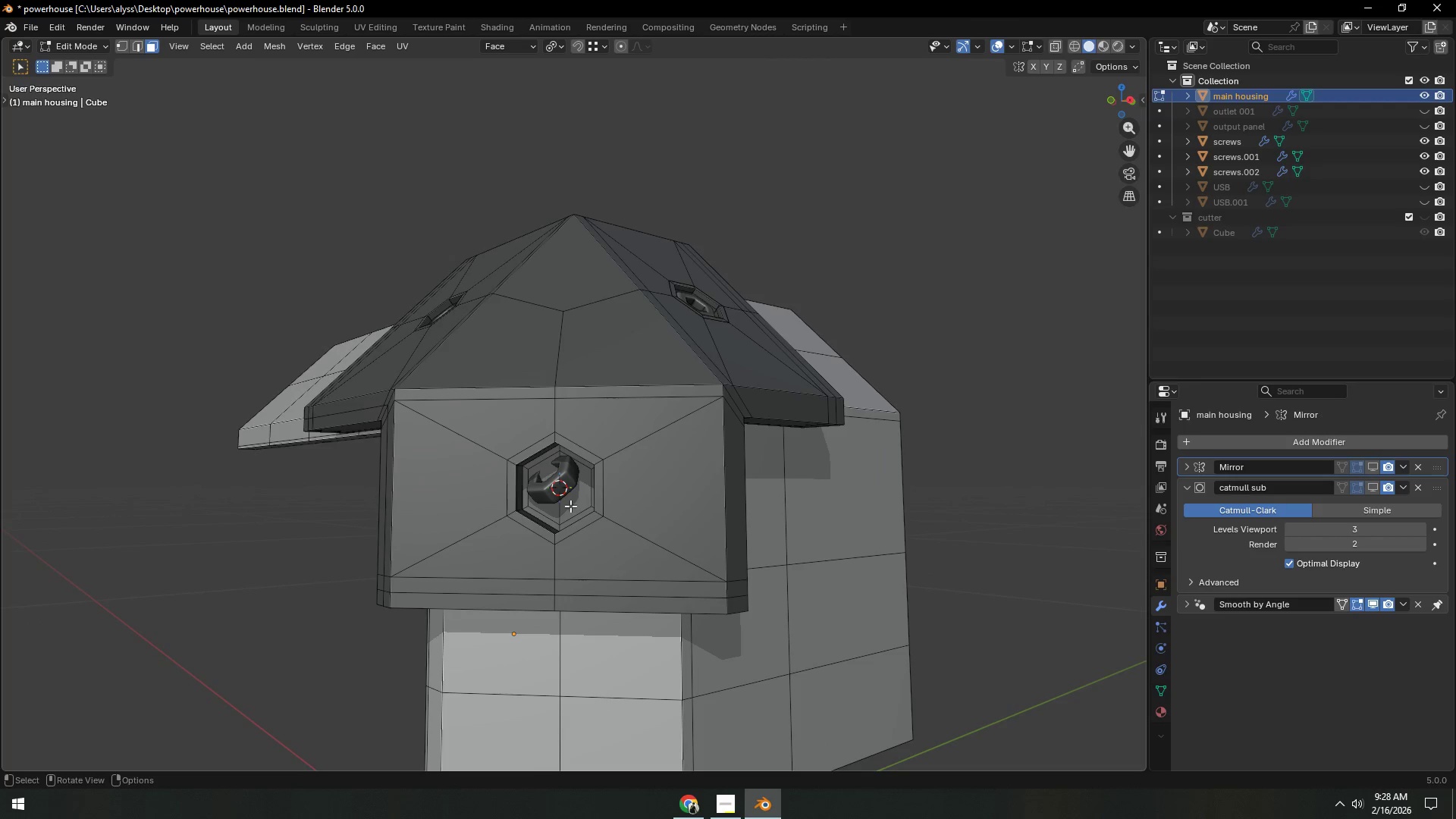 
left_click([570, 505])
 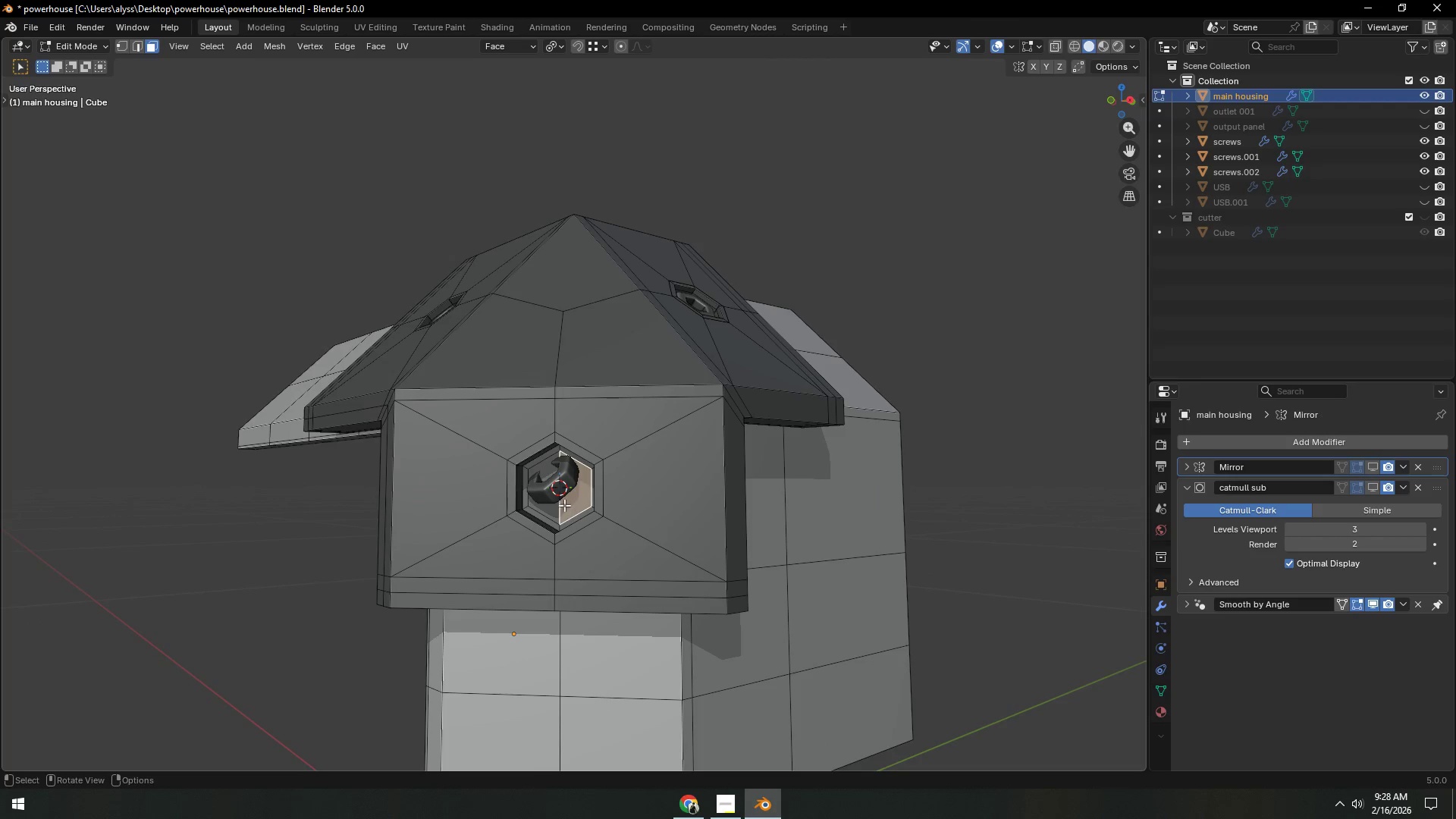 
hold_key(key=ShiftLeft, duration=0.34)
double_click([543, 508])
 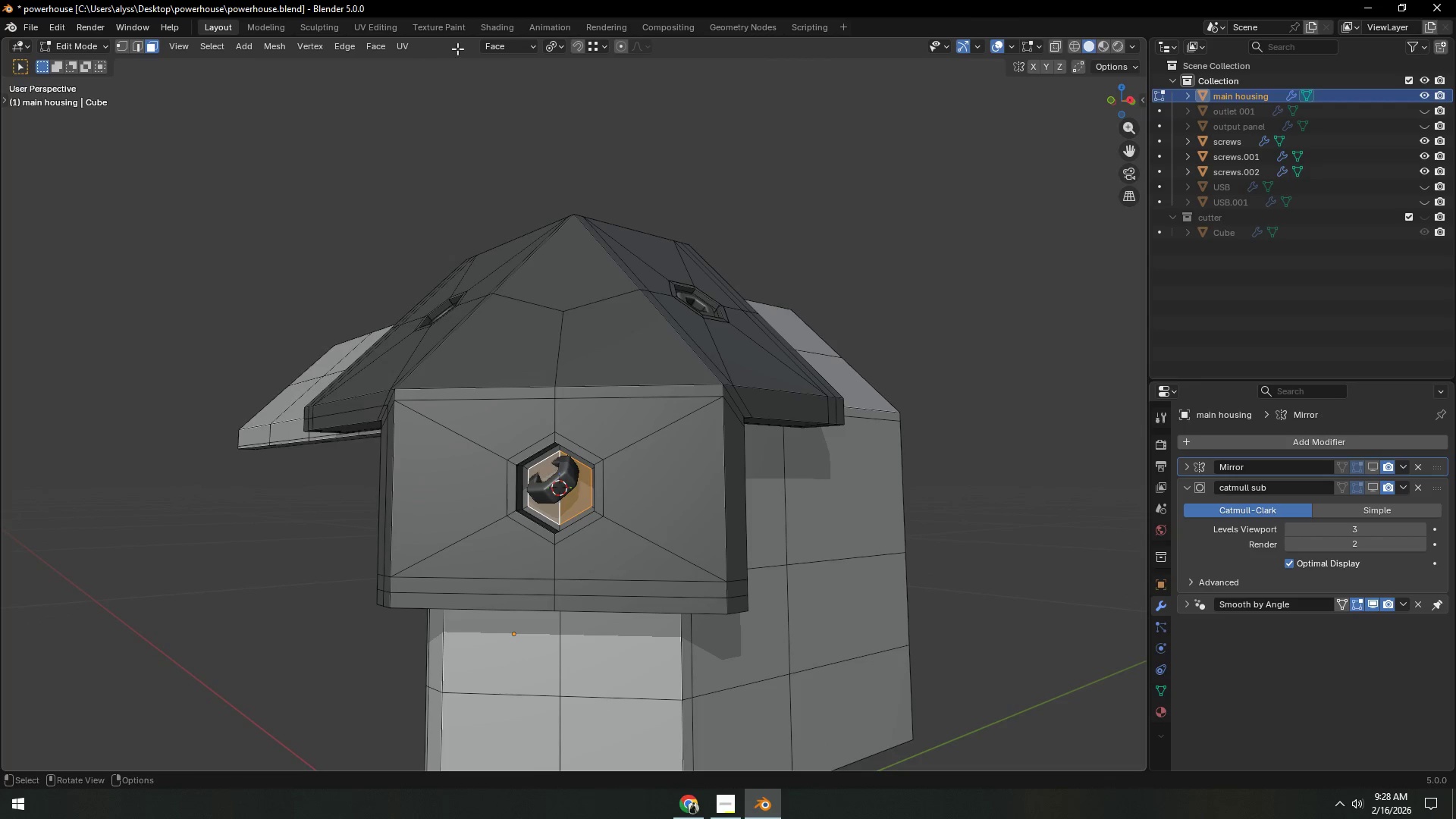 
left_click([505, 45])
 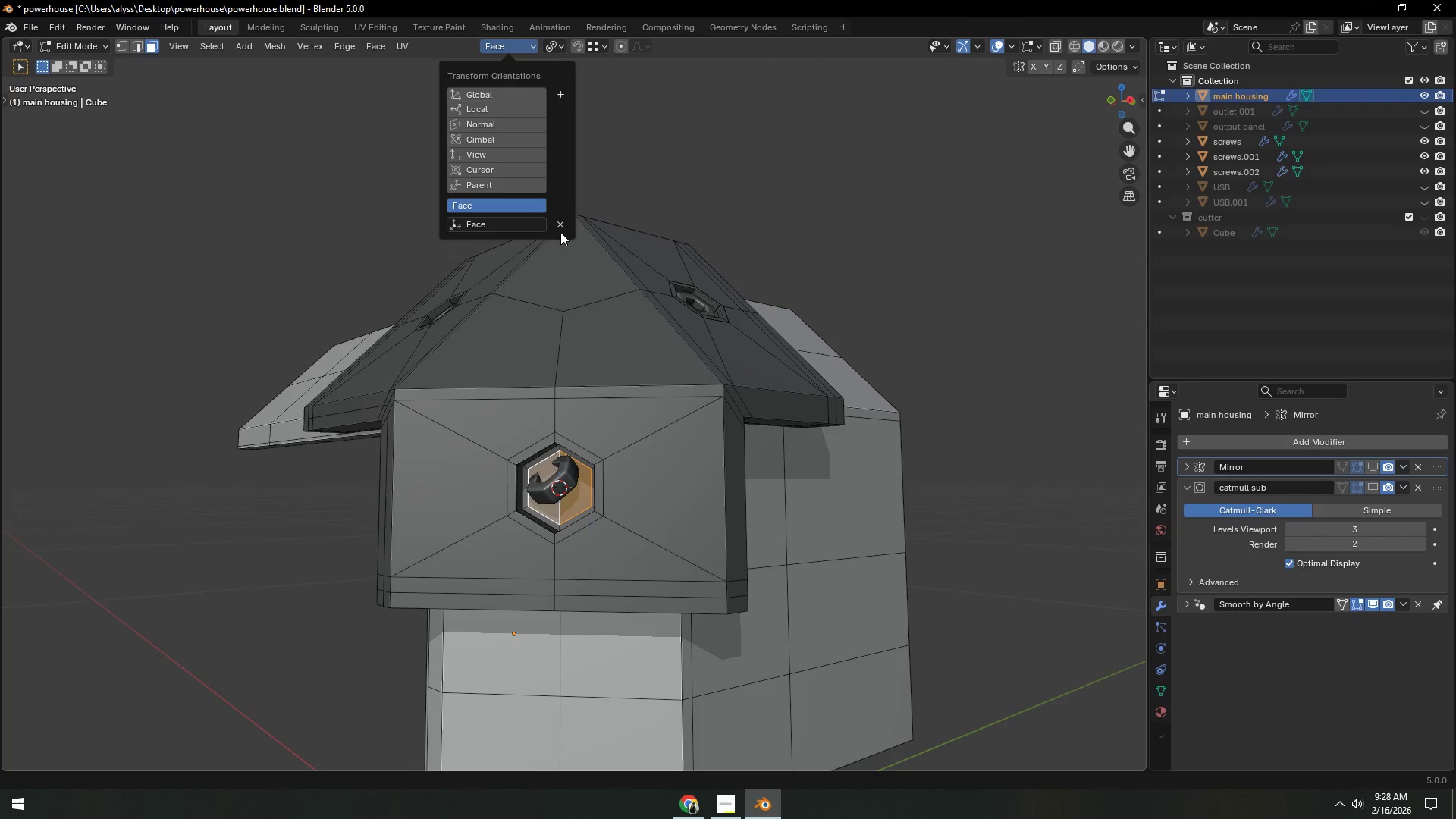 
left_click([554, 220])
 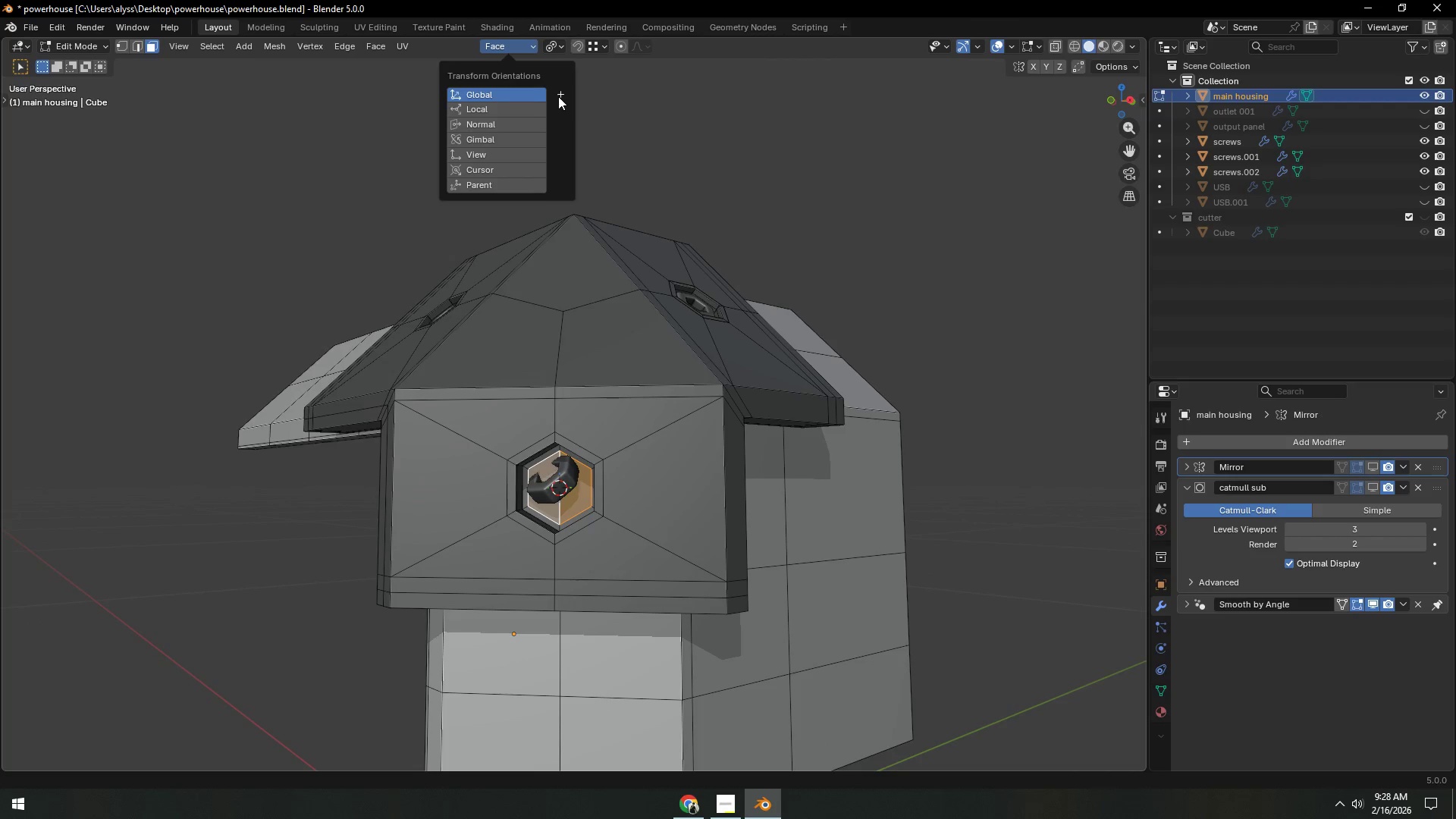 
double_click([673, 118])
 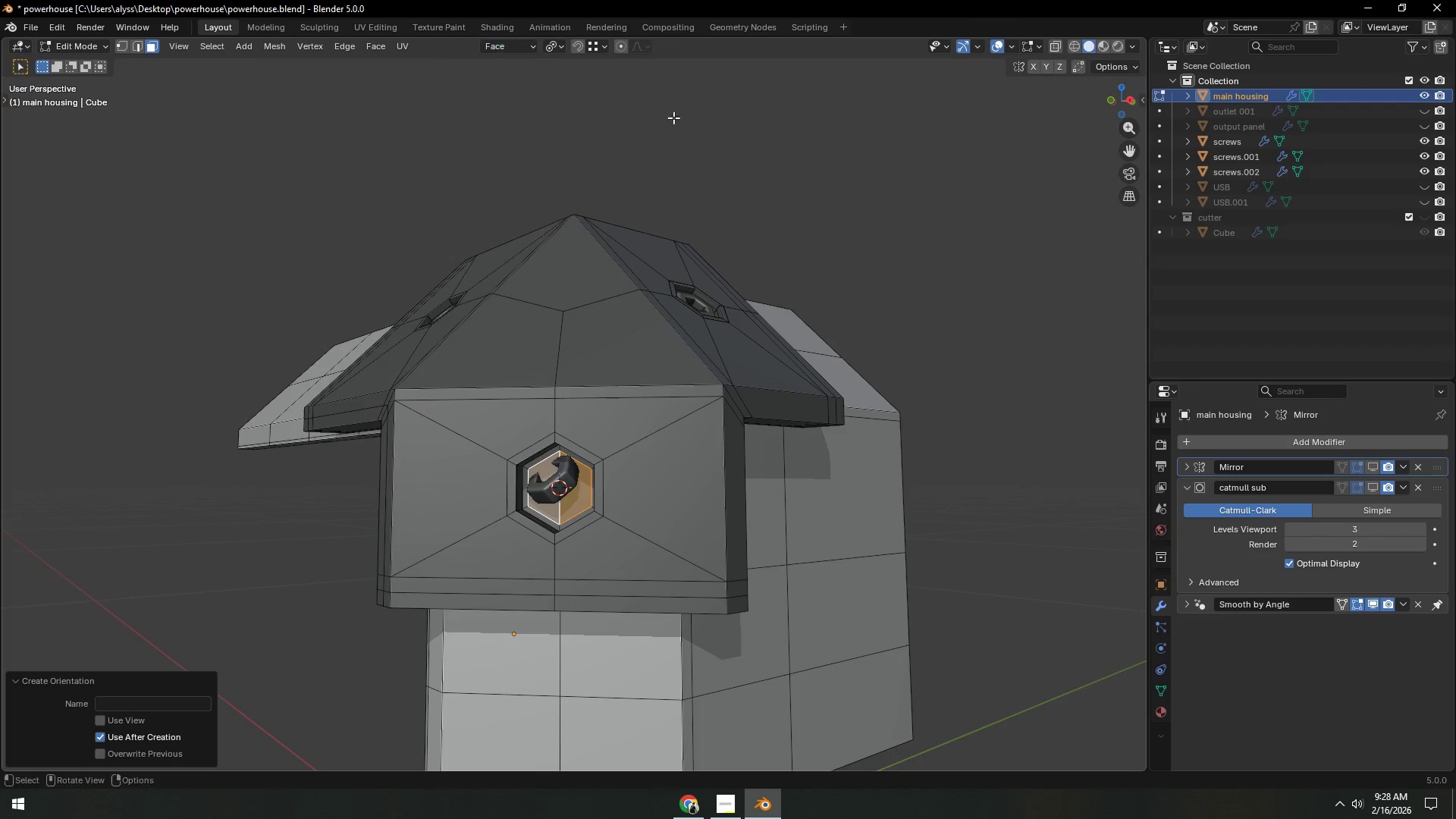 
key(Tab)
 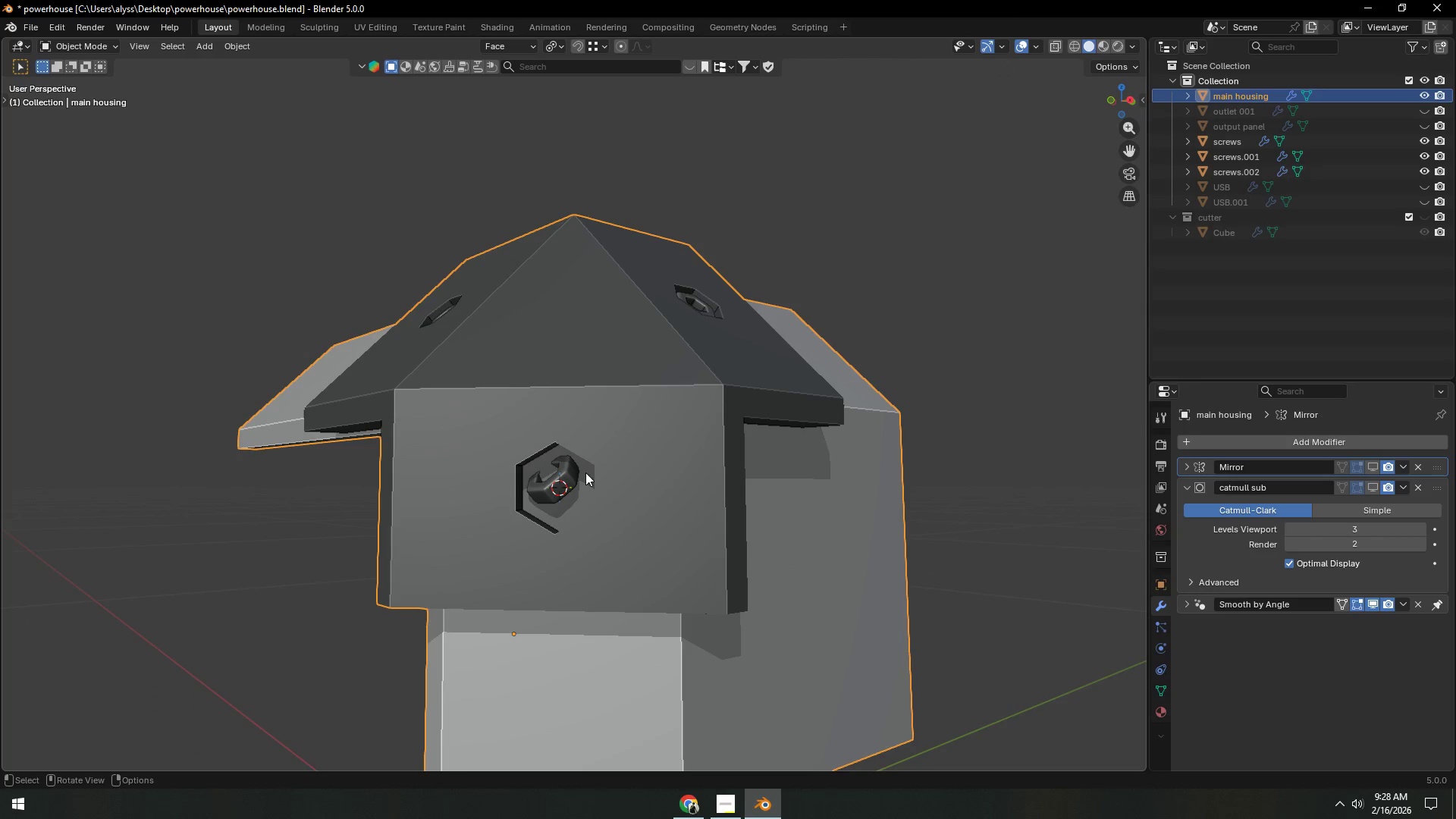 
left_click([572, 479])
 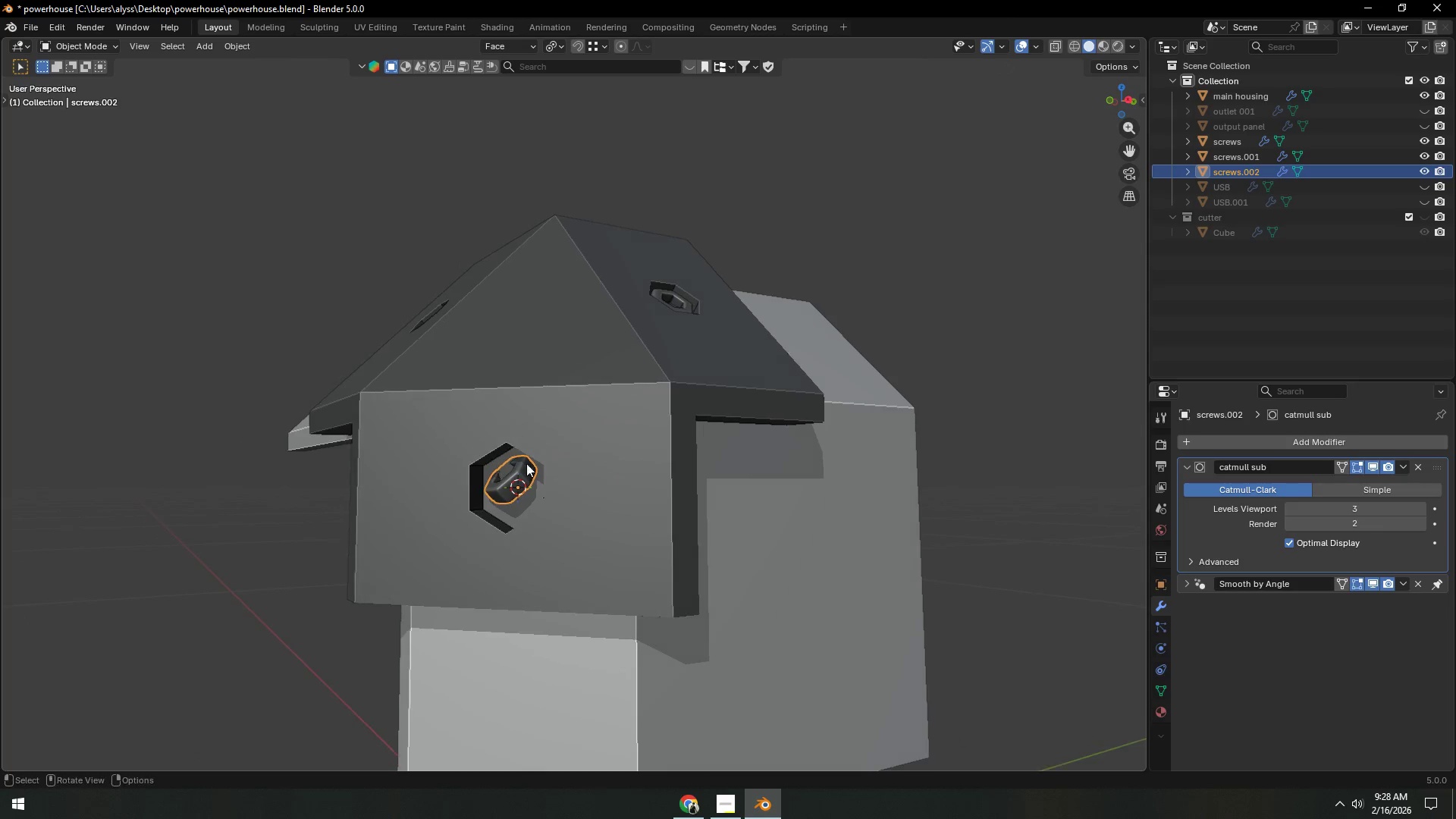 
hold_key(key=Backquote, duration=0.5)
 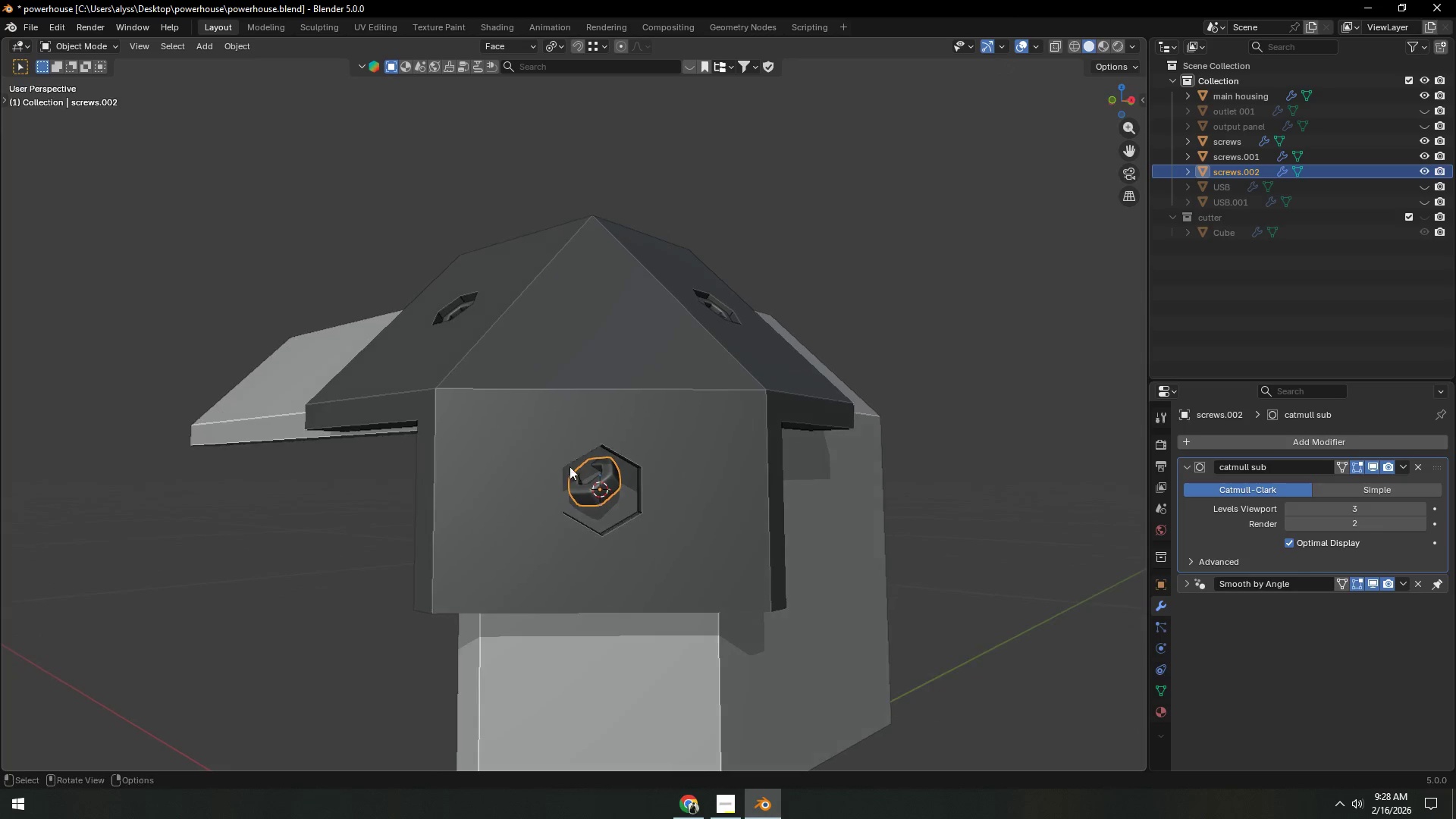 
right_click([522, 461])
 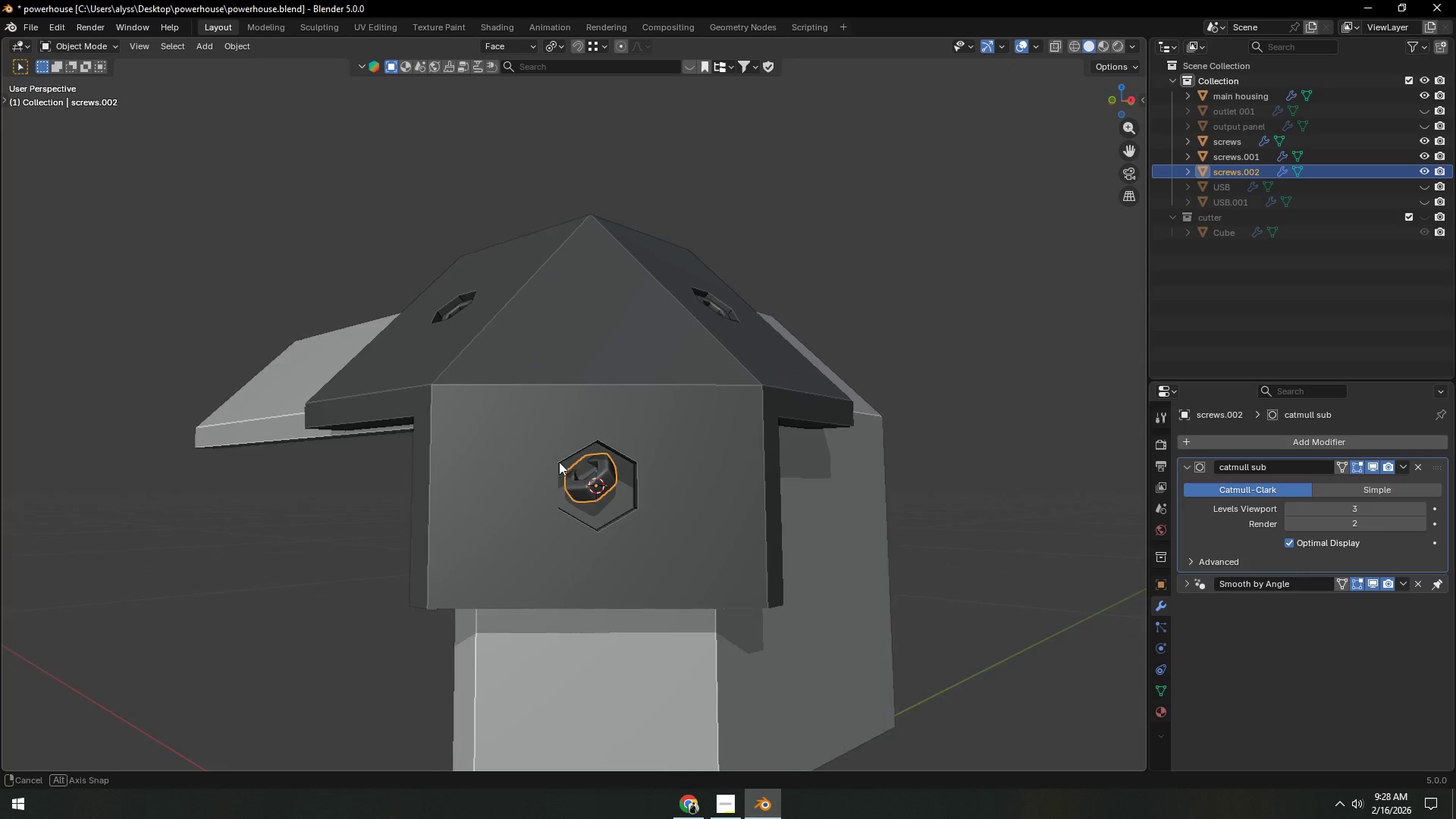 
key(Backquote)
 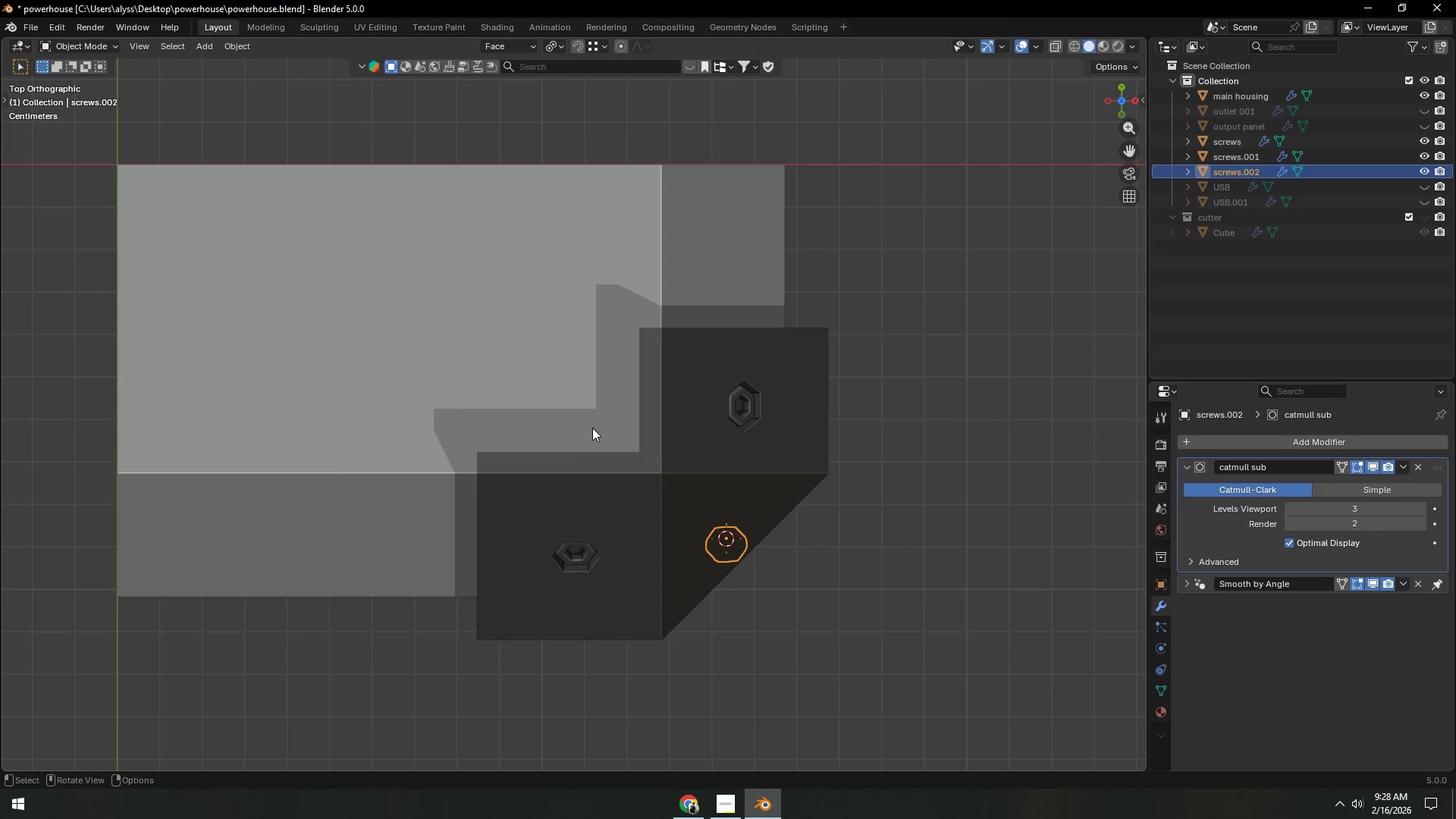 
hold_key(key=ShiftLeft, duration=0.34)
 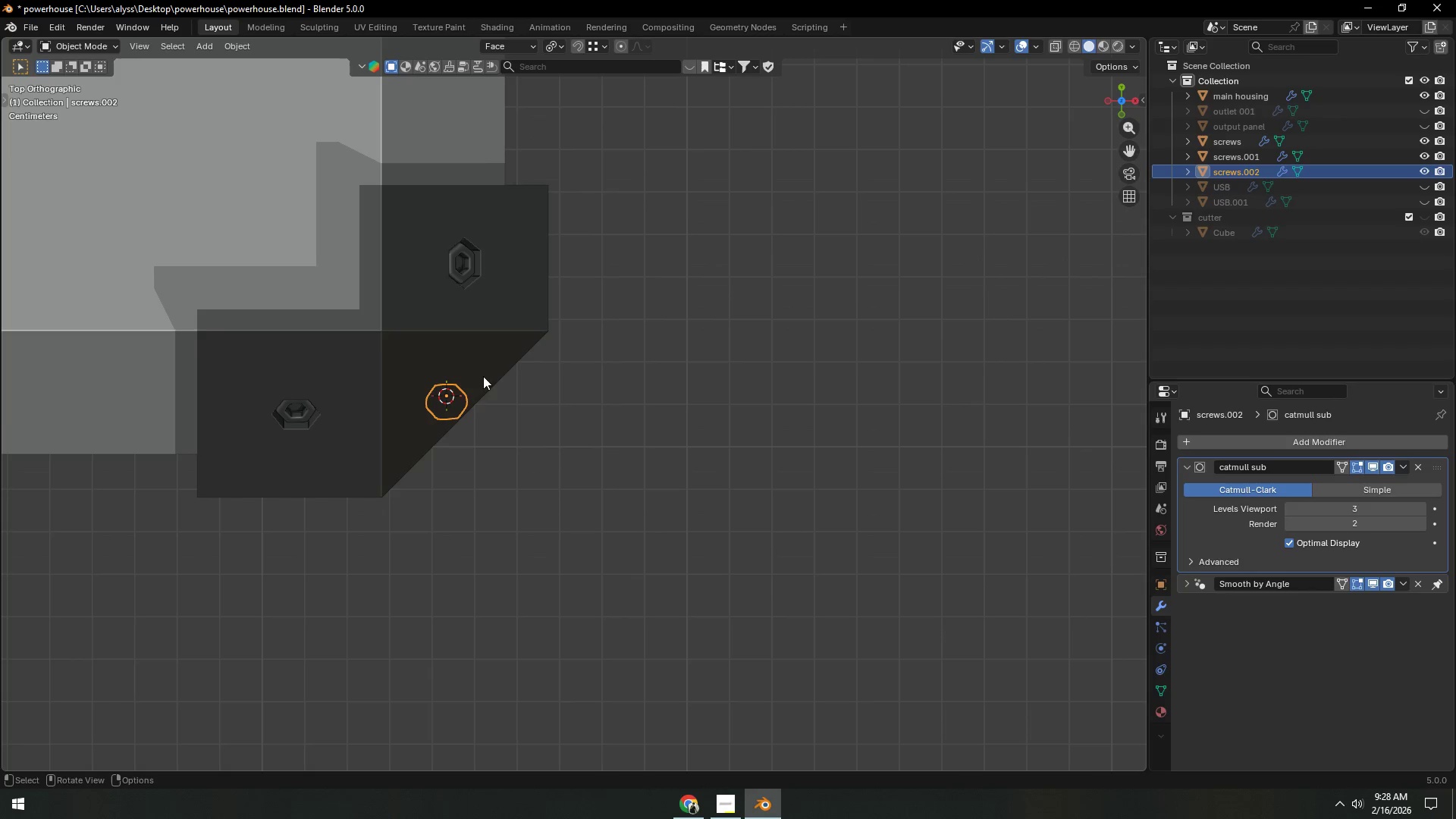 
key(Z)
 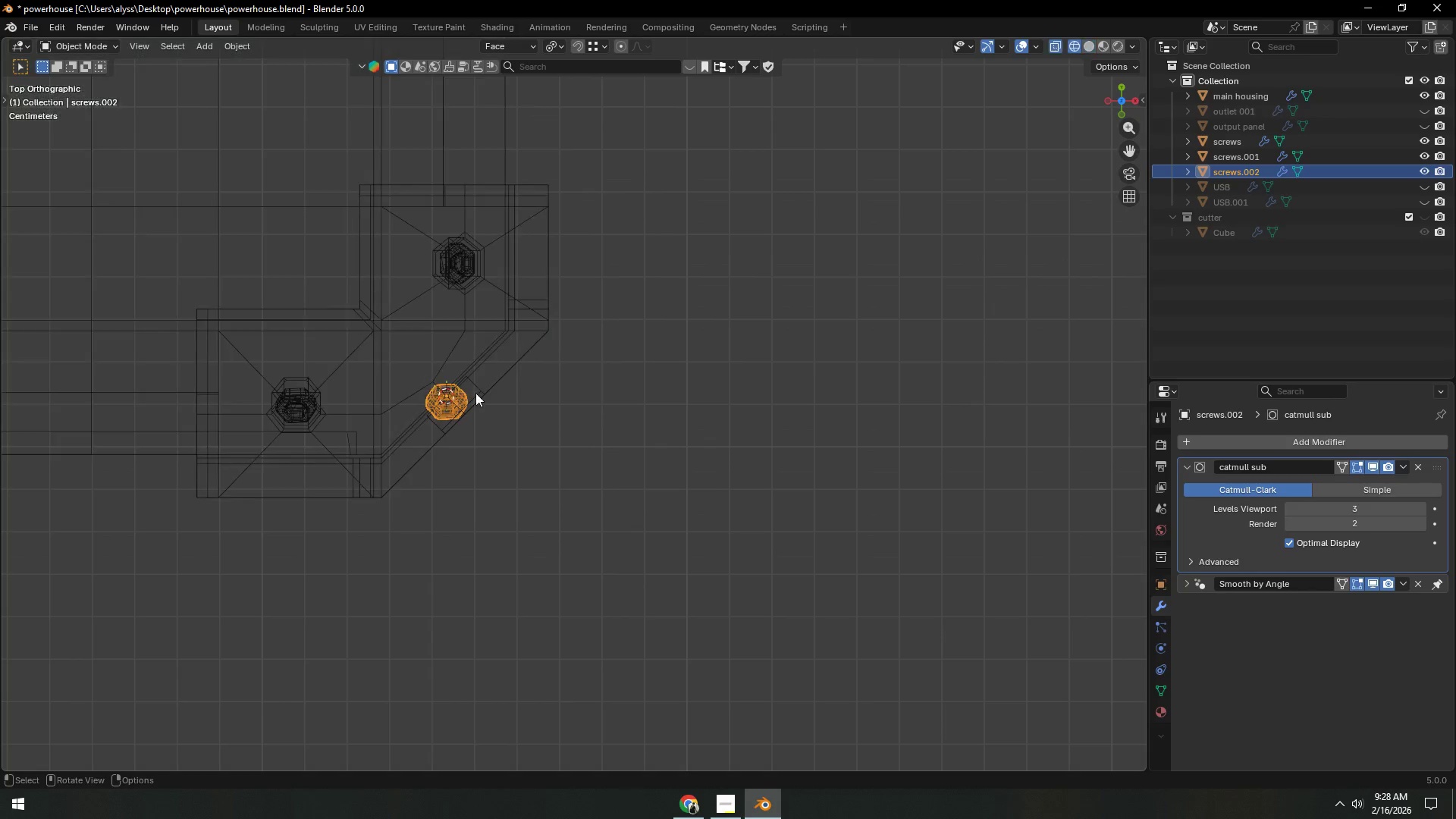 
key(Shift+ShiftLeft)
 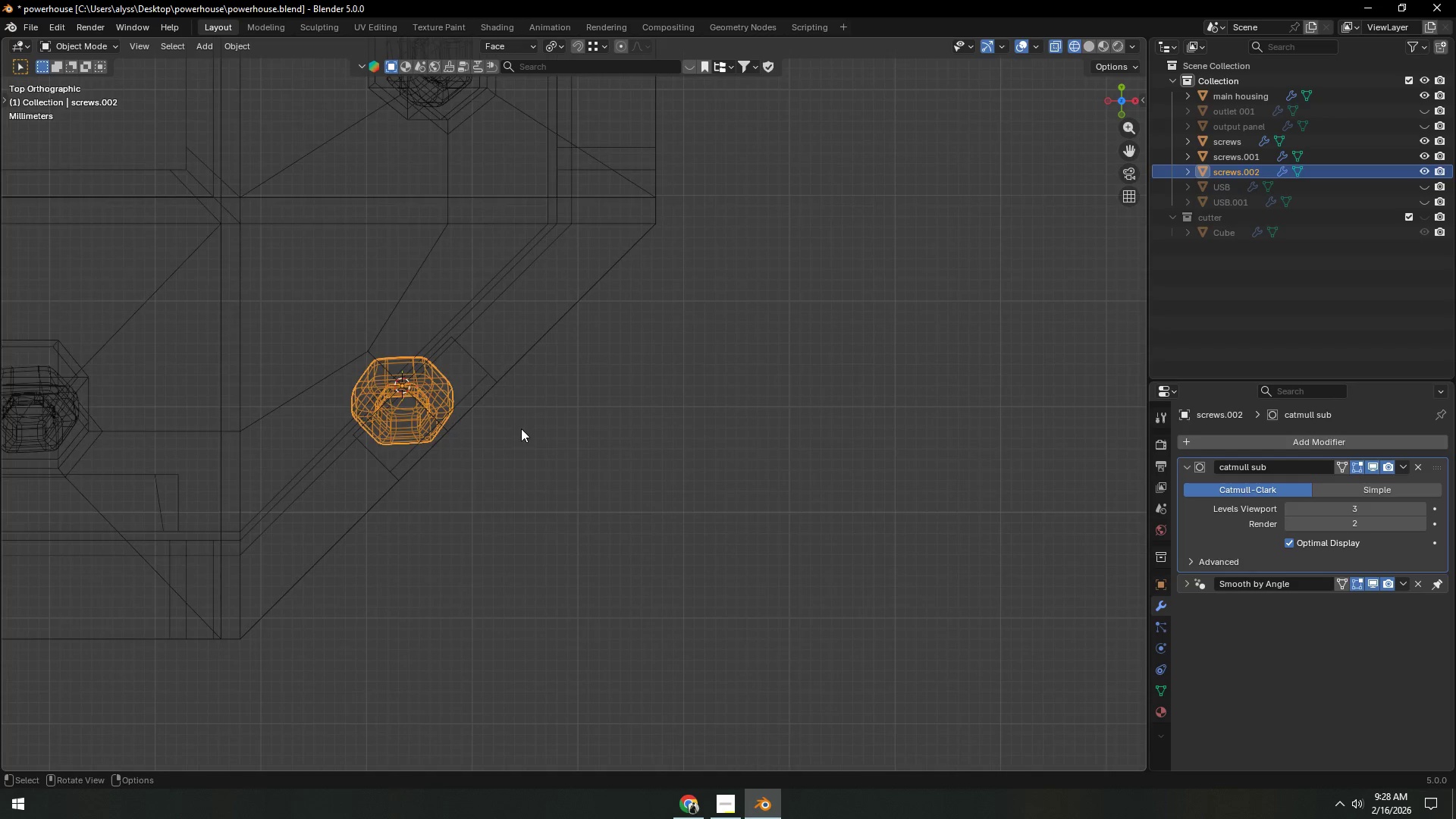 
scroll: coordinate [492, 403], scroll_direction: up, amount: 5.0
 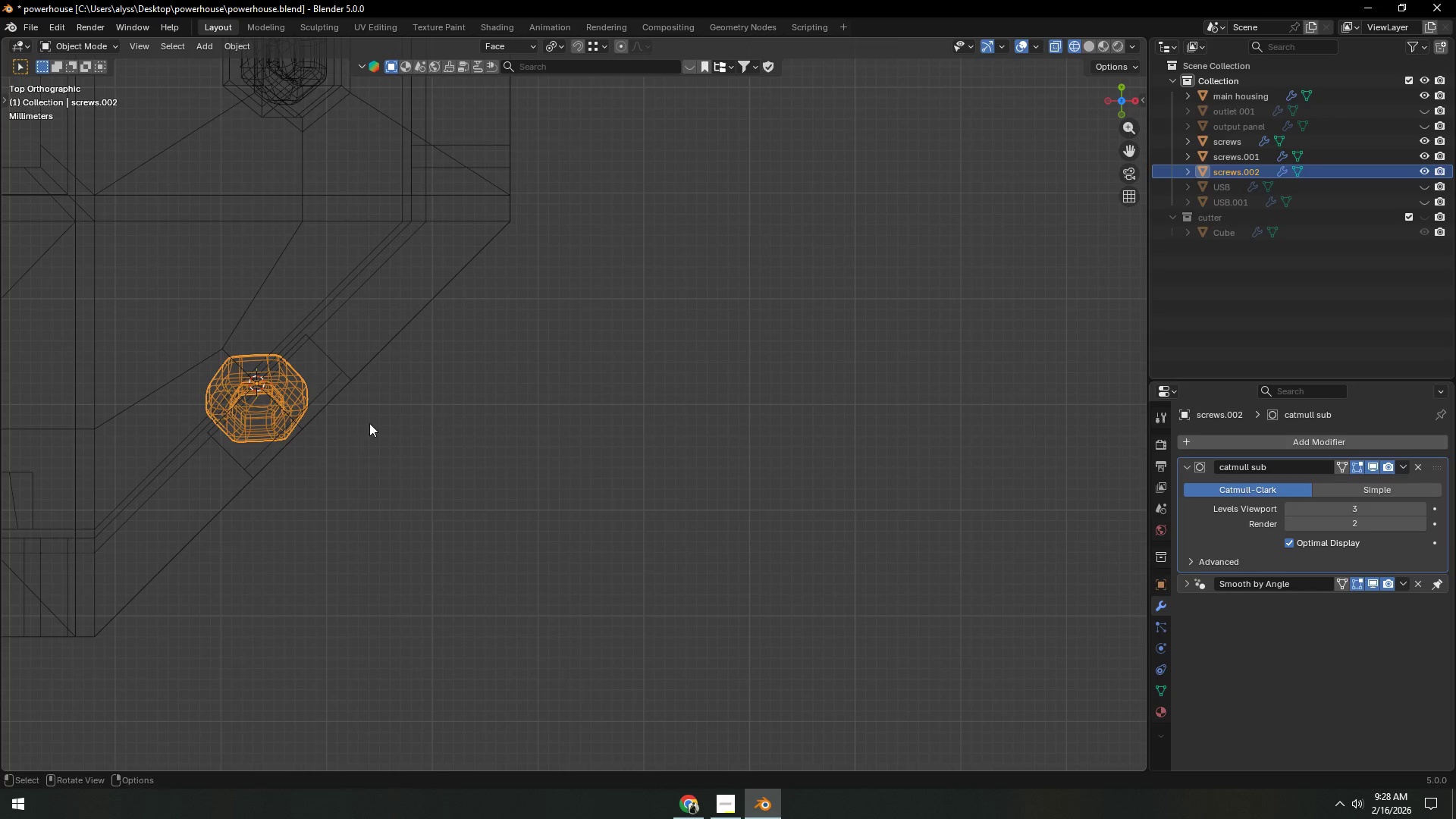 
key(Shift+ShiftLeft)
 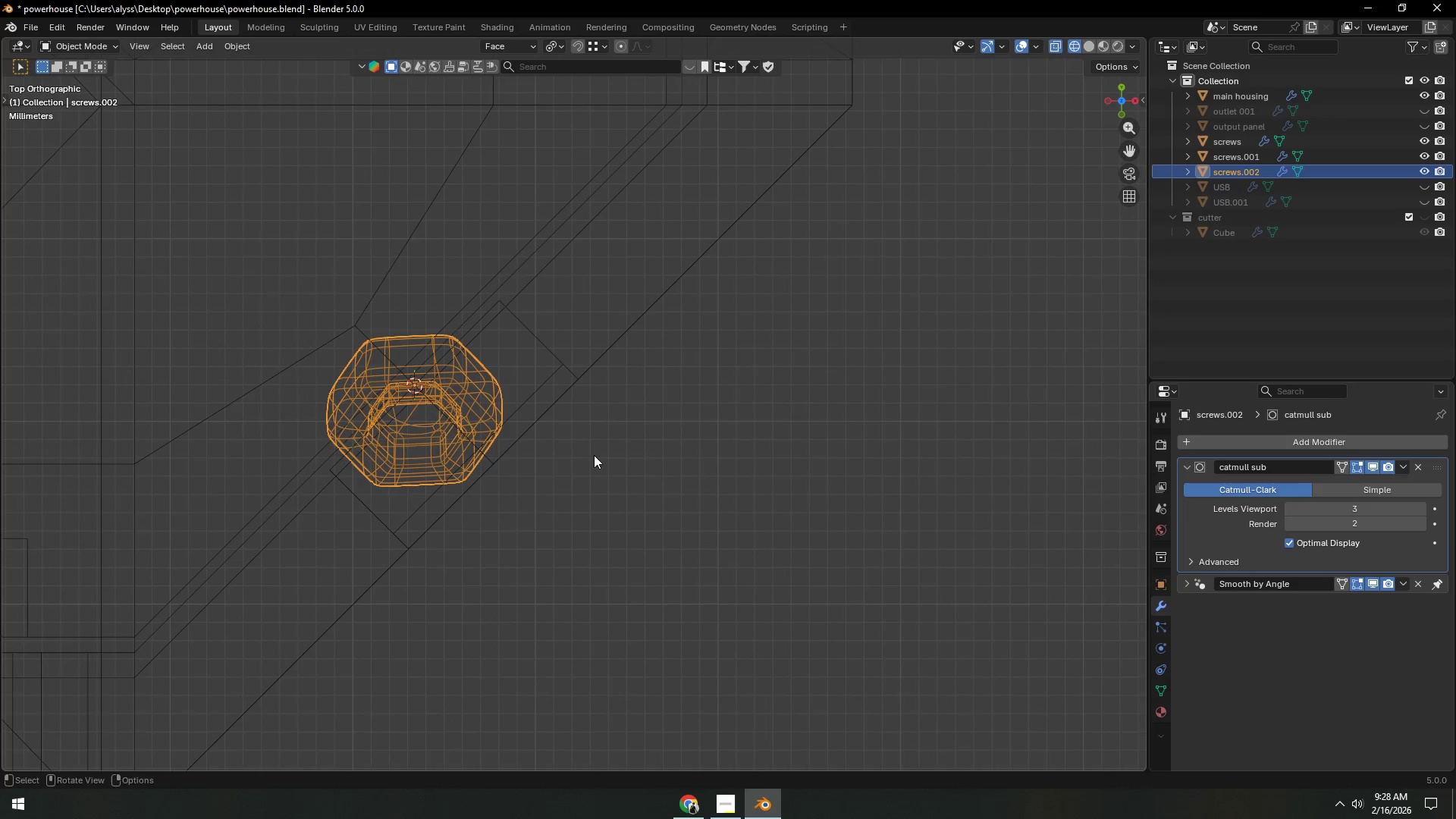 
scroll: coordinate [521, 428], scroll_direction: up, amount: 3.0
 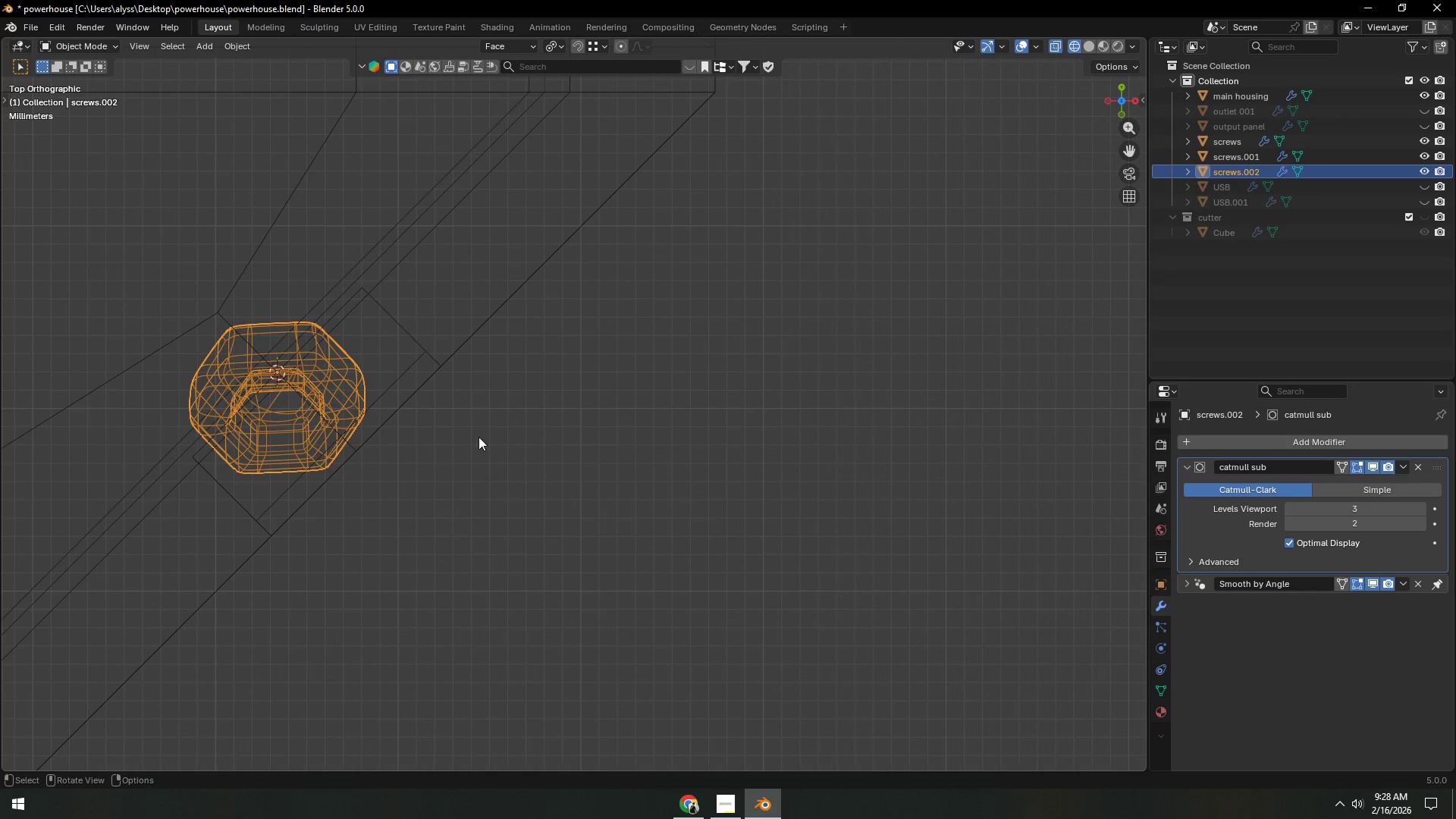 
key(R)
 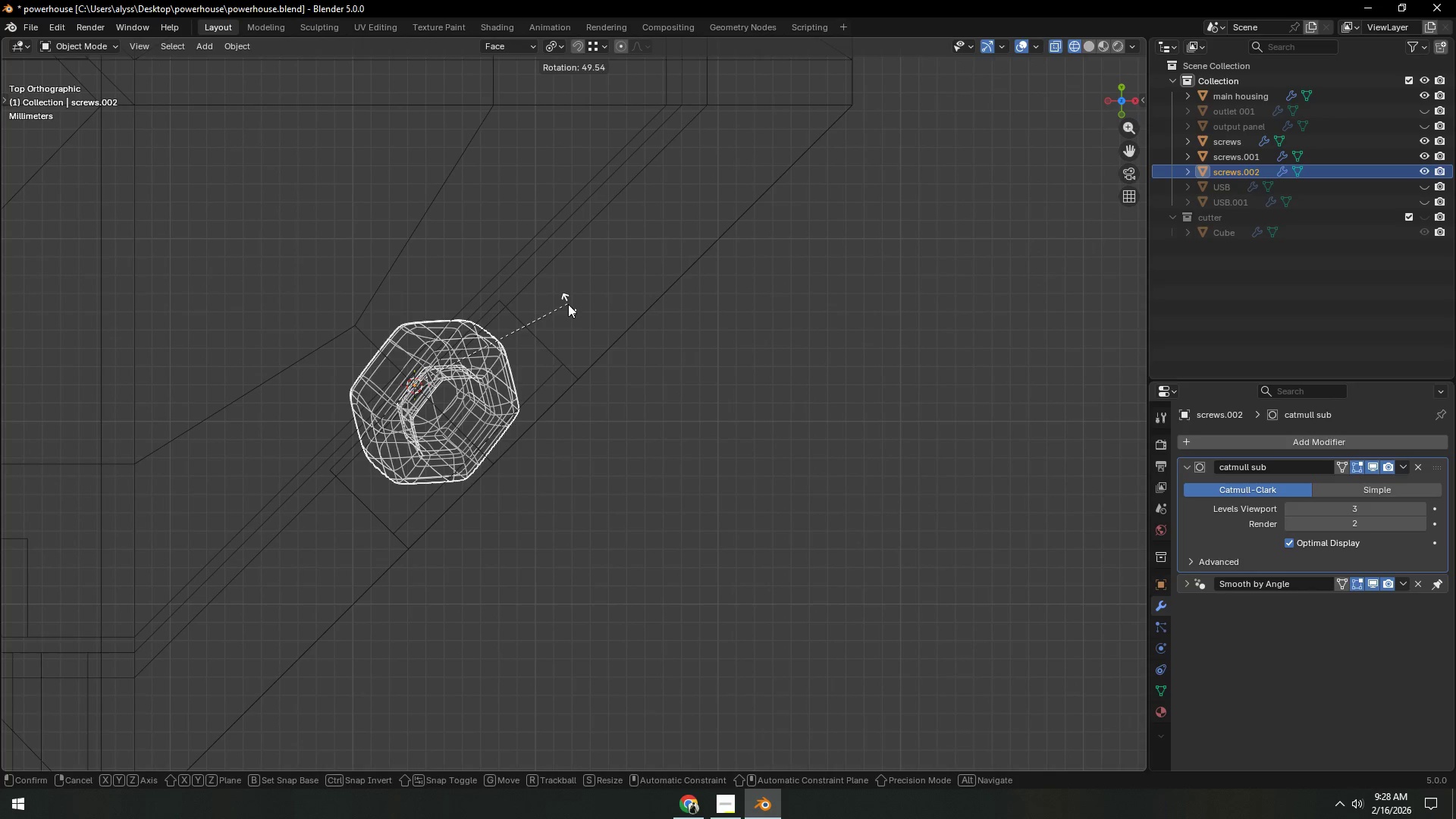 
left_click([567, 309])
 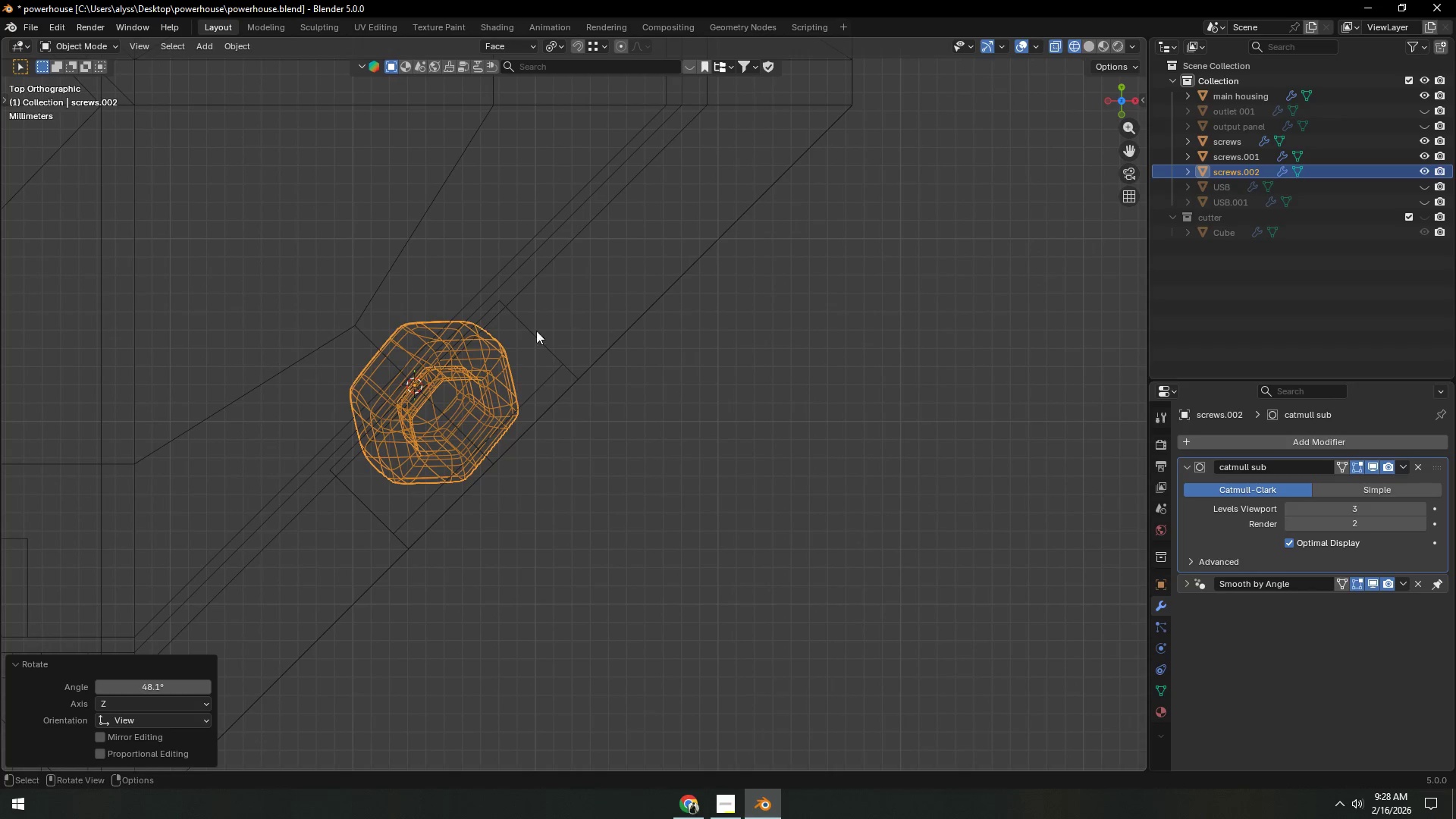 
key(Backquote)
 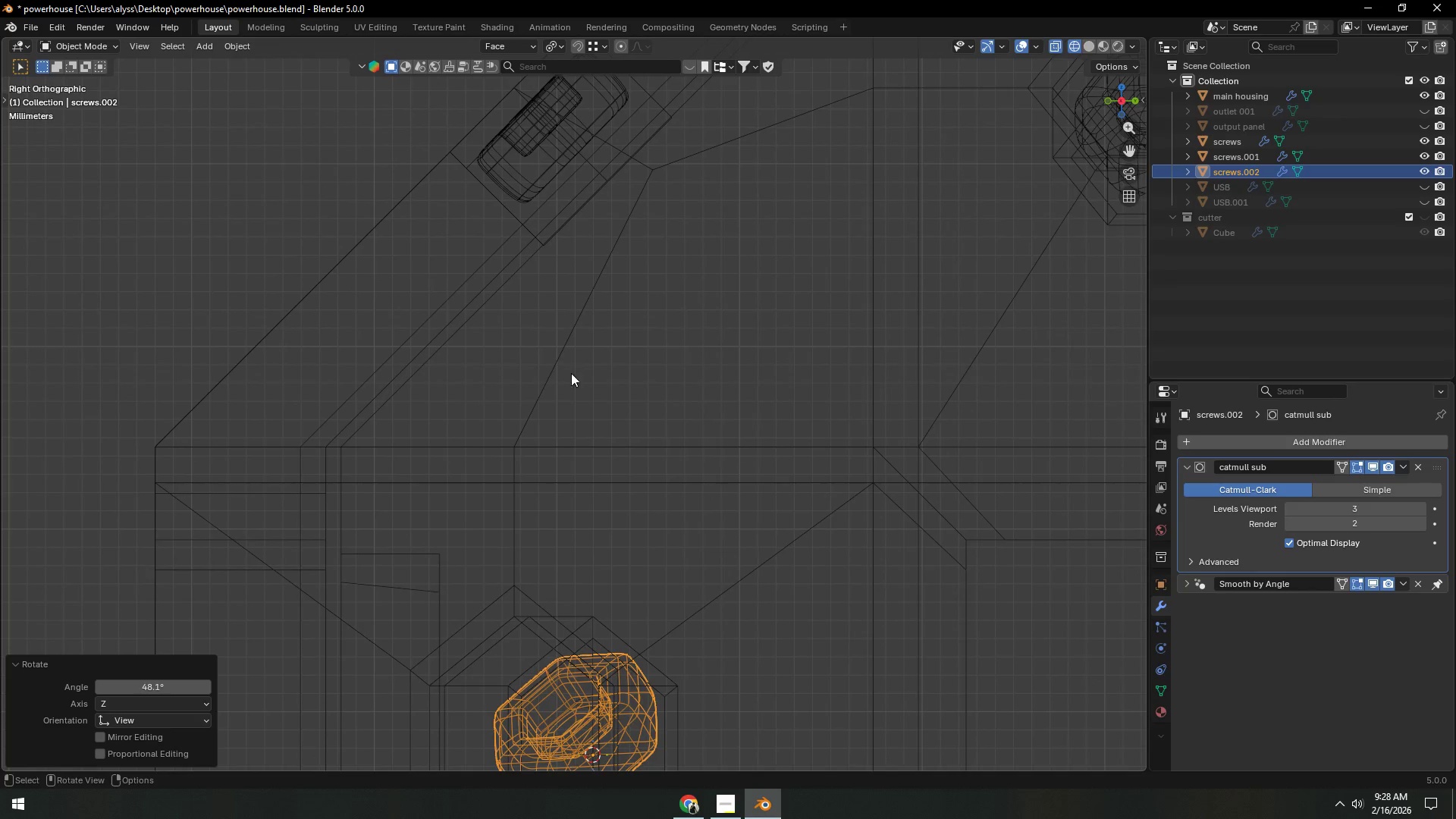 
key(Shift+ShiftLeft)
 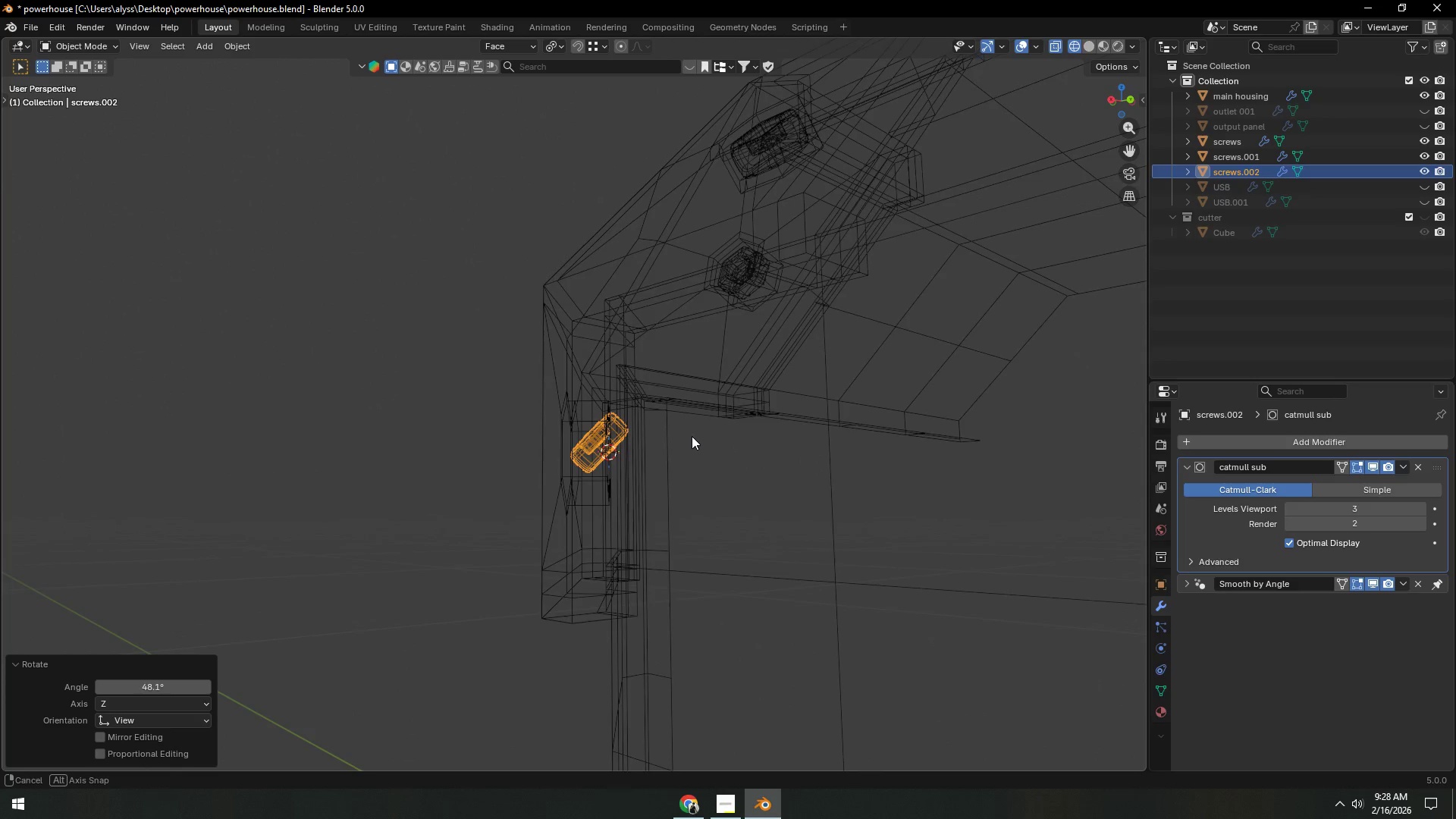 
scroll: coordinate [585, 427], scroll_direction: down, amount: 5.0
 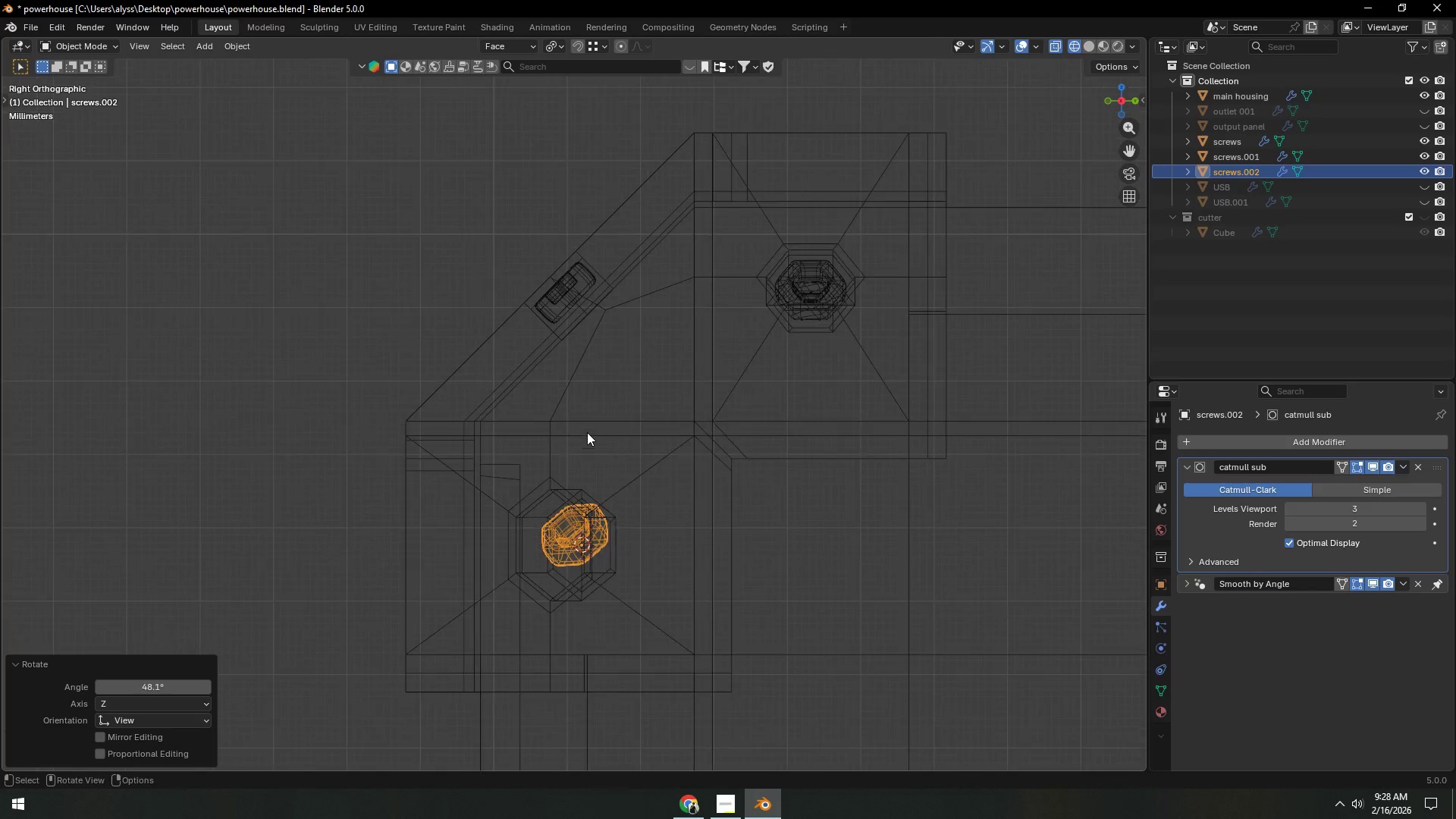 
hold_key(key=ShiftLeft, duration=0.44)
 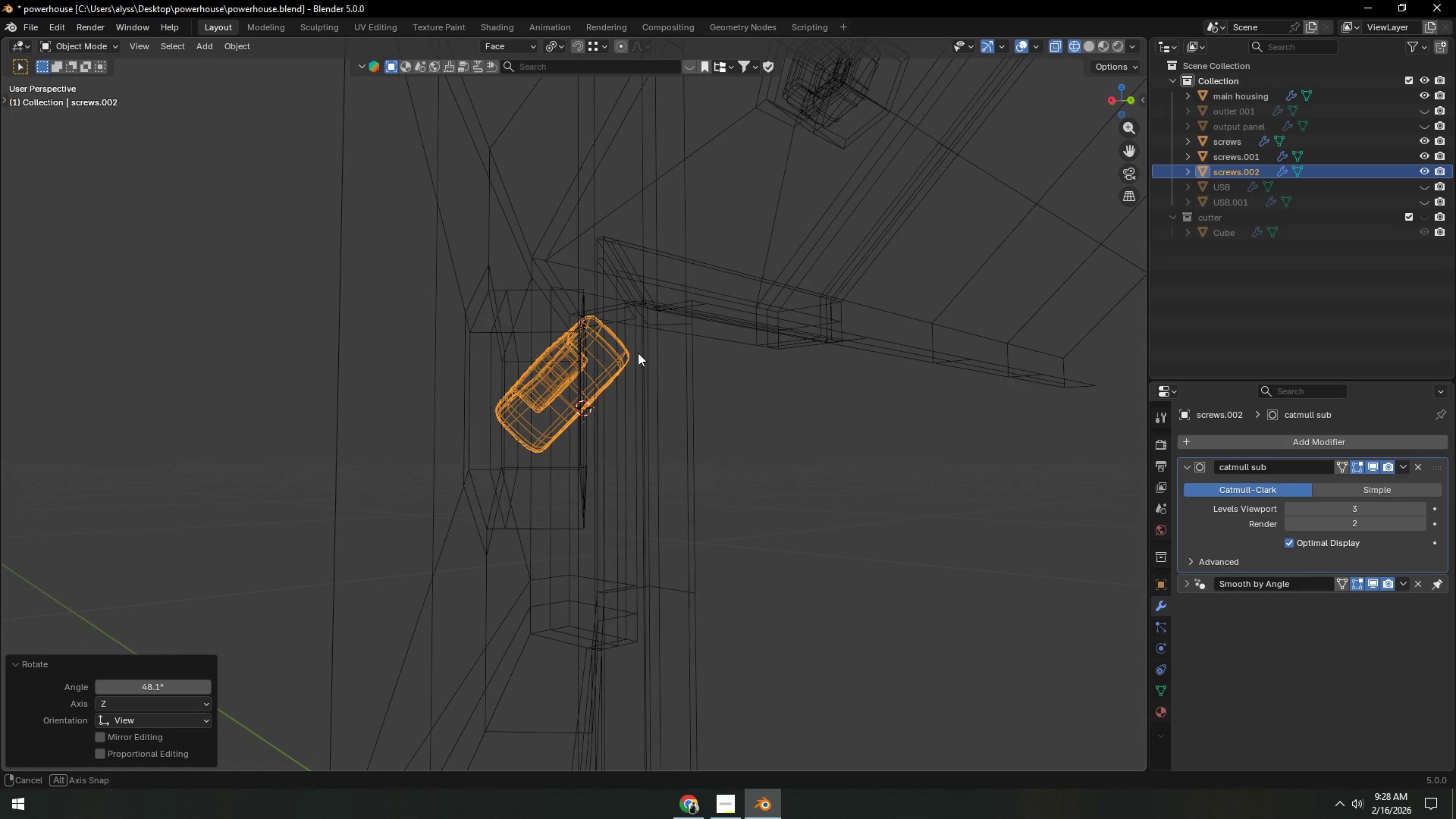 
scroll: coordinate [638, 368], scroll_direction: up, amount: 15.0
 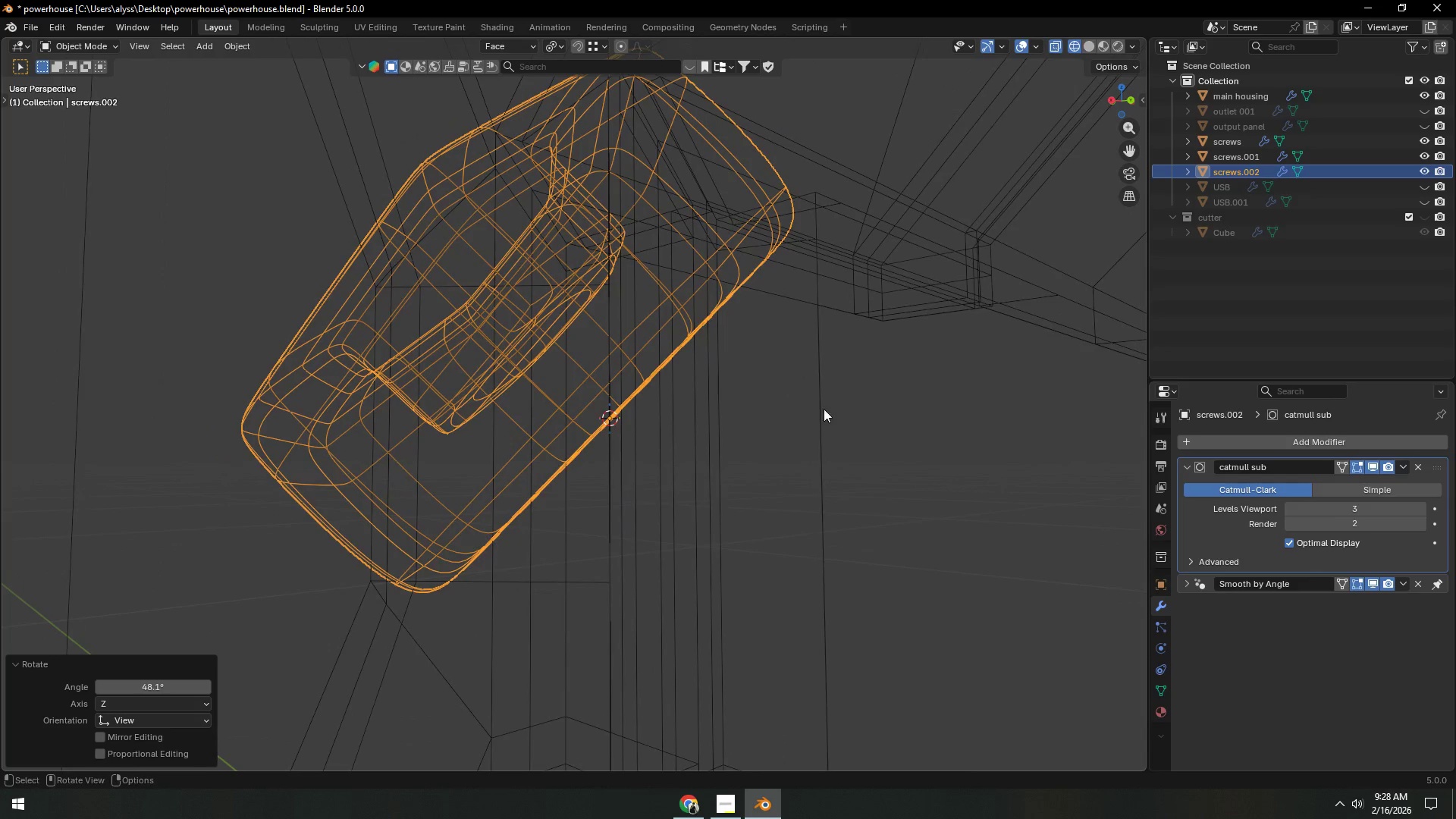 
key(R)
 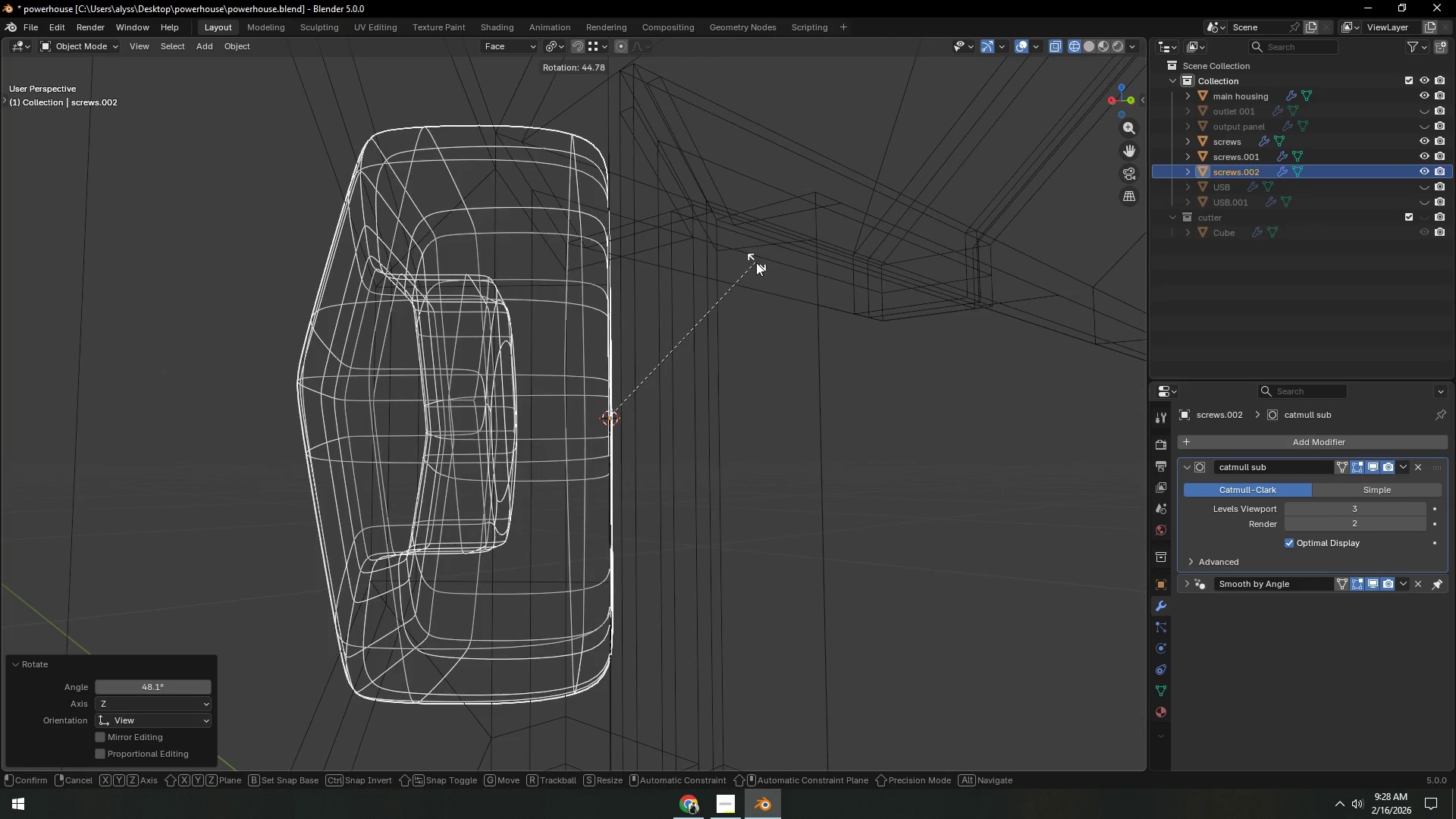 
left_click([756, 262])
 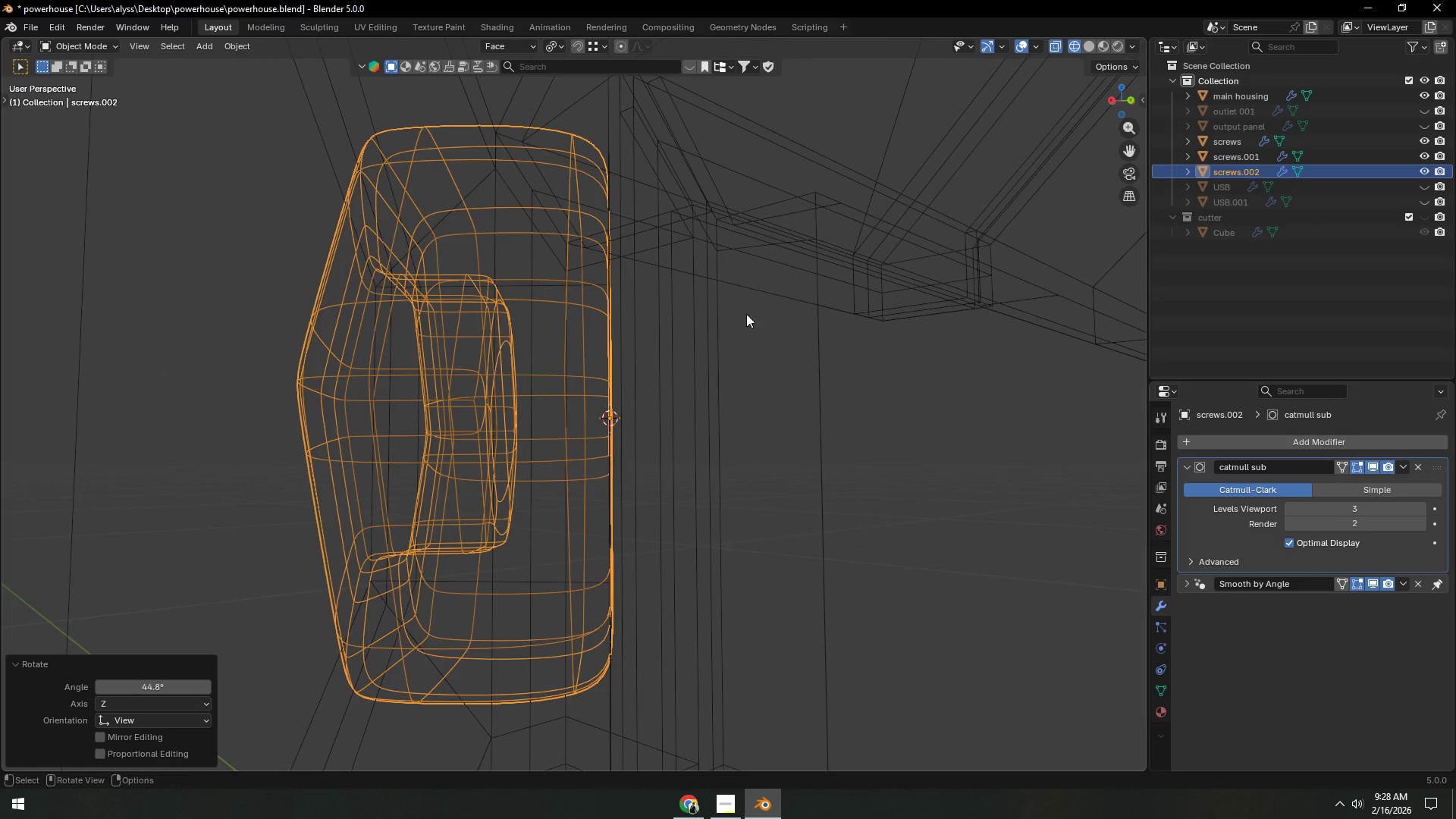 
type(gz)
 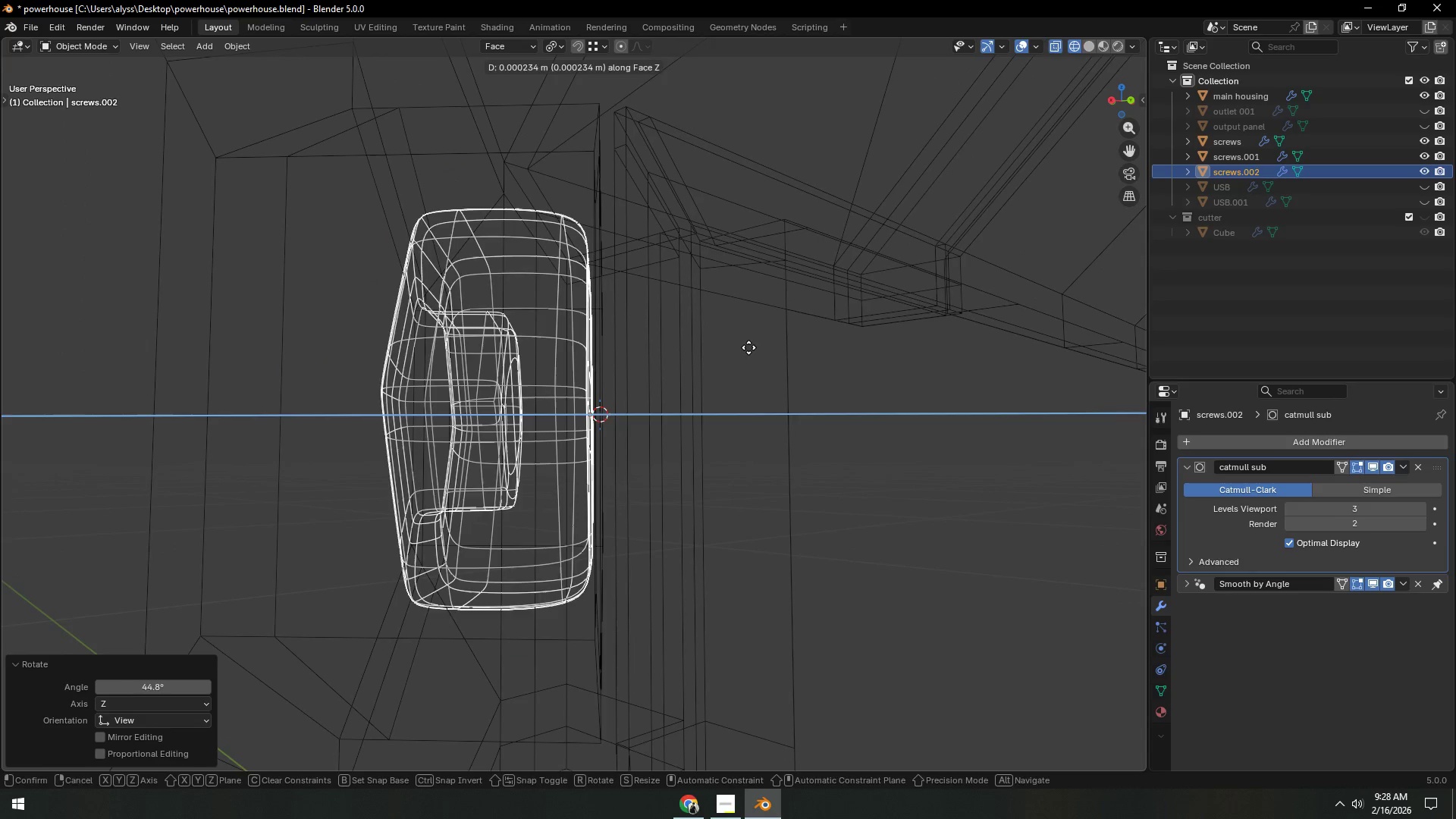 
scroll: coordinate [758, 344], scroll_direction: down, amount: 3.0
 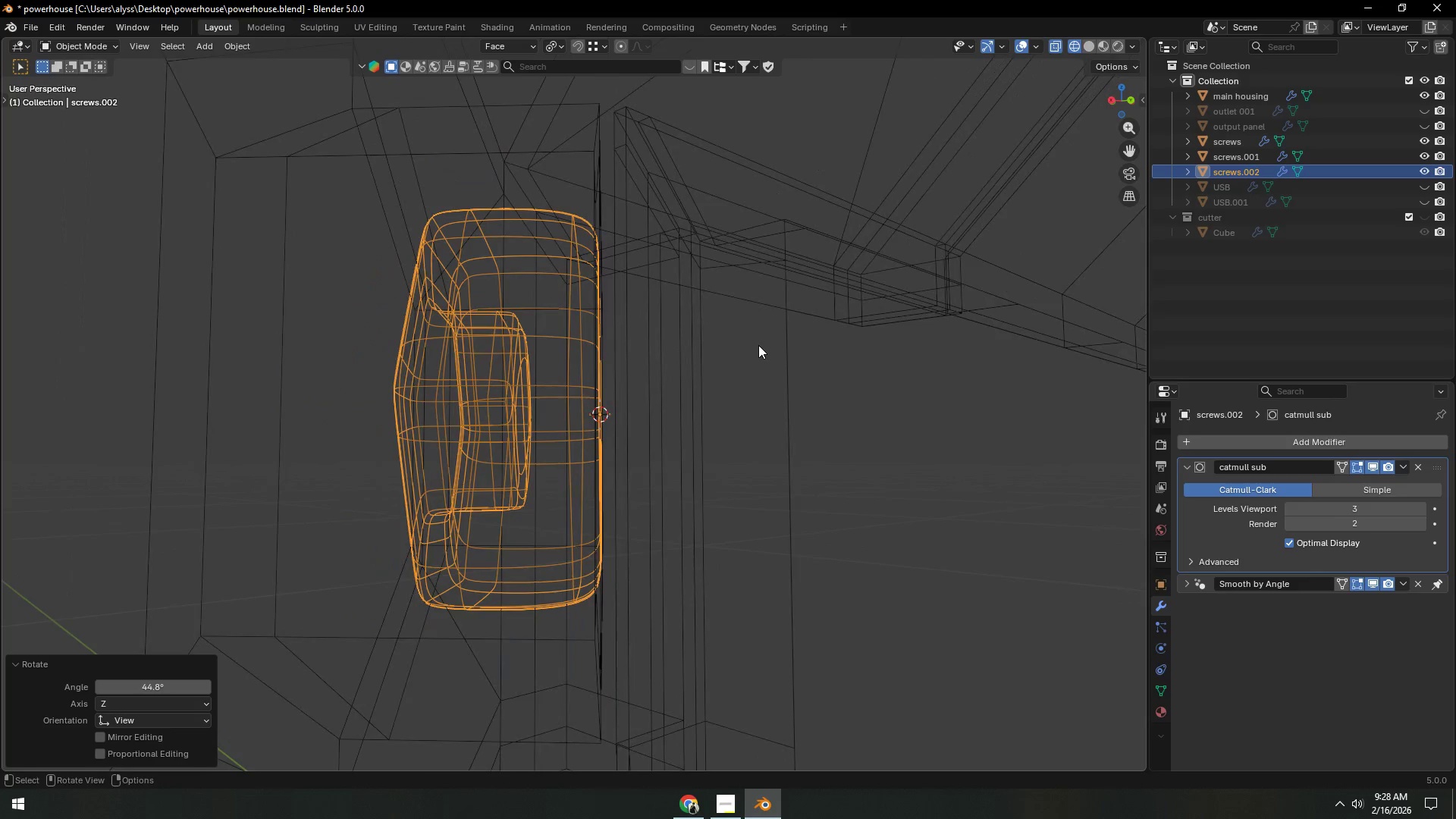 
left_click([748, 347])
 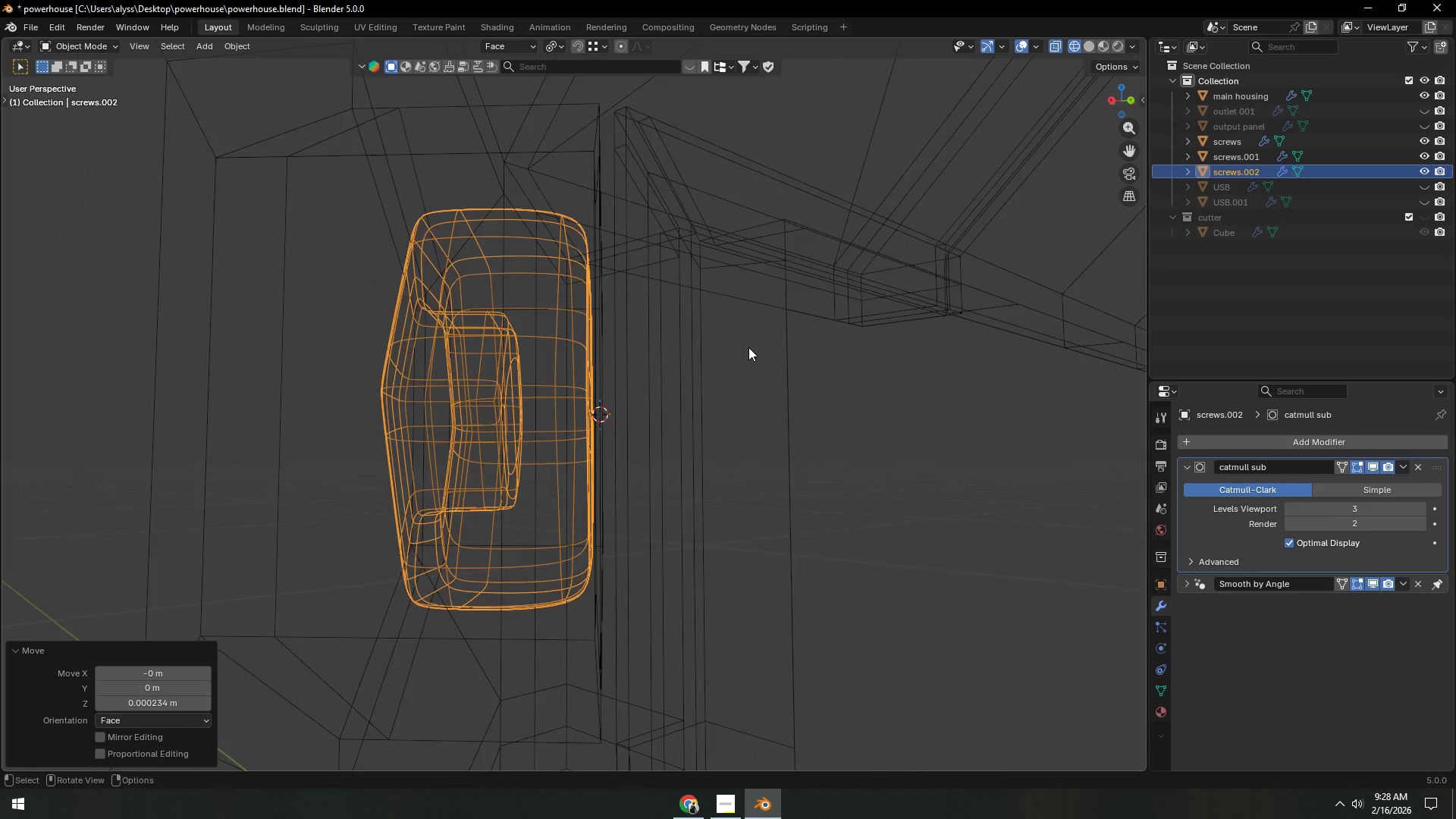 
scroll: coordinate [698, 356], scroll_direction: down, amount: 4.0
 